 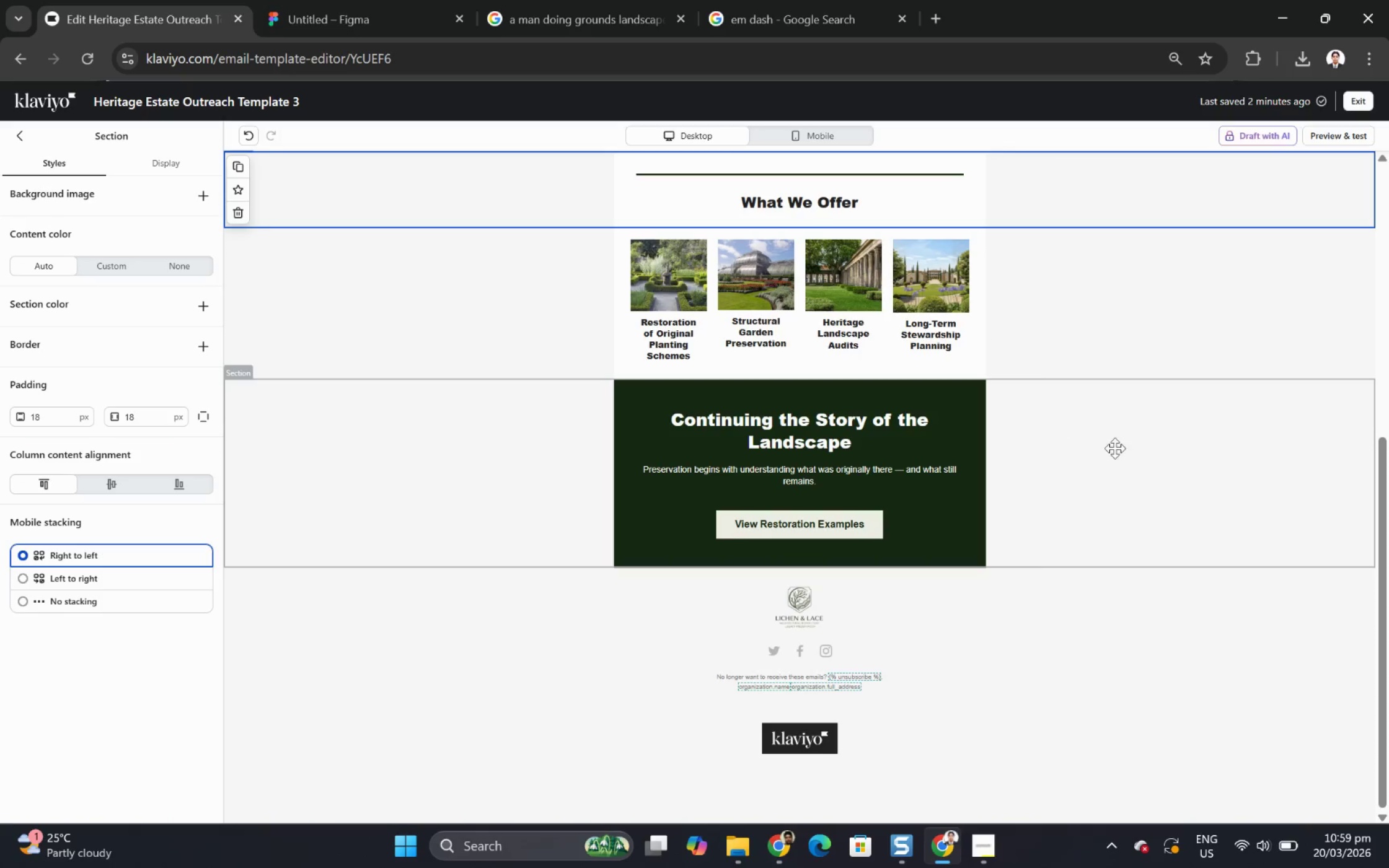 
left_click([1204, 494])
 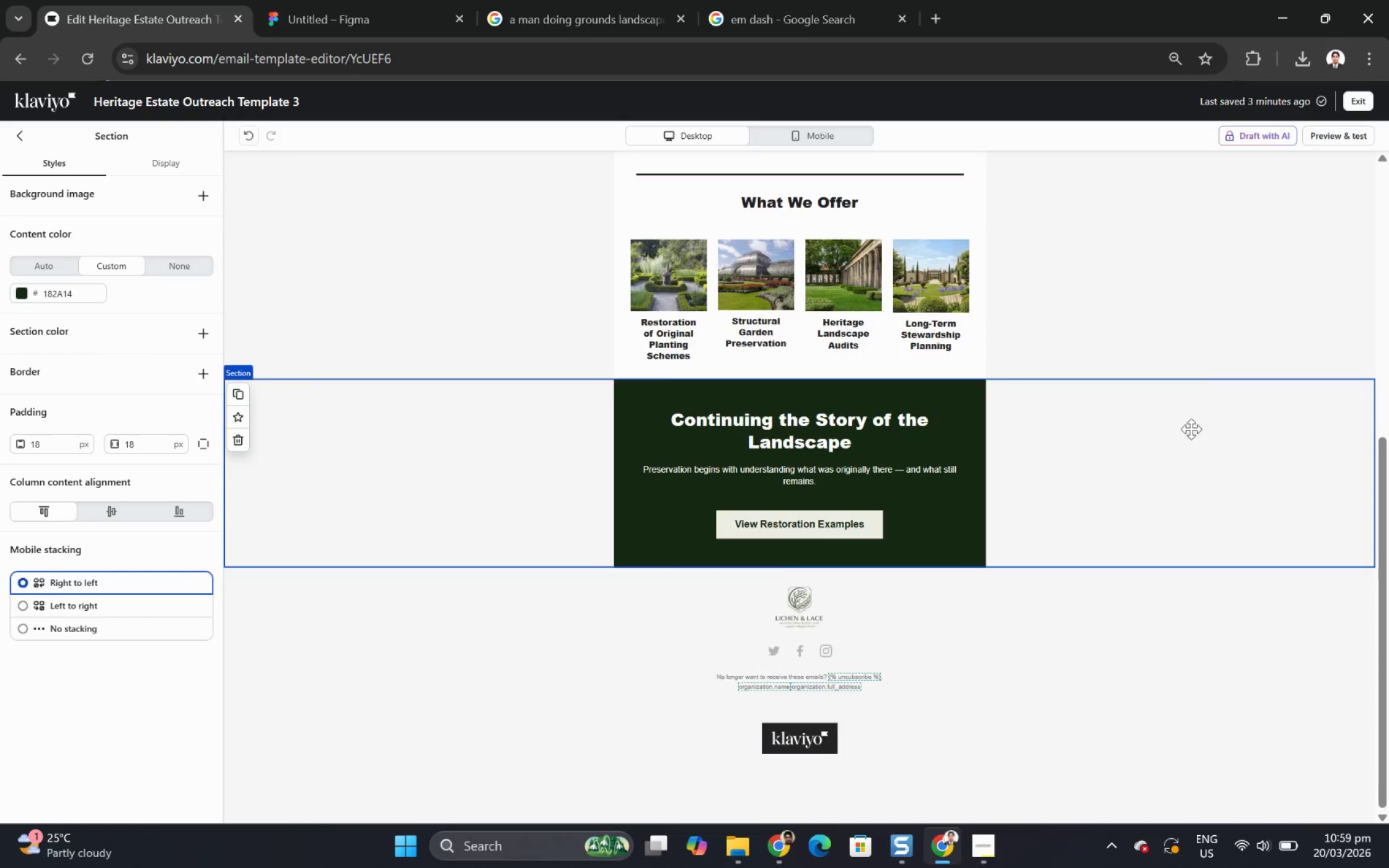 
scroll: coordinate [1194, 428], scroll_direction: up, amount: 10.0
 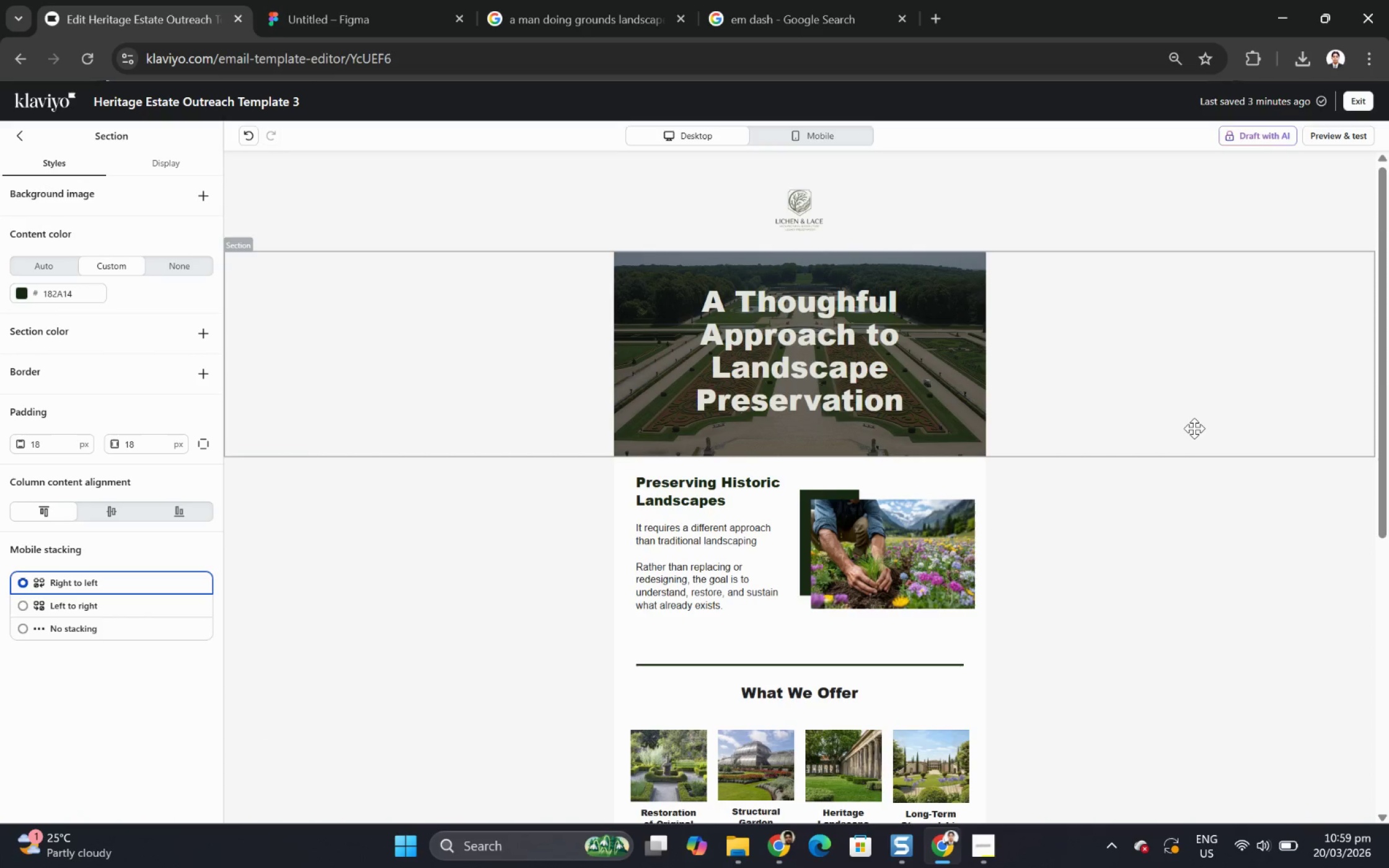 
scroll: coordinate [1198, 410], scroll_direction: down, amount: 4.0
 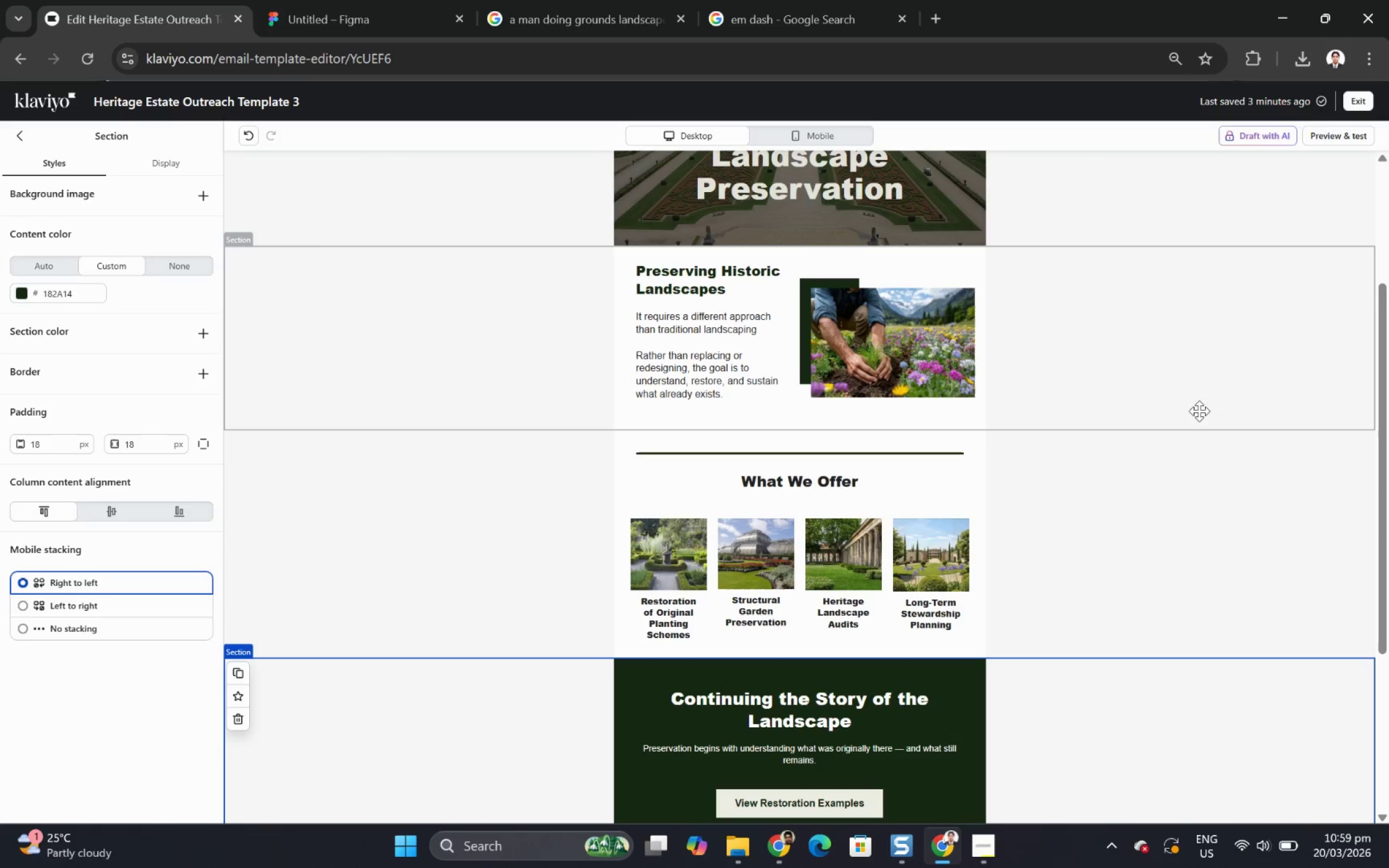 
wait(5.76)
 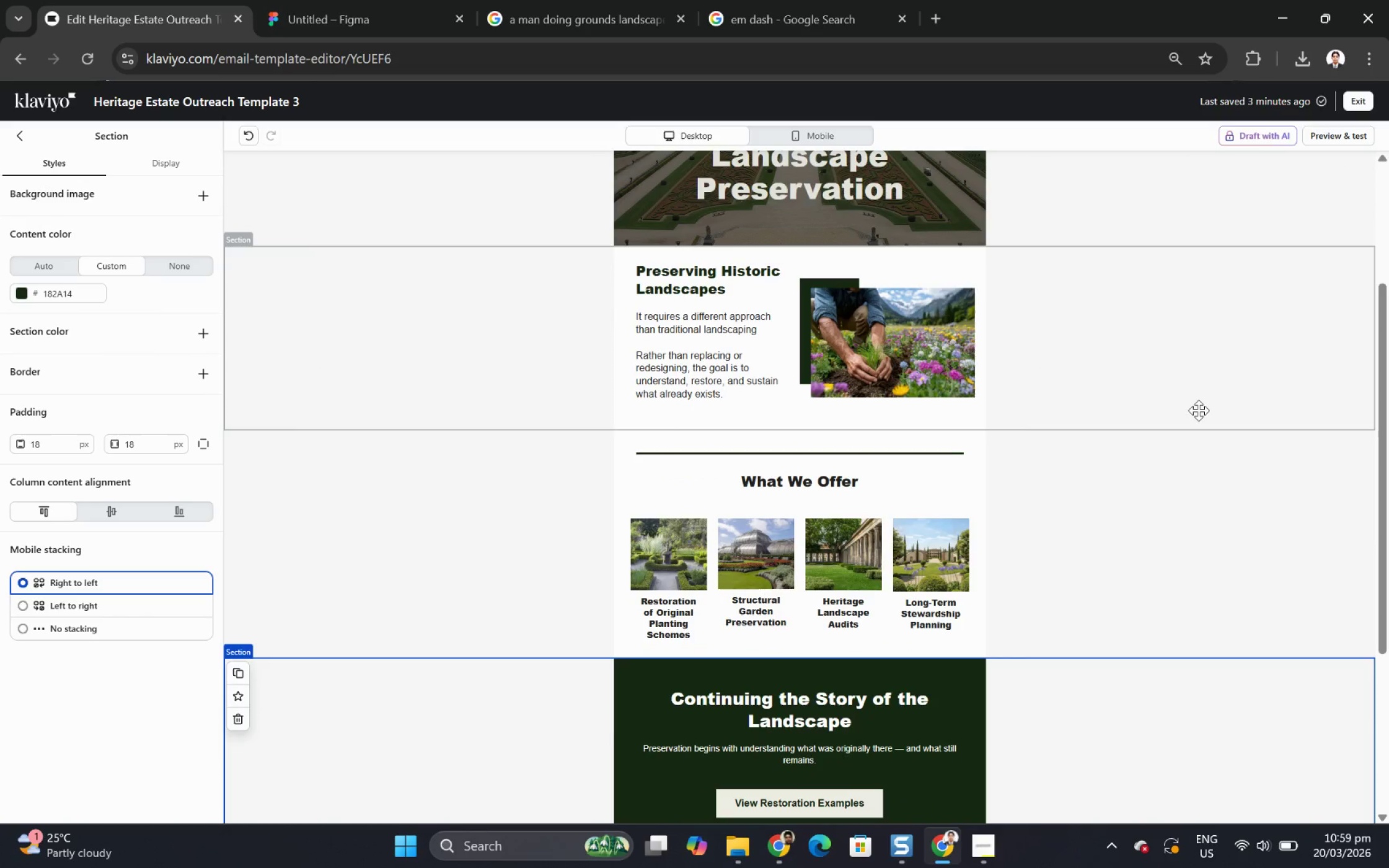 
scroll: coordinate [1216, 487], scroll_direction: none, amount: 0.0
 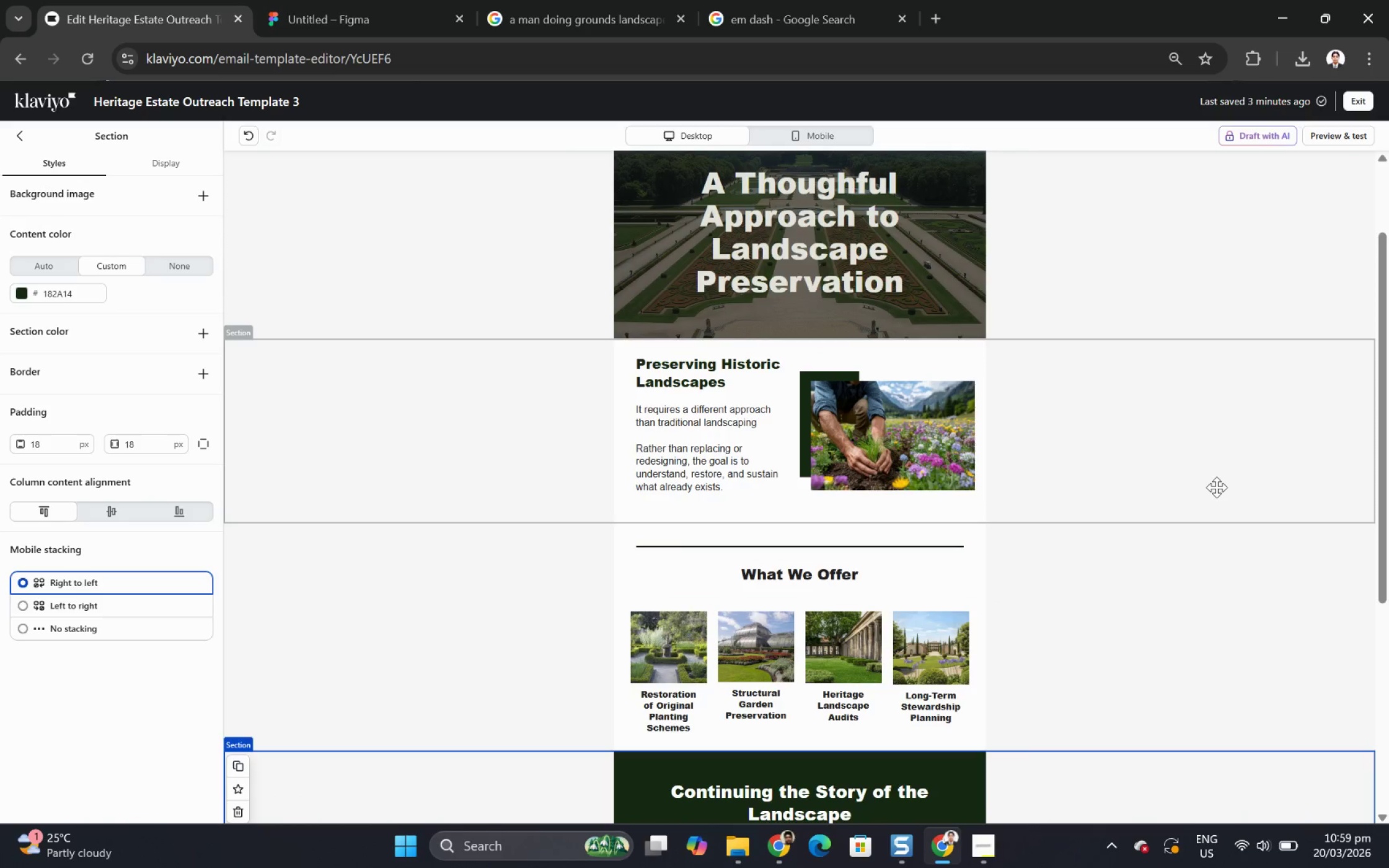 
scroll: coordinate [1216, 487], scroll_direction: up, amount: 3.0
 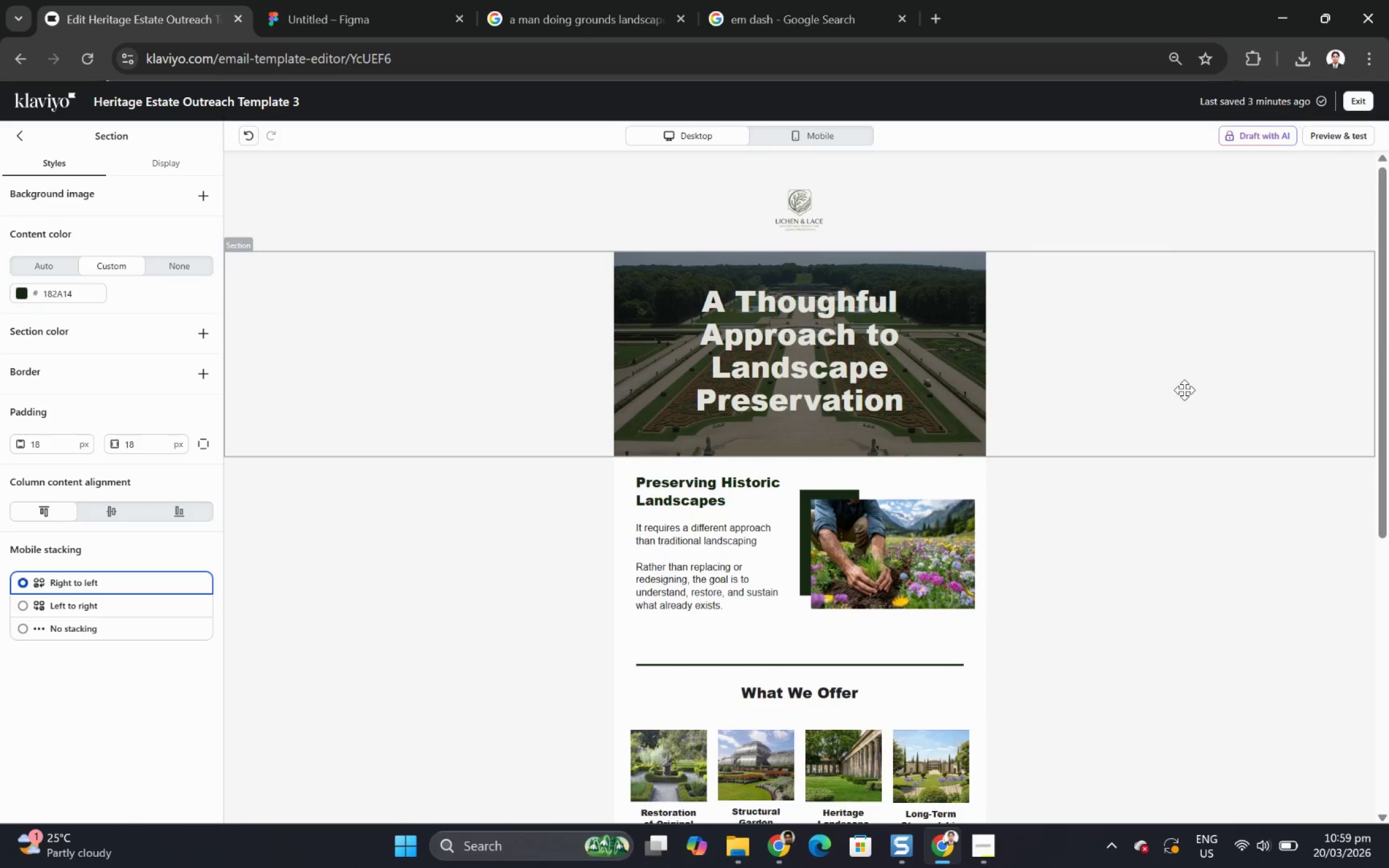 
scroll: coordinate [1183, 388], scroll_direction: down, amount: 3.0
 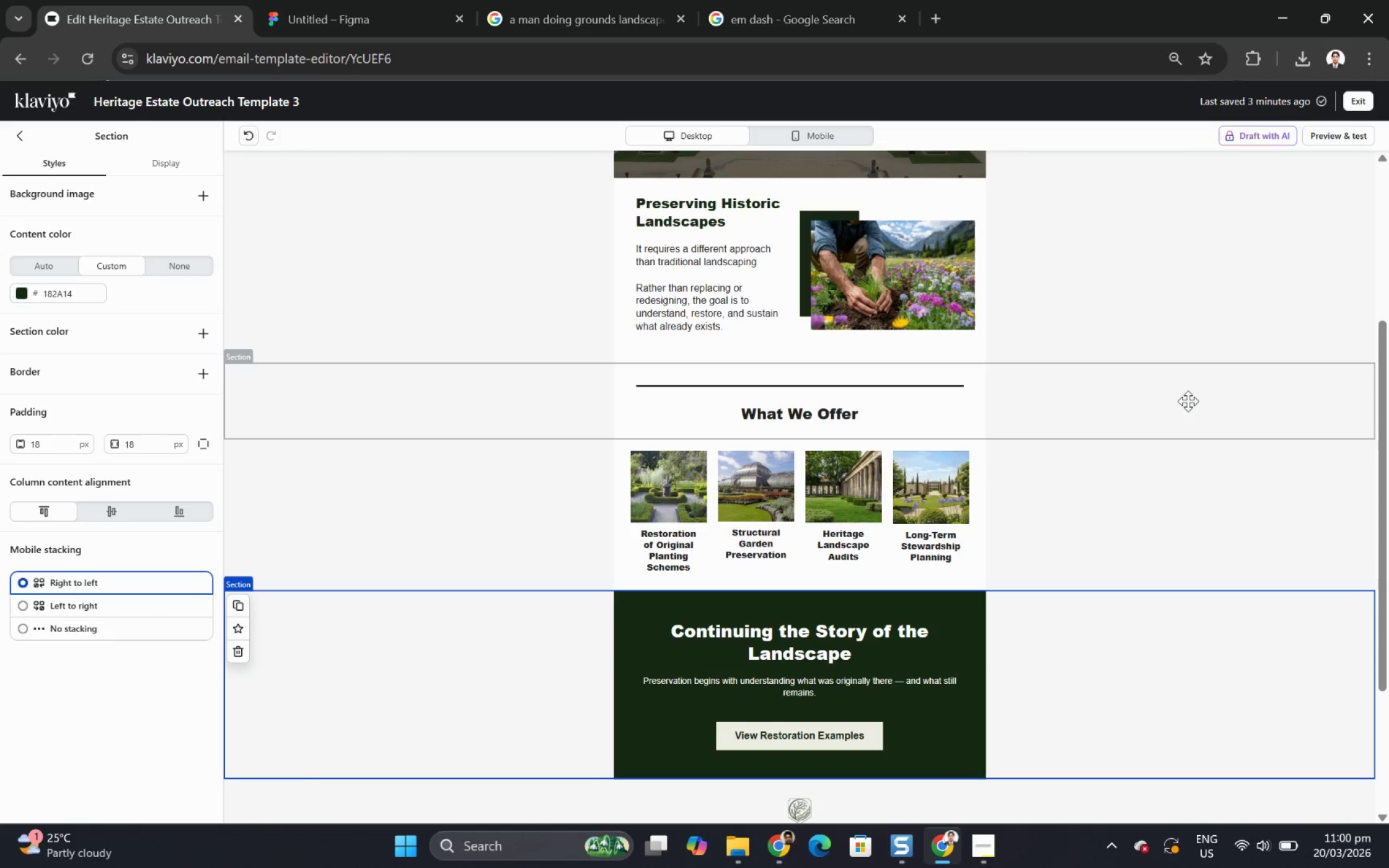 
wait(19.59)
 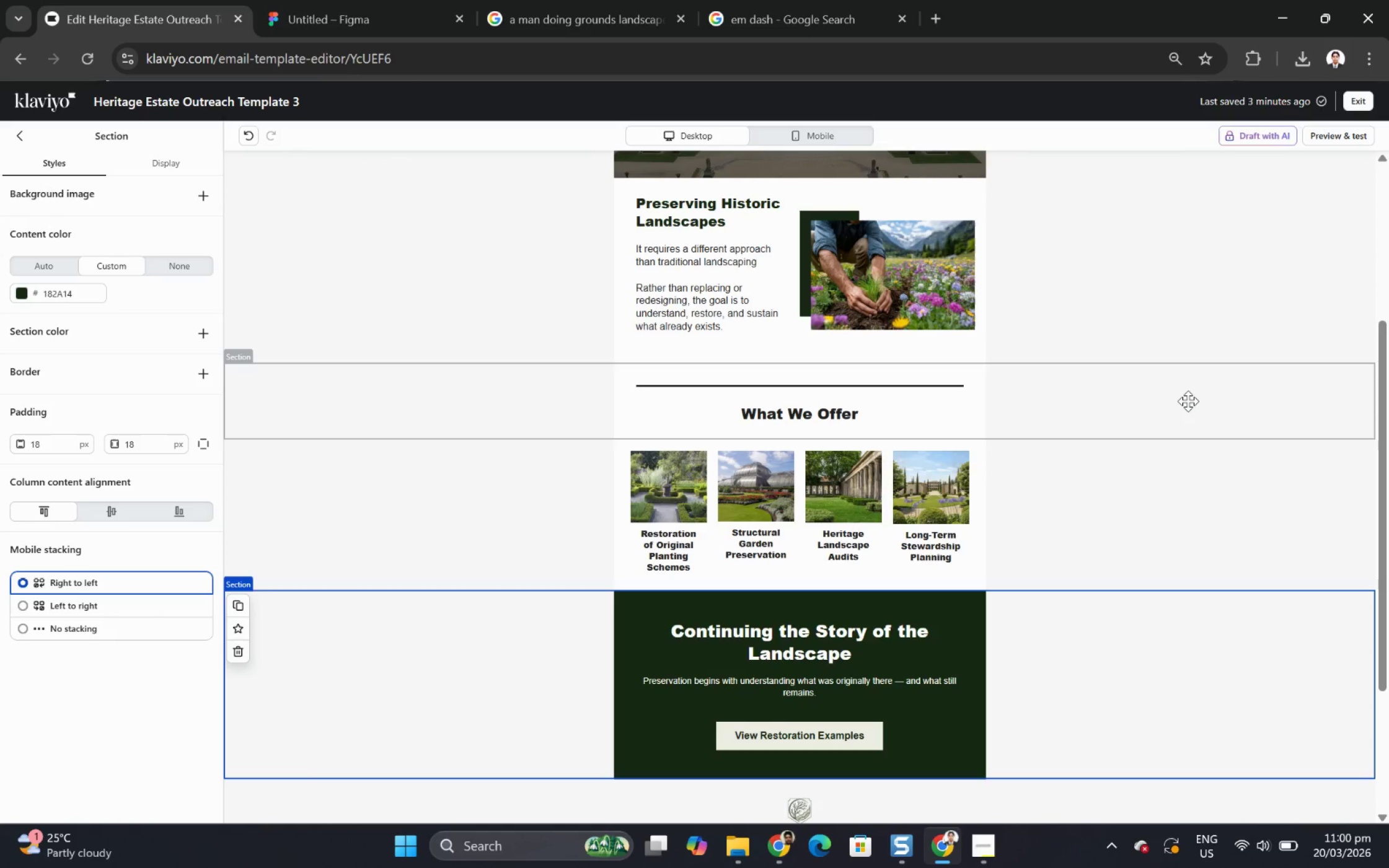 
scroll: coordinate [1228, 390], scroll_direction: up, amount: 4.0
 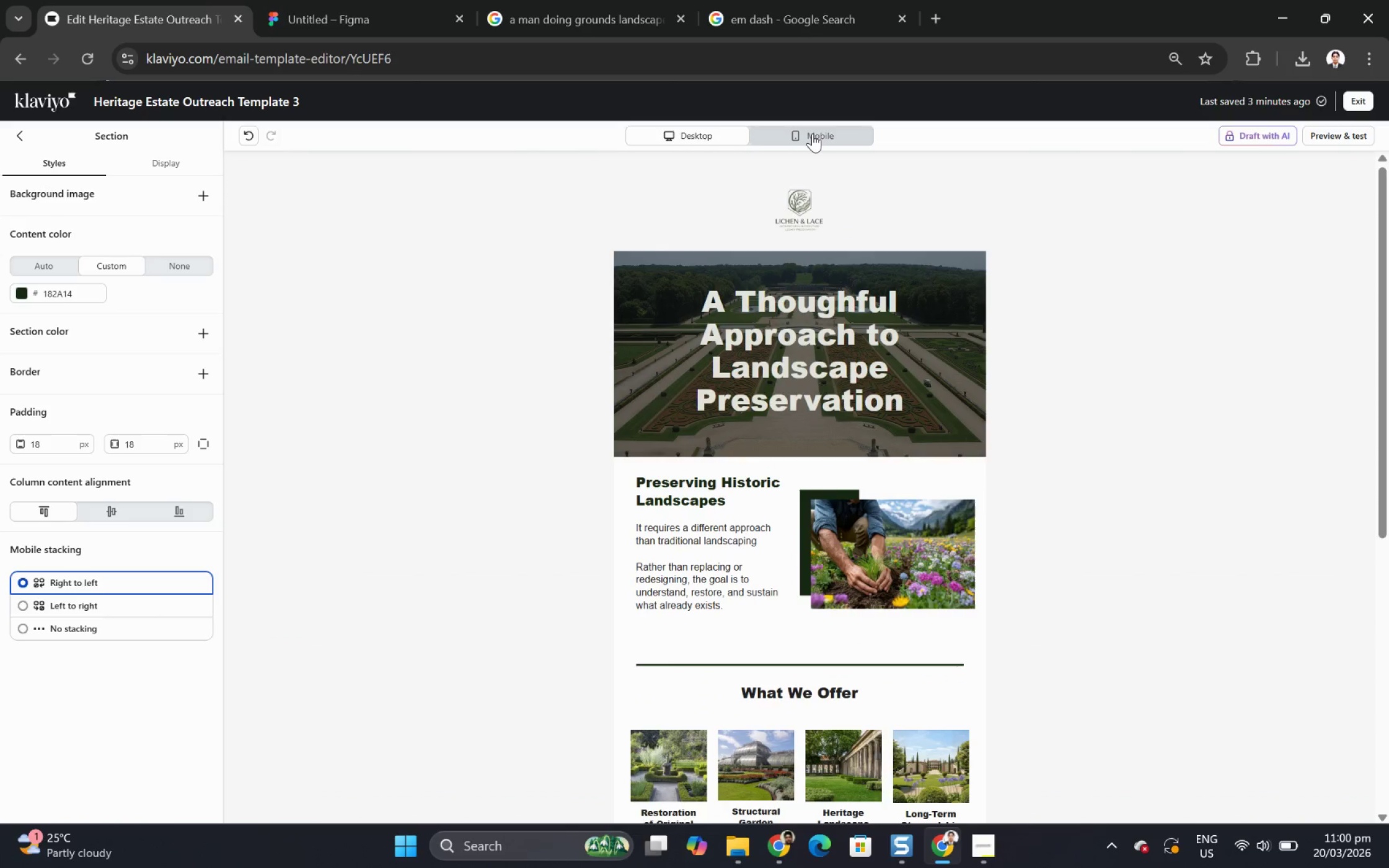 
left_click([813, 133])
 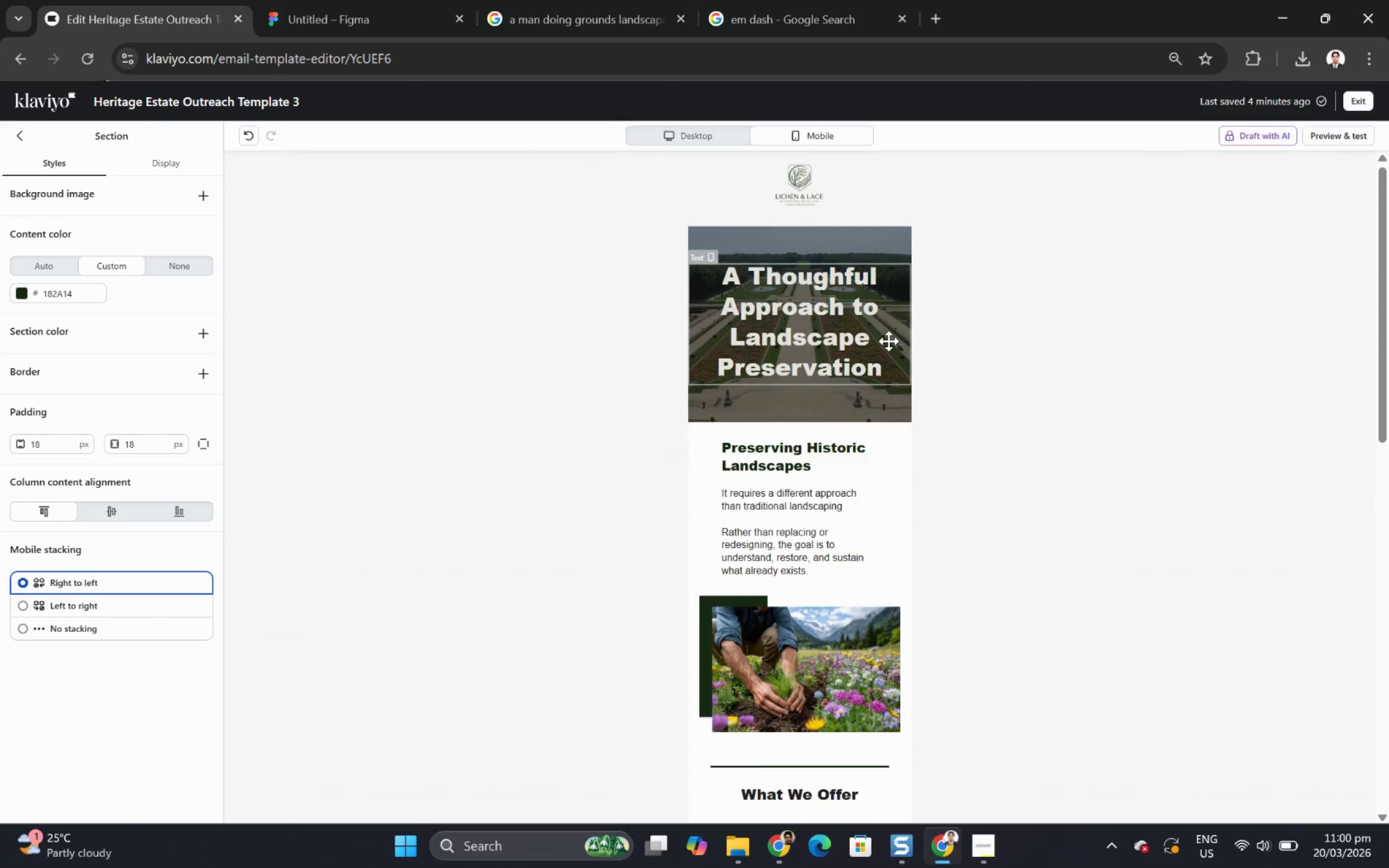 
scroll: coordinate [1067, 434], scroll_direction: down, amount: 10.0
 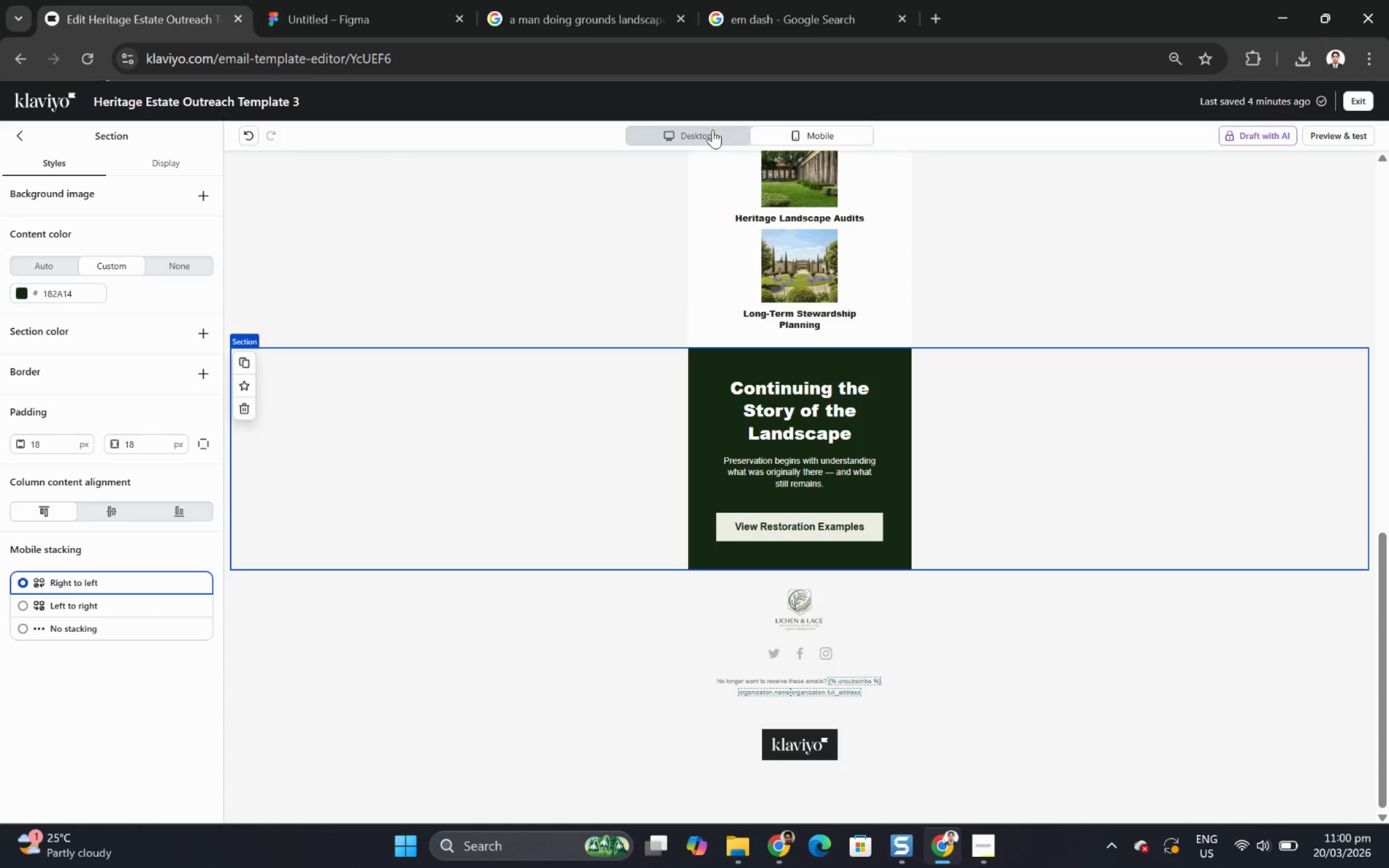 
wait(7.24)
 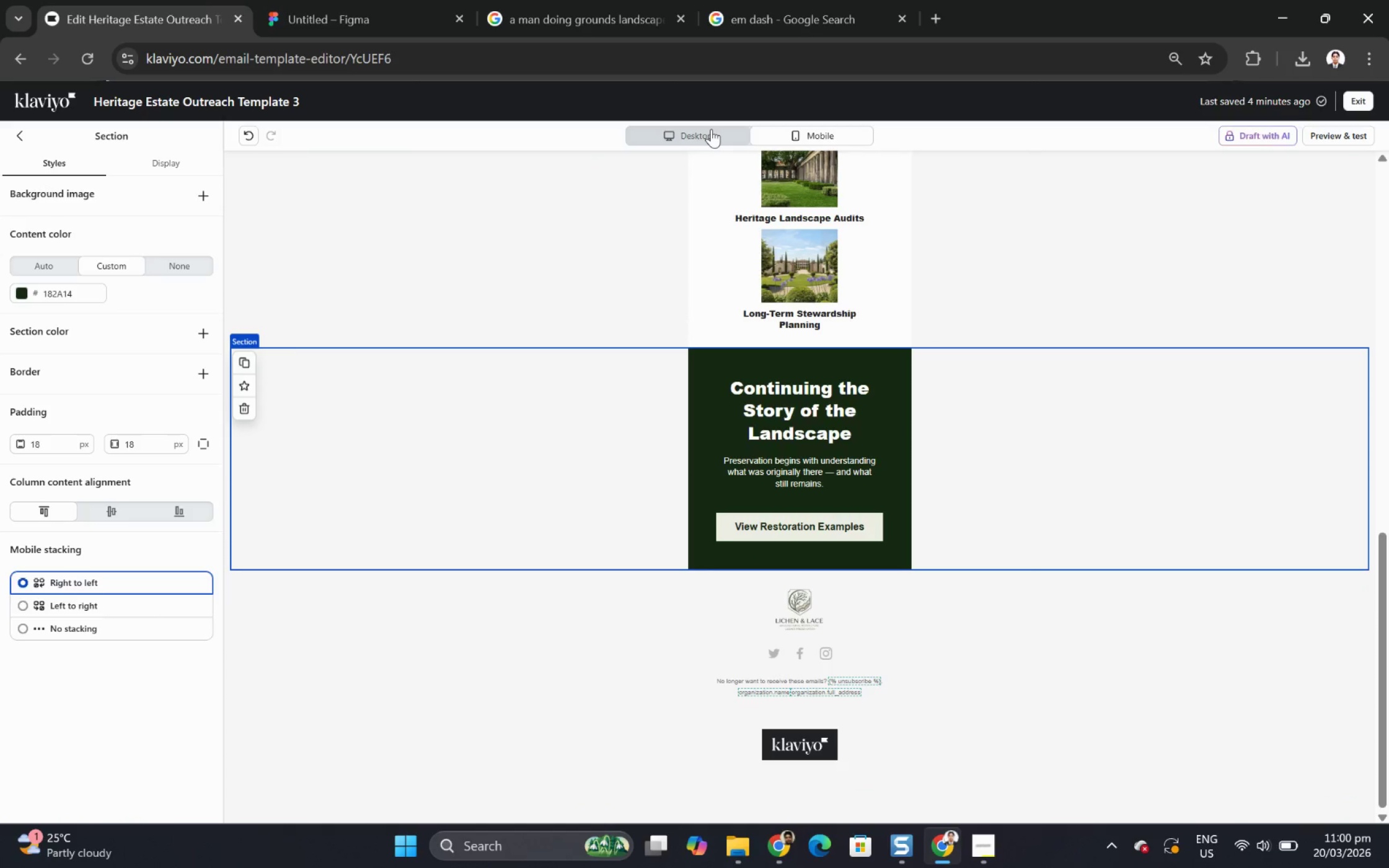 
left_click([712, 129])
 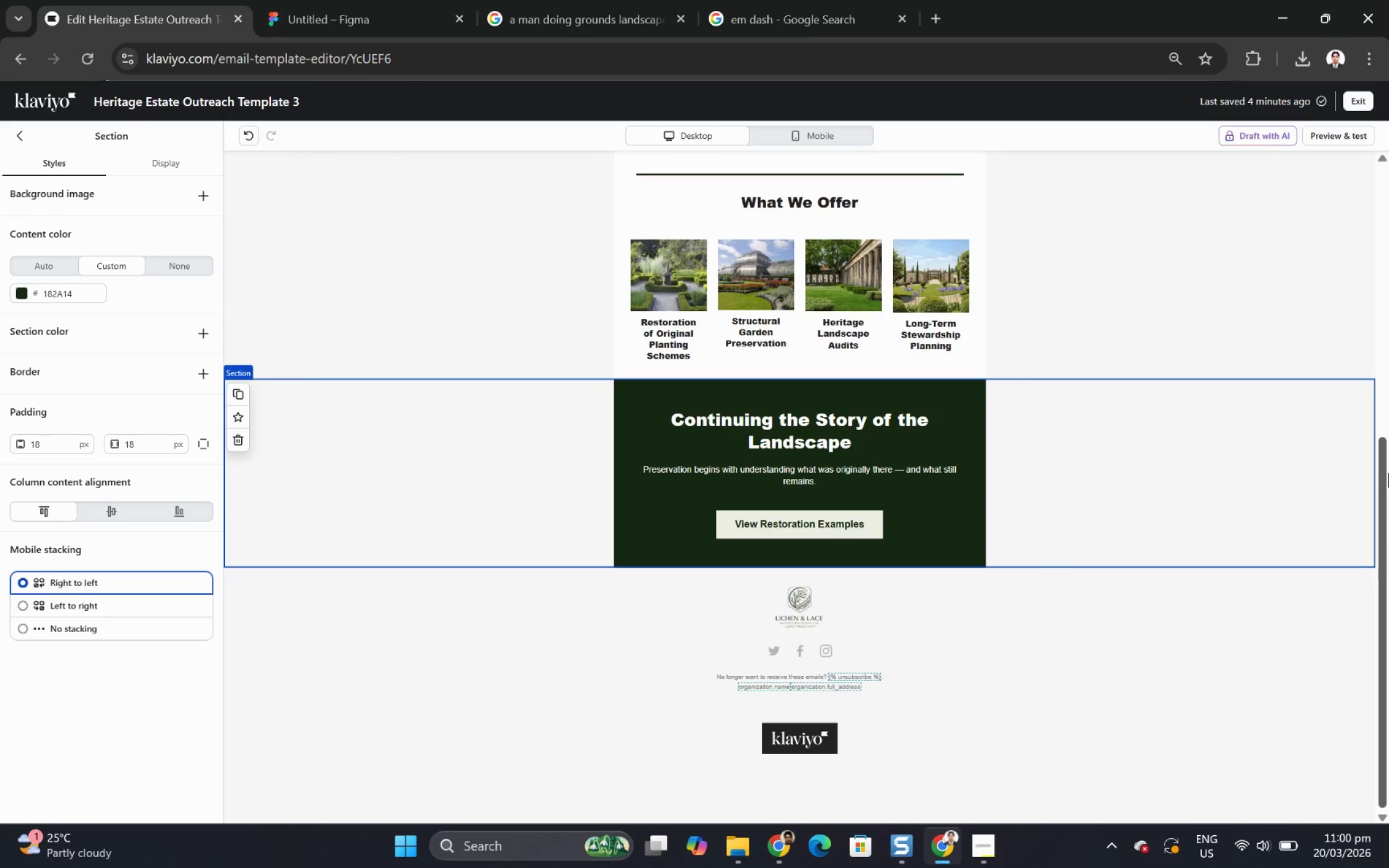 
wait(31.81)
 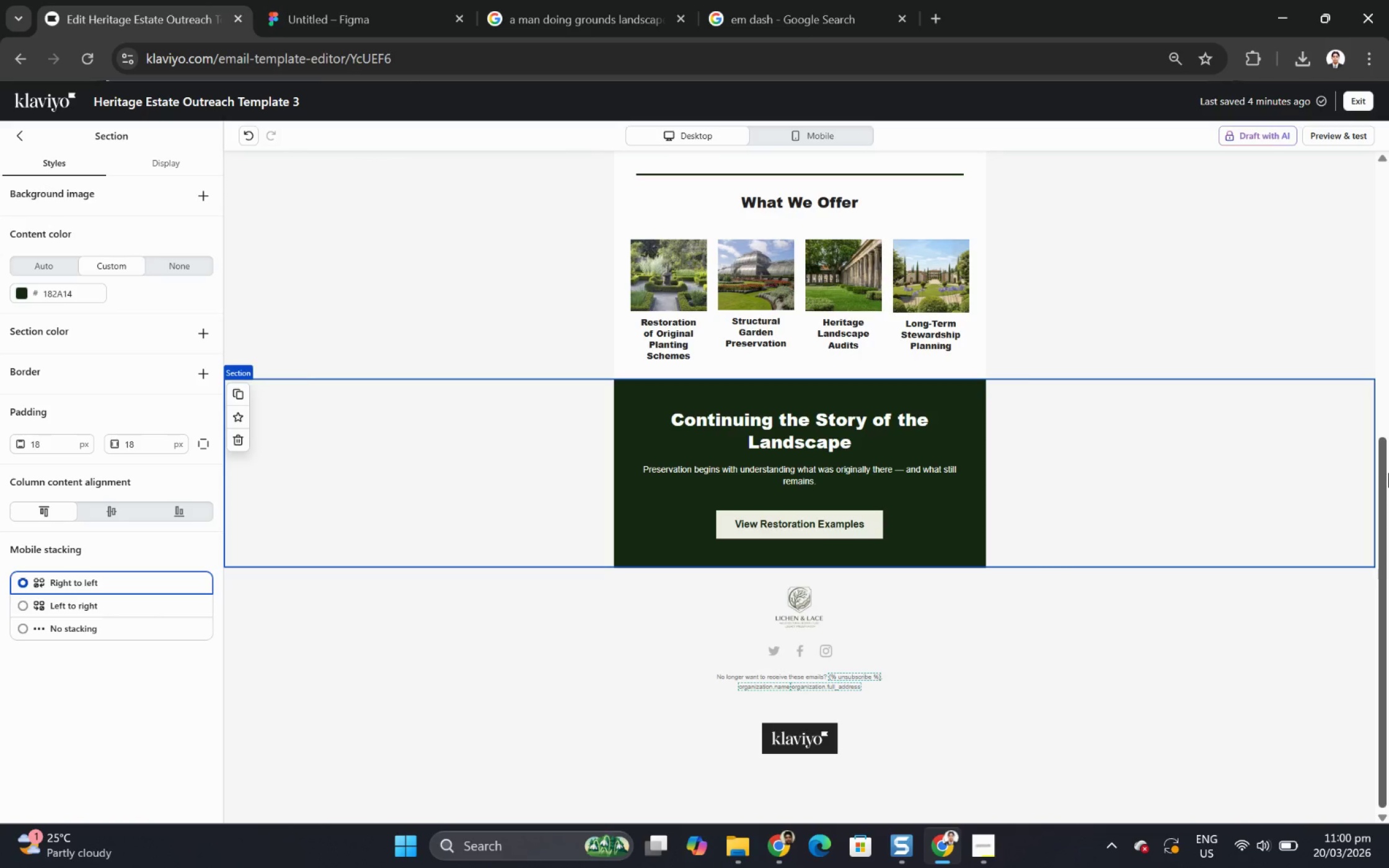 
scroll: coordinate [1271, 398], scroll_direction: up, amount: 4.0
 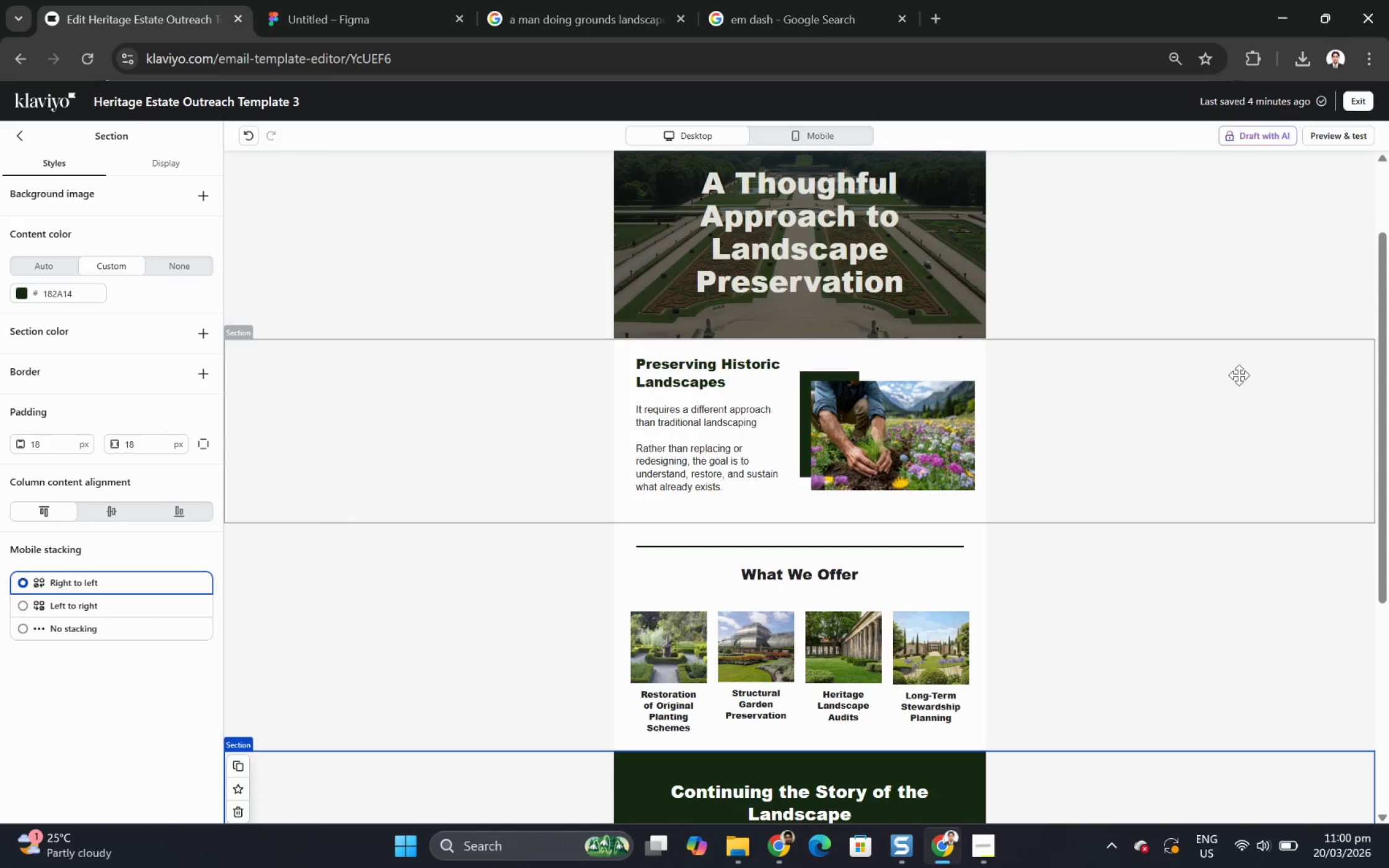 
scroll: coordinate [1235, 372], scroll_direction: down, amount: 4.0
 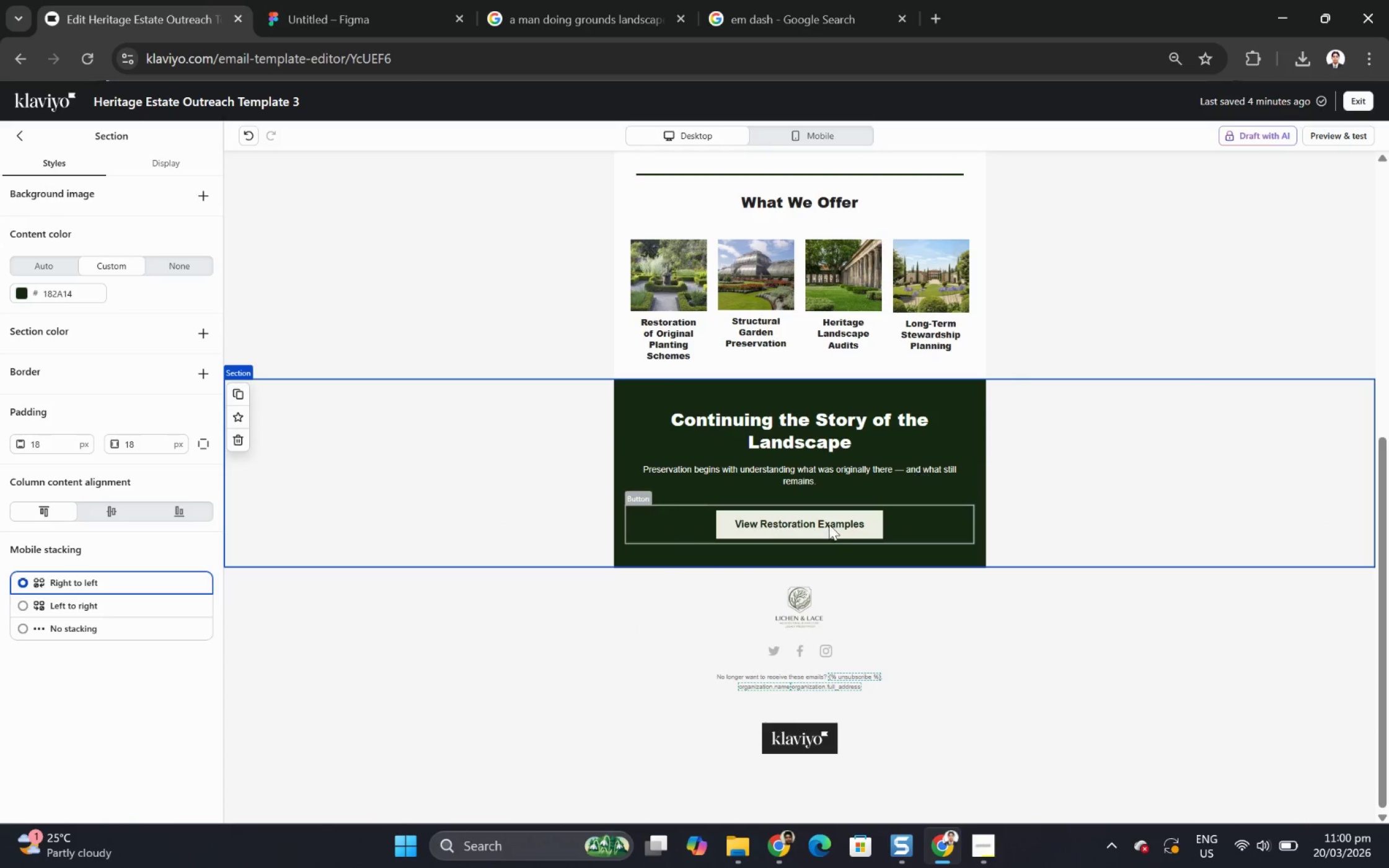 
left_click([829, 530])
 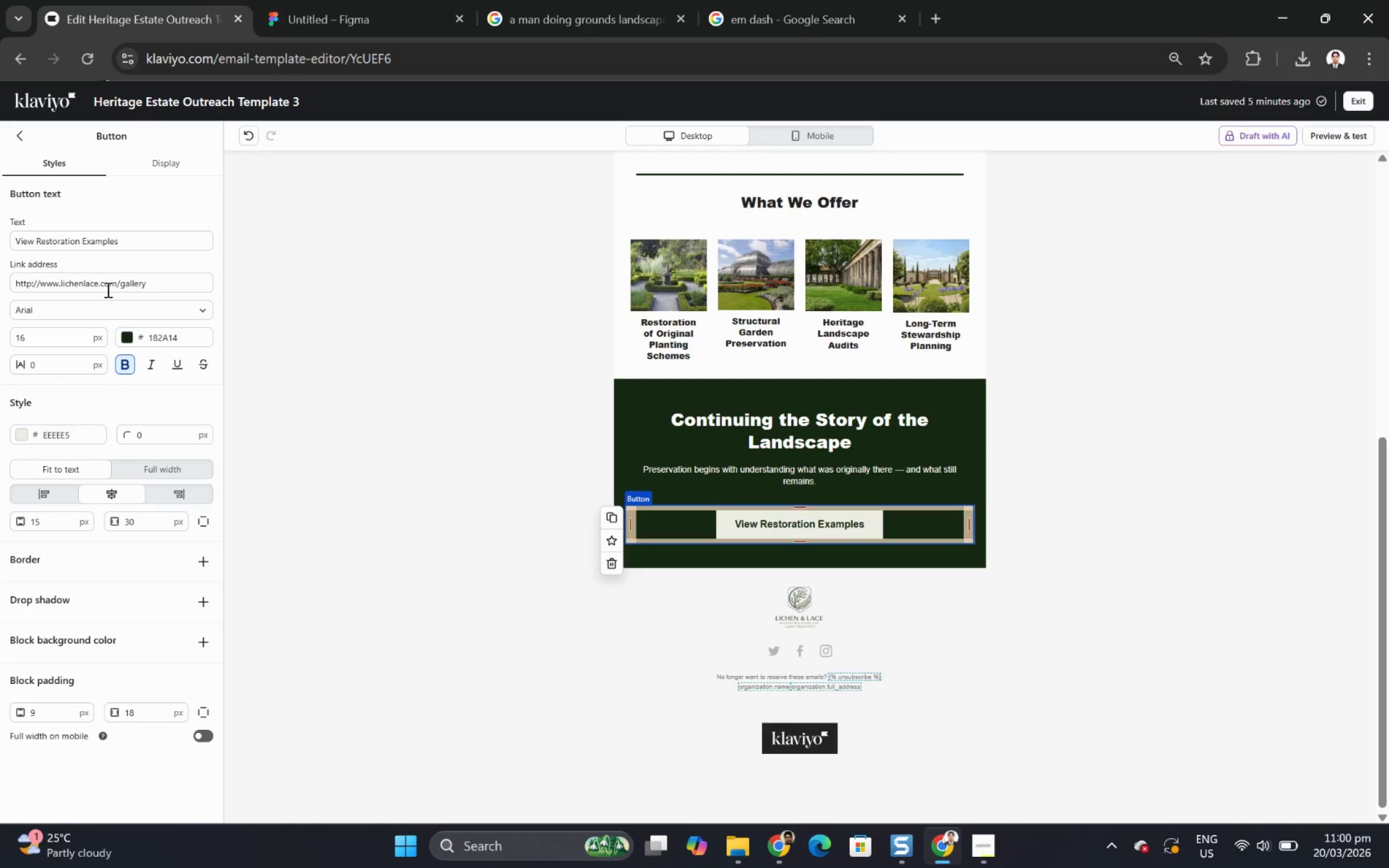 
double_click([122, 243])
 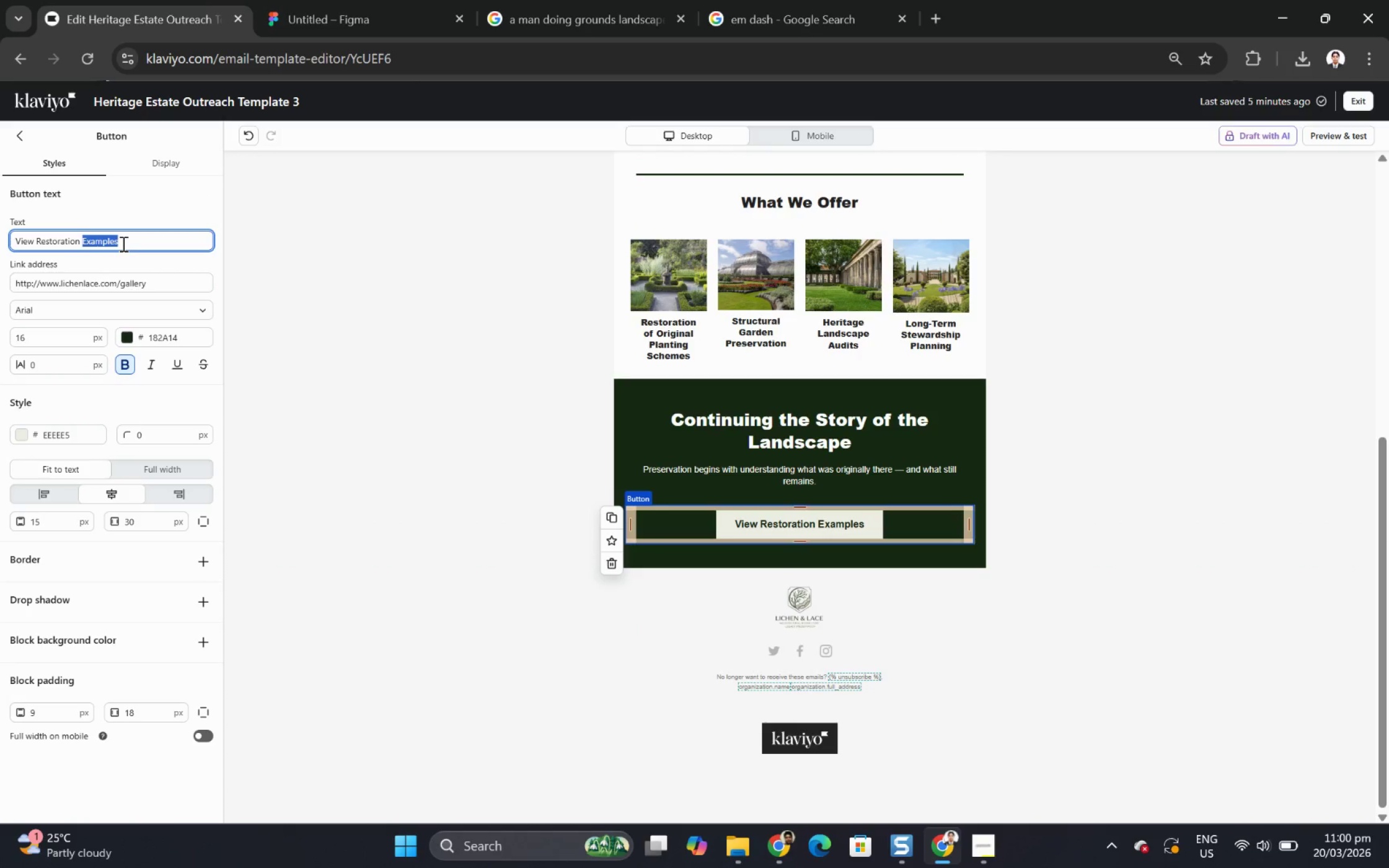 
triple_click([122, 243])
 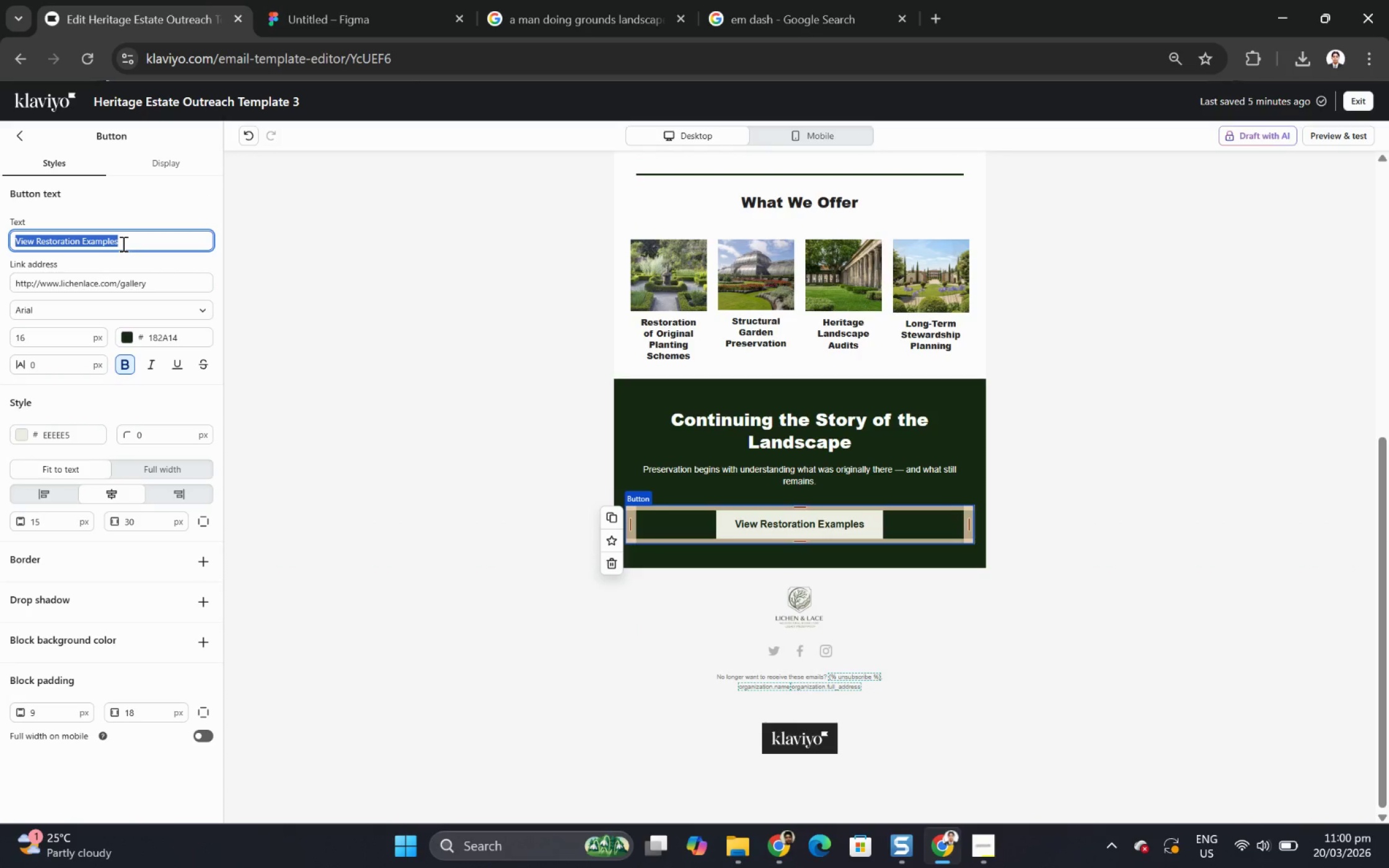 
type(Exploe oui)
key(Backspace)
key(Backspace)
key(Backspace)
type(Our )
 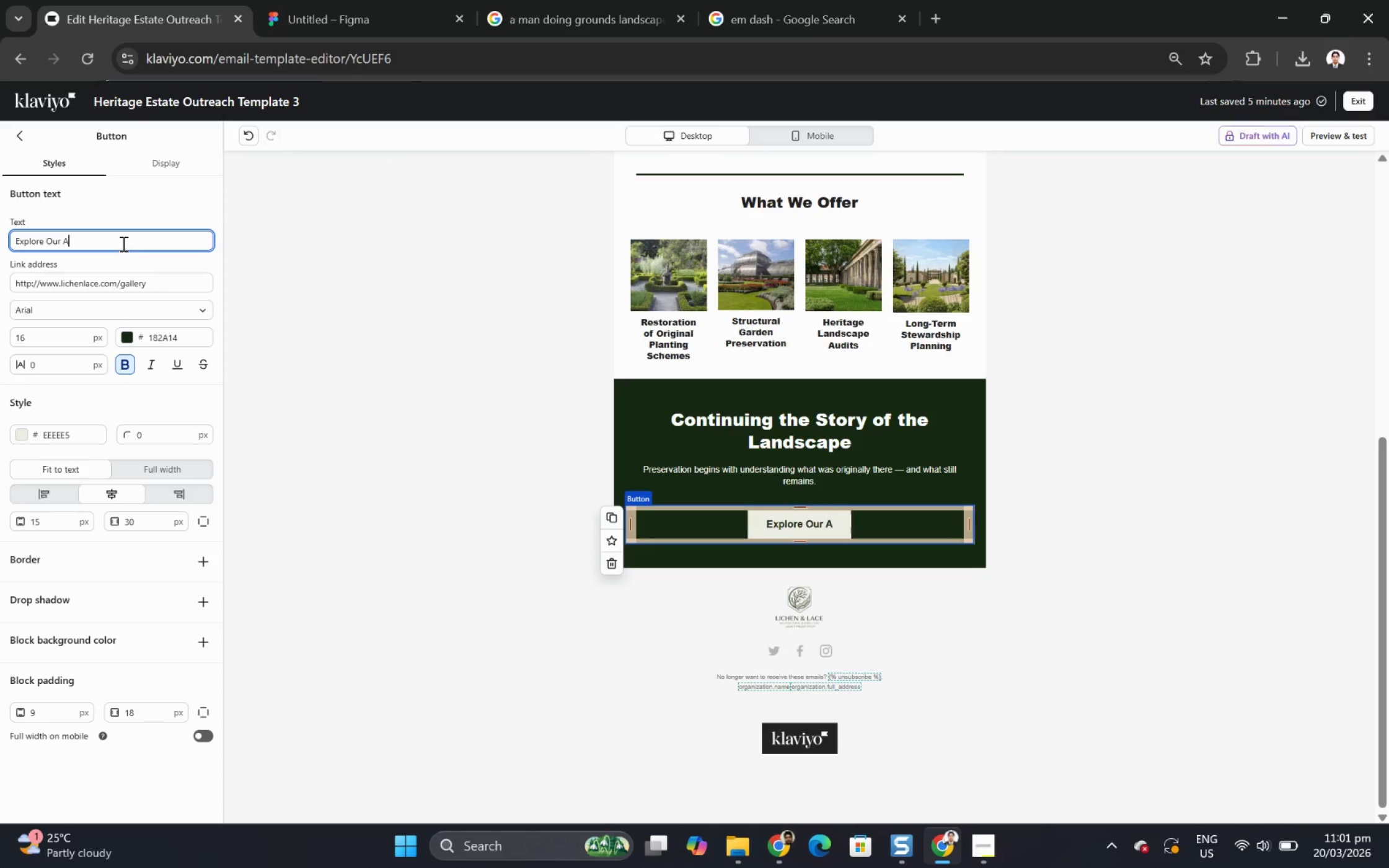 
key(Meta+Shift+MetaLeft)
 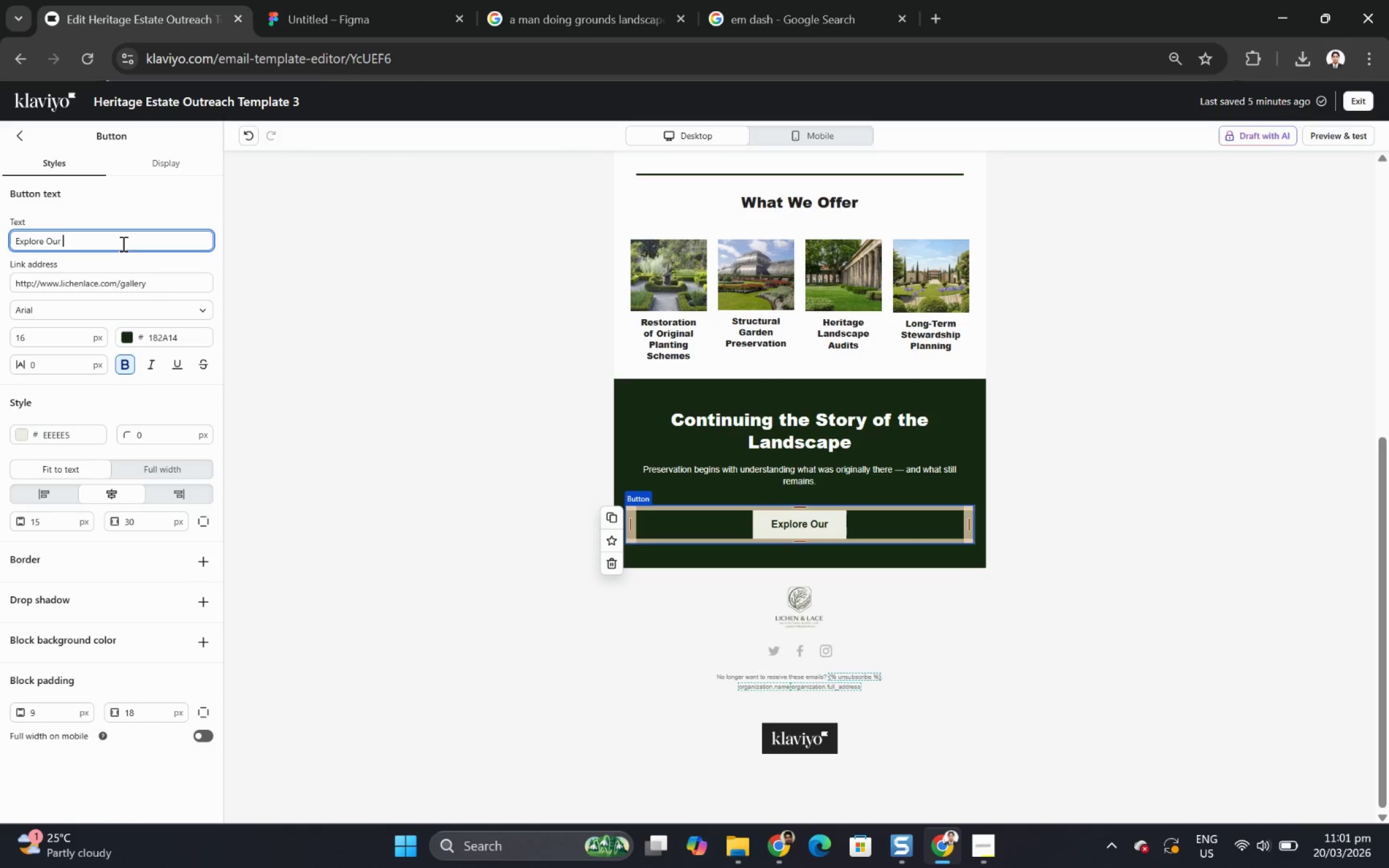 
key(Control+Meta+Shift+ControlLeft)
 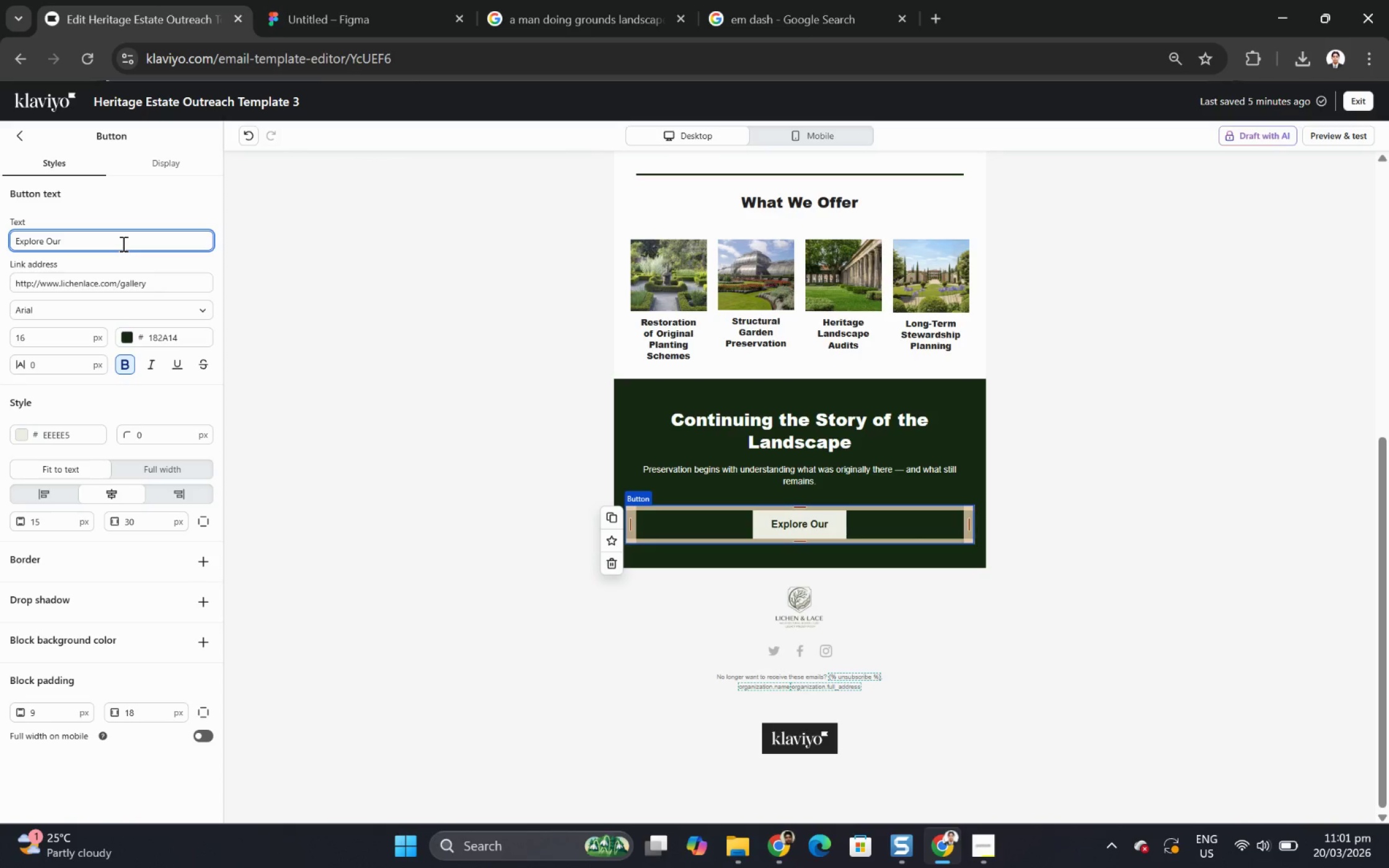 
type(Approach)
 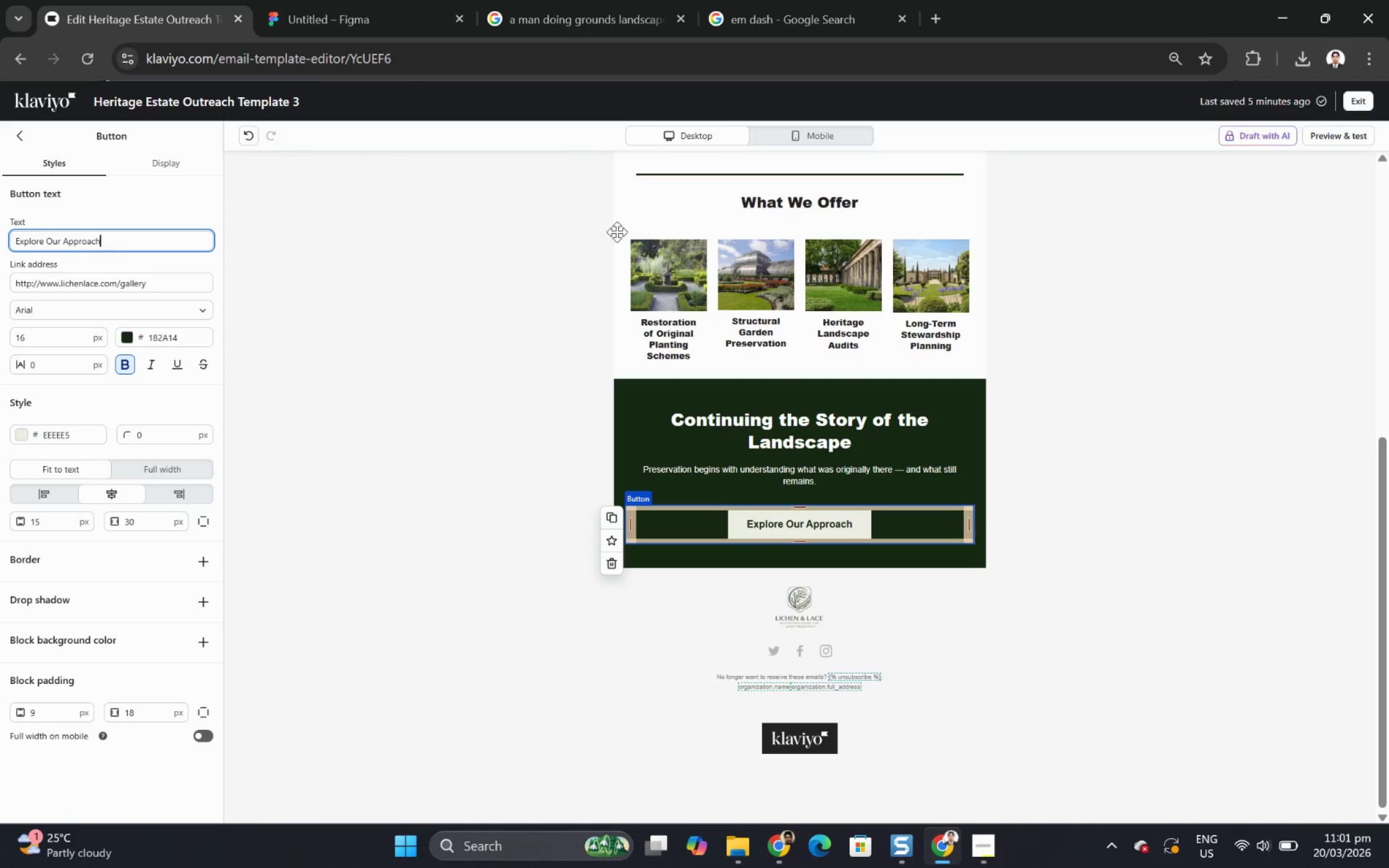 
left_click([1123, 473])
 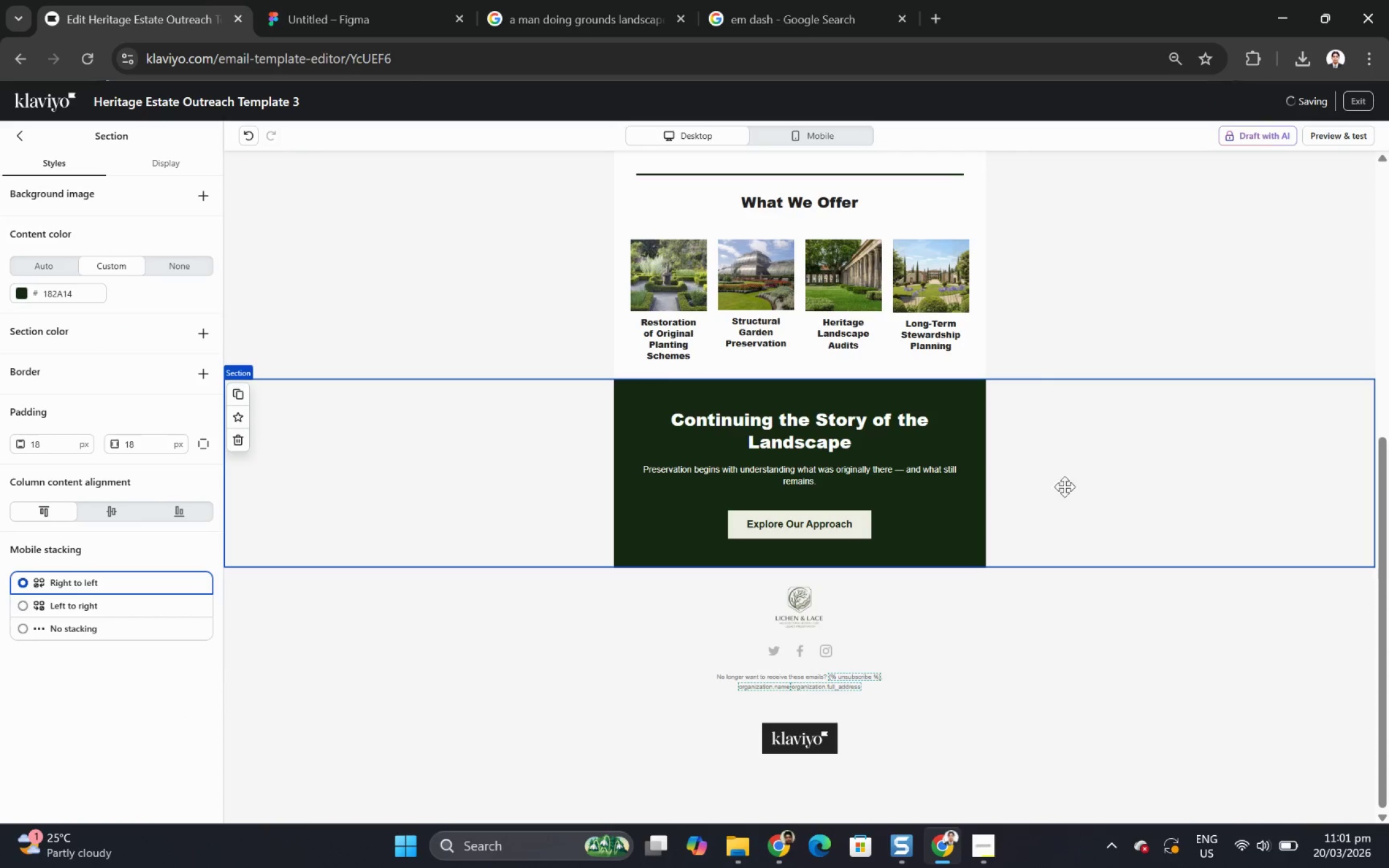 
scroll: coordinate [1127, 372], scroll_direction: up, amount: 2.0
 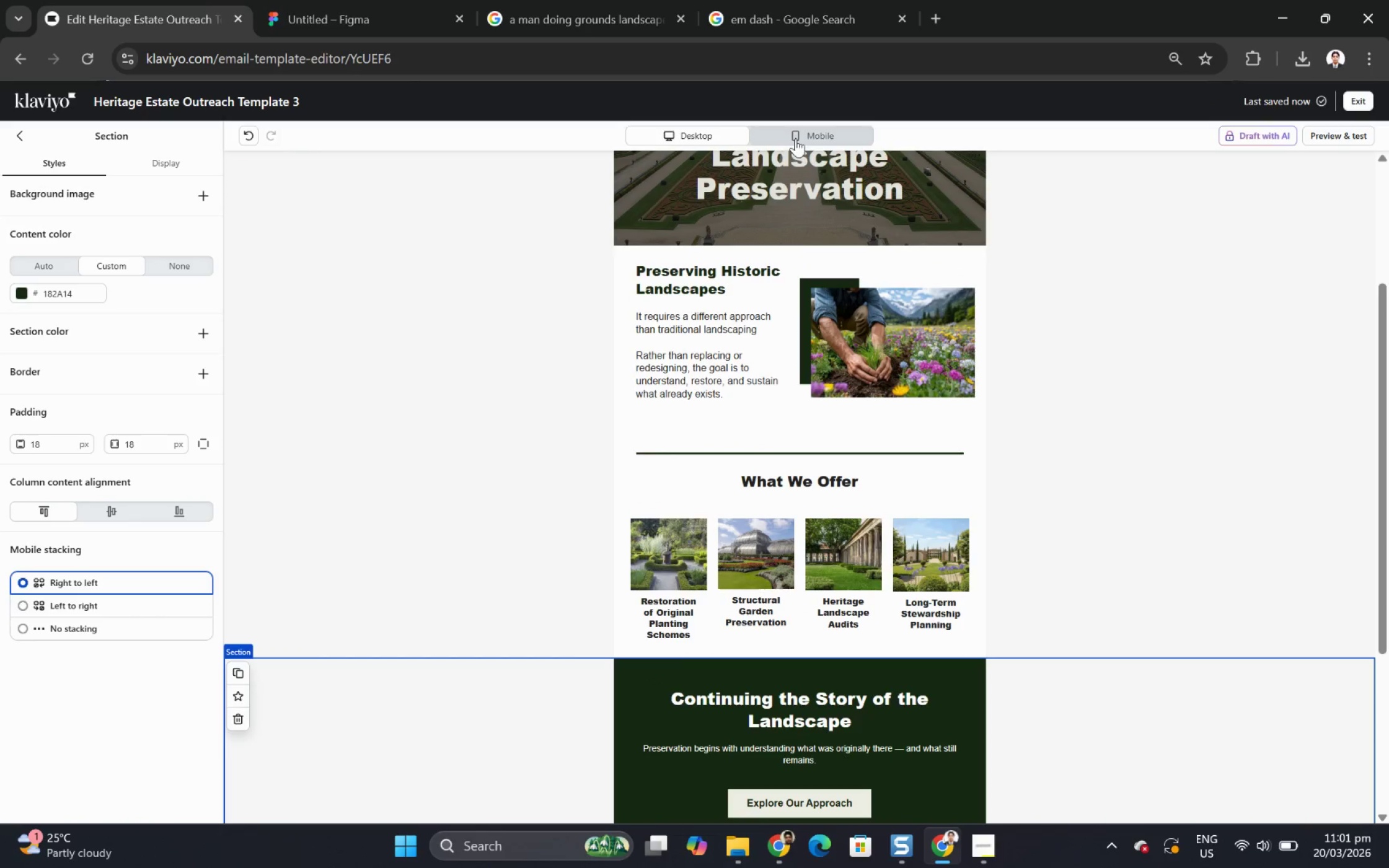 
left_click([805, 131])
 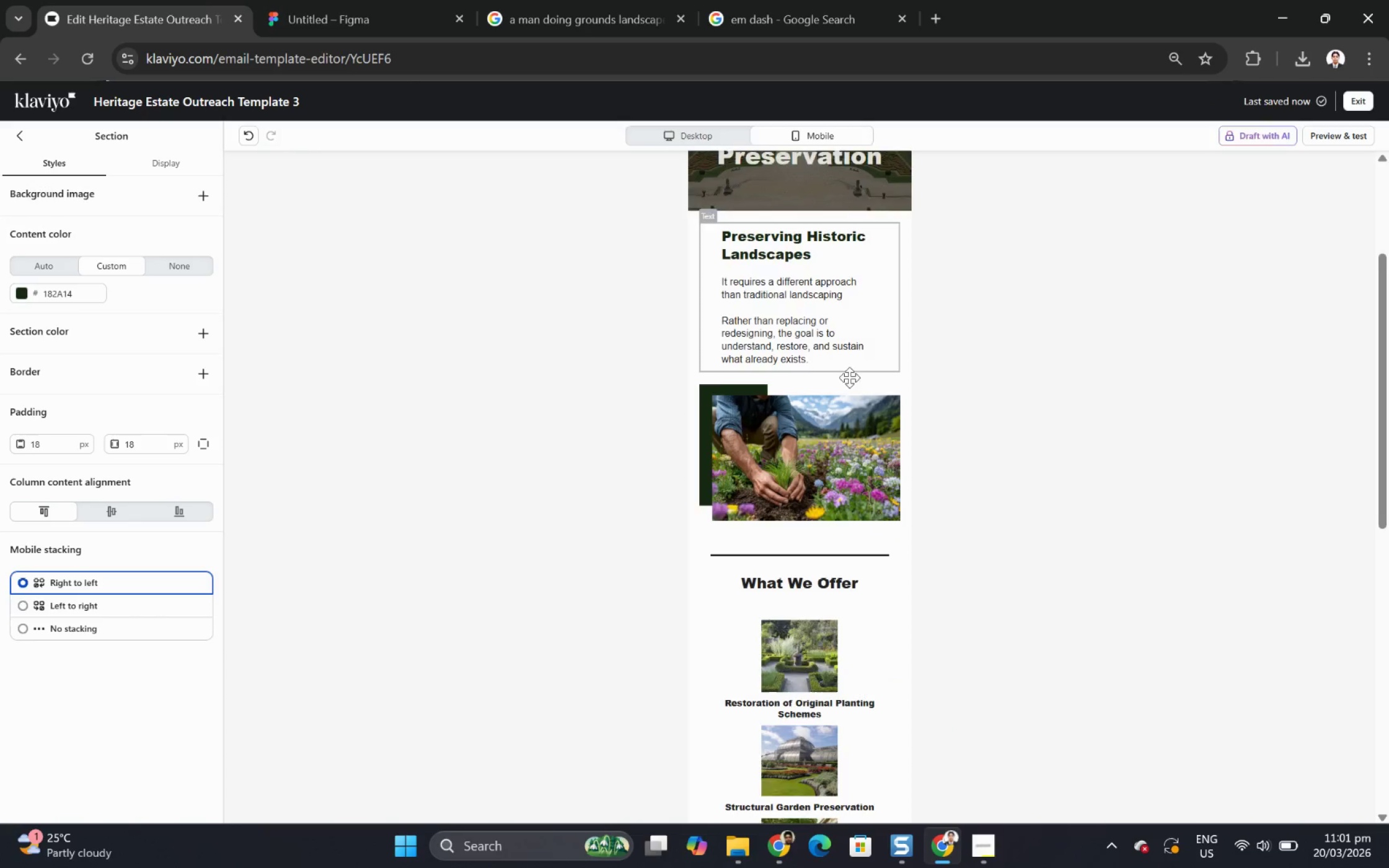 
scroll: coordinate [812, 434], scroll_direction: down, amount: 6.0
 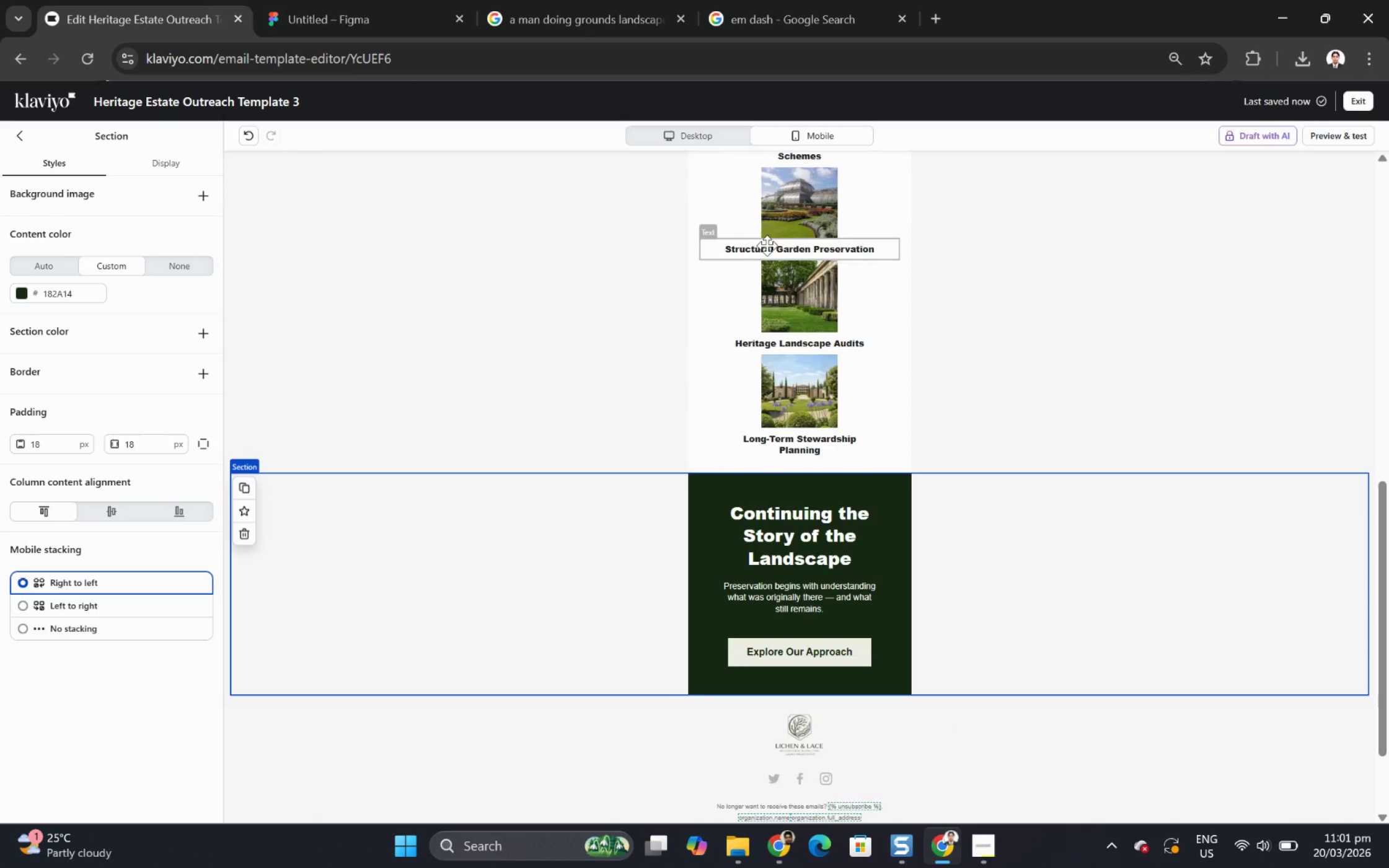 
scroll: coordinate [749, 234], scroll_direction: up, amount: 4.0
 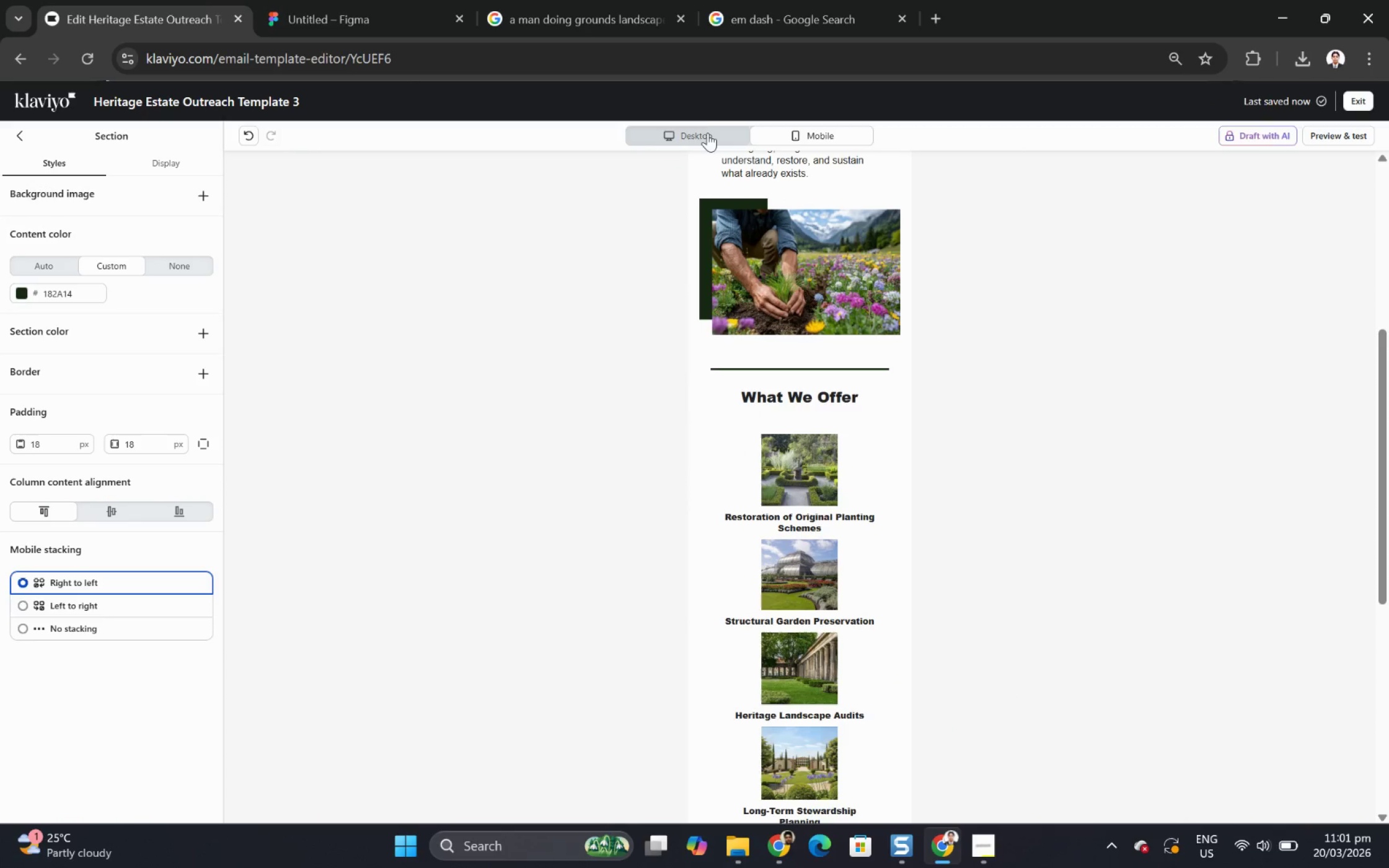 
left_click([708, 134])
 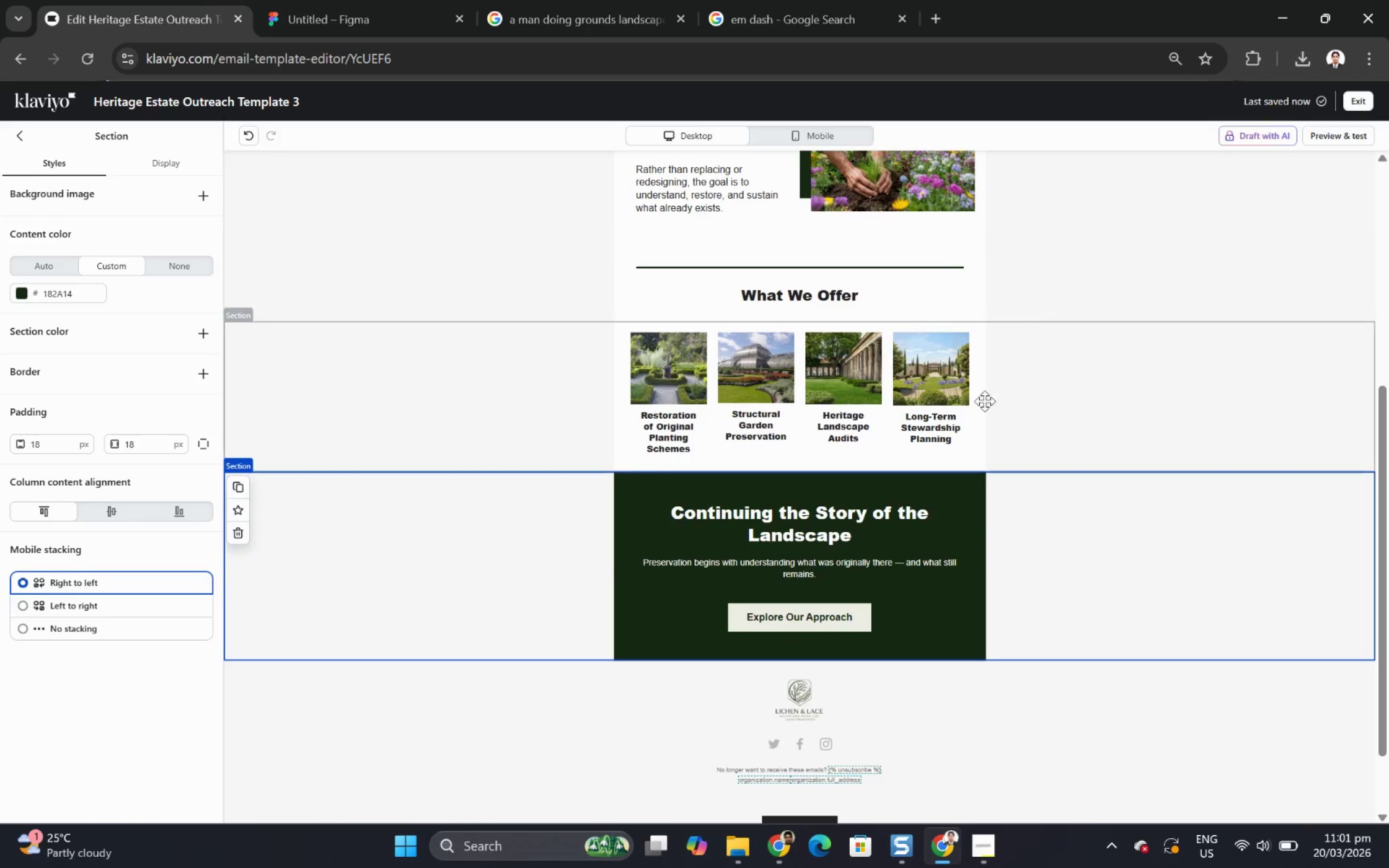 
scroll: coordinate [1006, 426], scroll_direction: up, amount: 5.0
 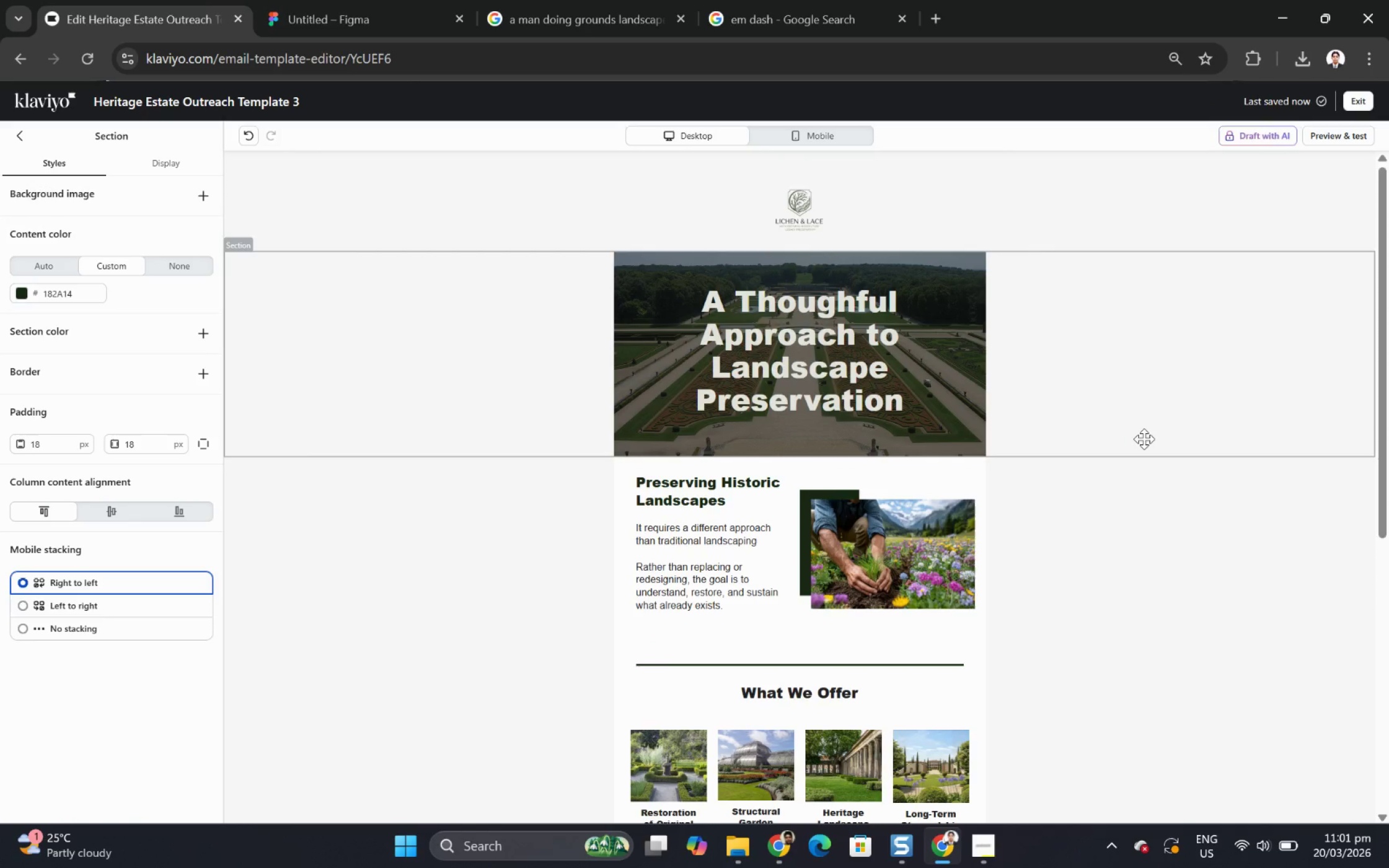 
scroll: coordinate [1144, 439], scroll_direction: down, amount: 2.0
 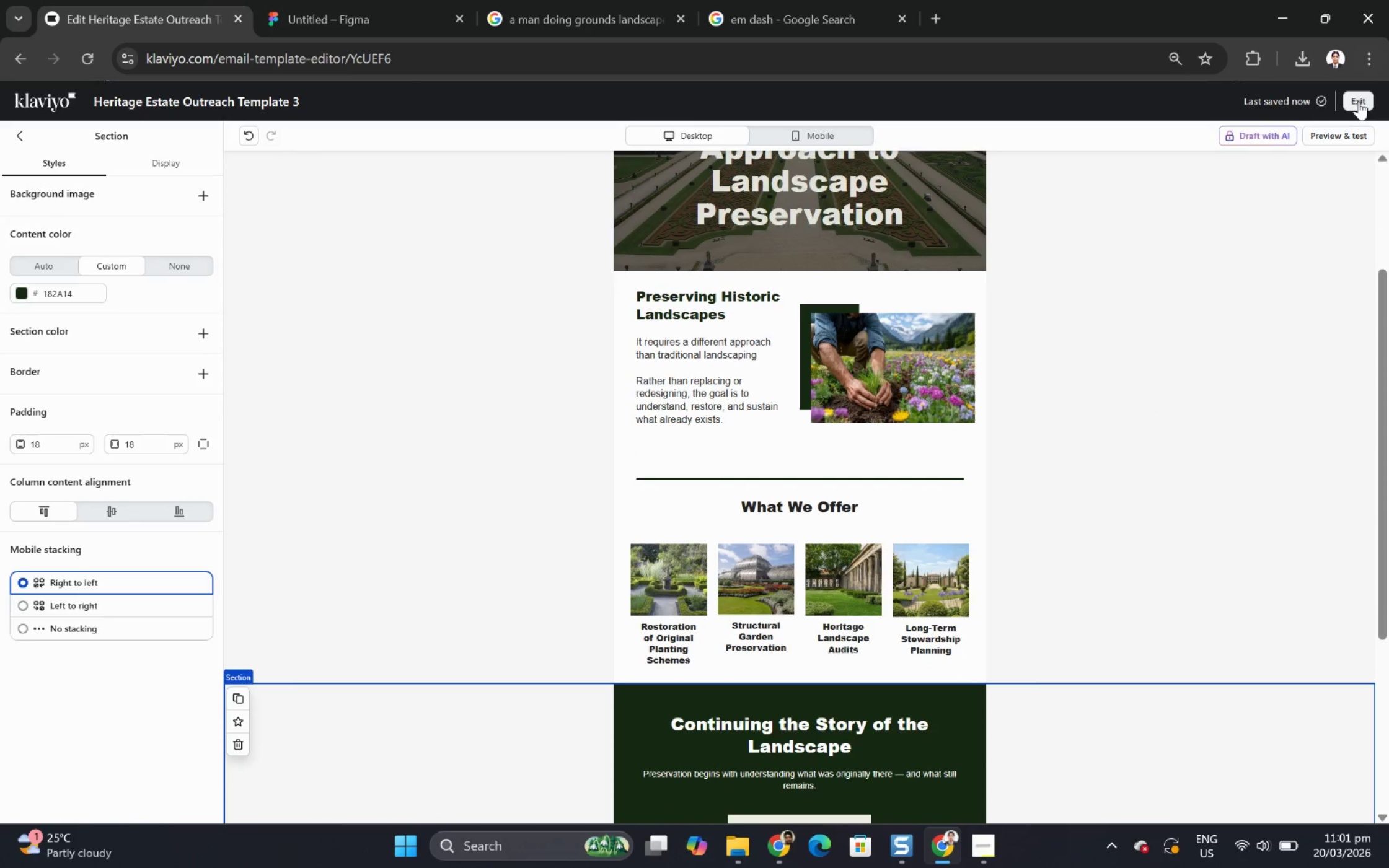 
left_click([1358, 101])
 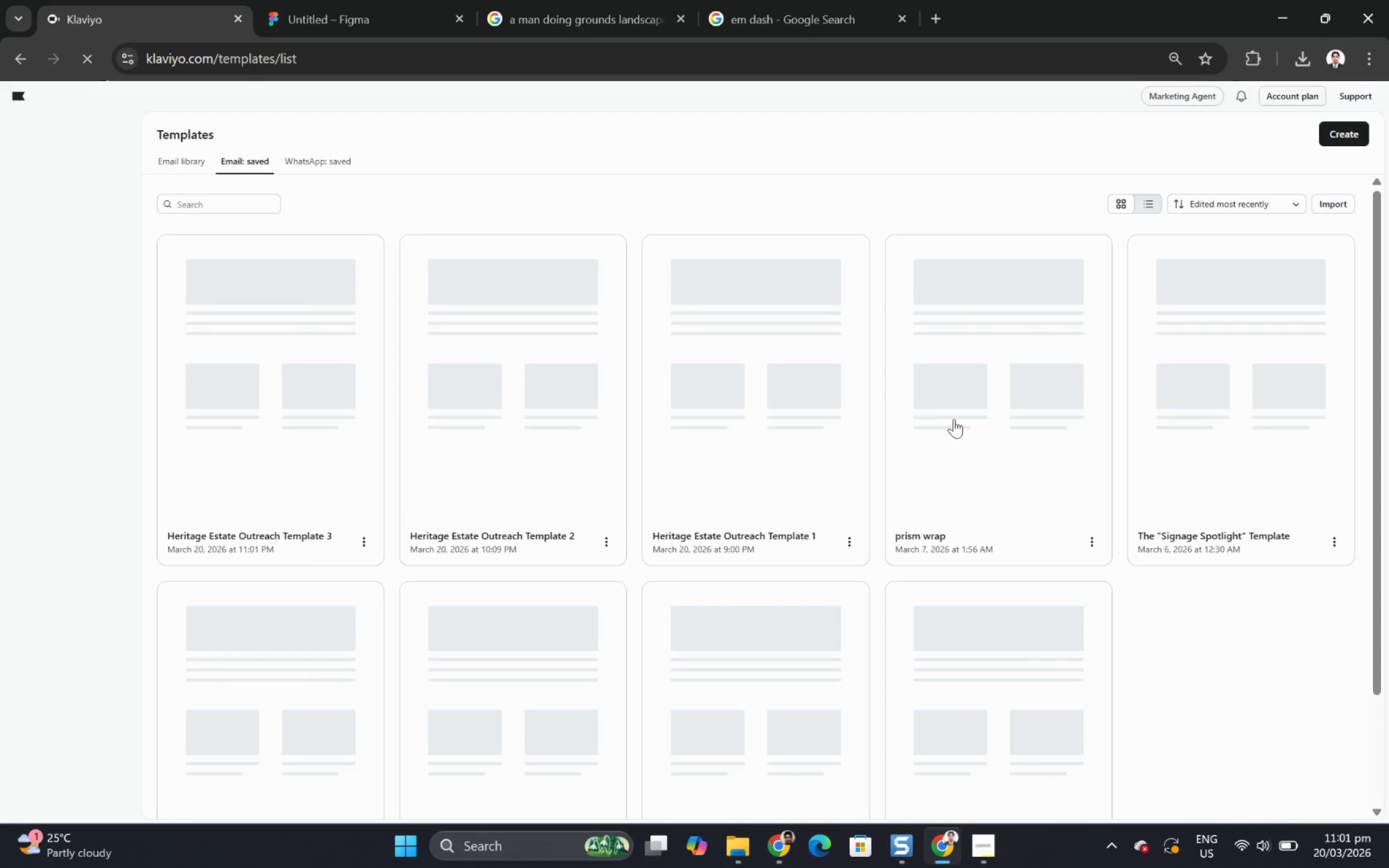 
wait(7.19)
 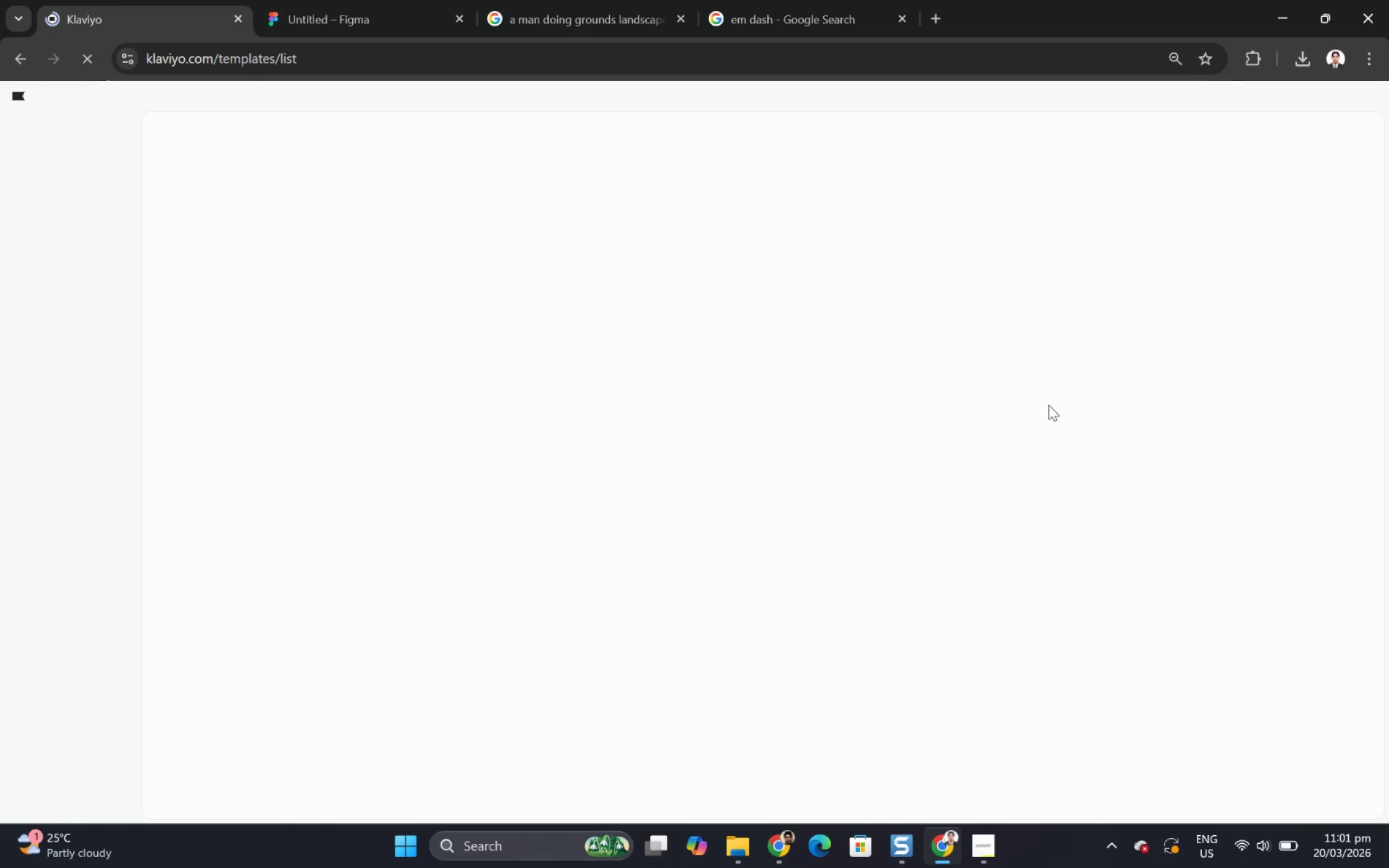 
scroll: coordinate [946, 424], scroll_direction: none, amount: 0.0
 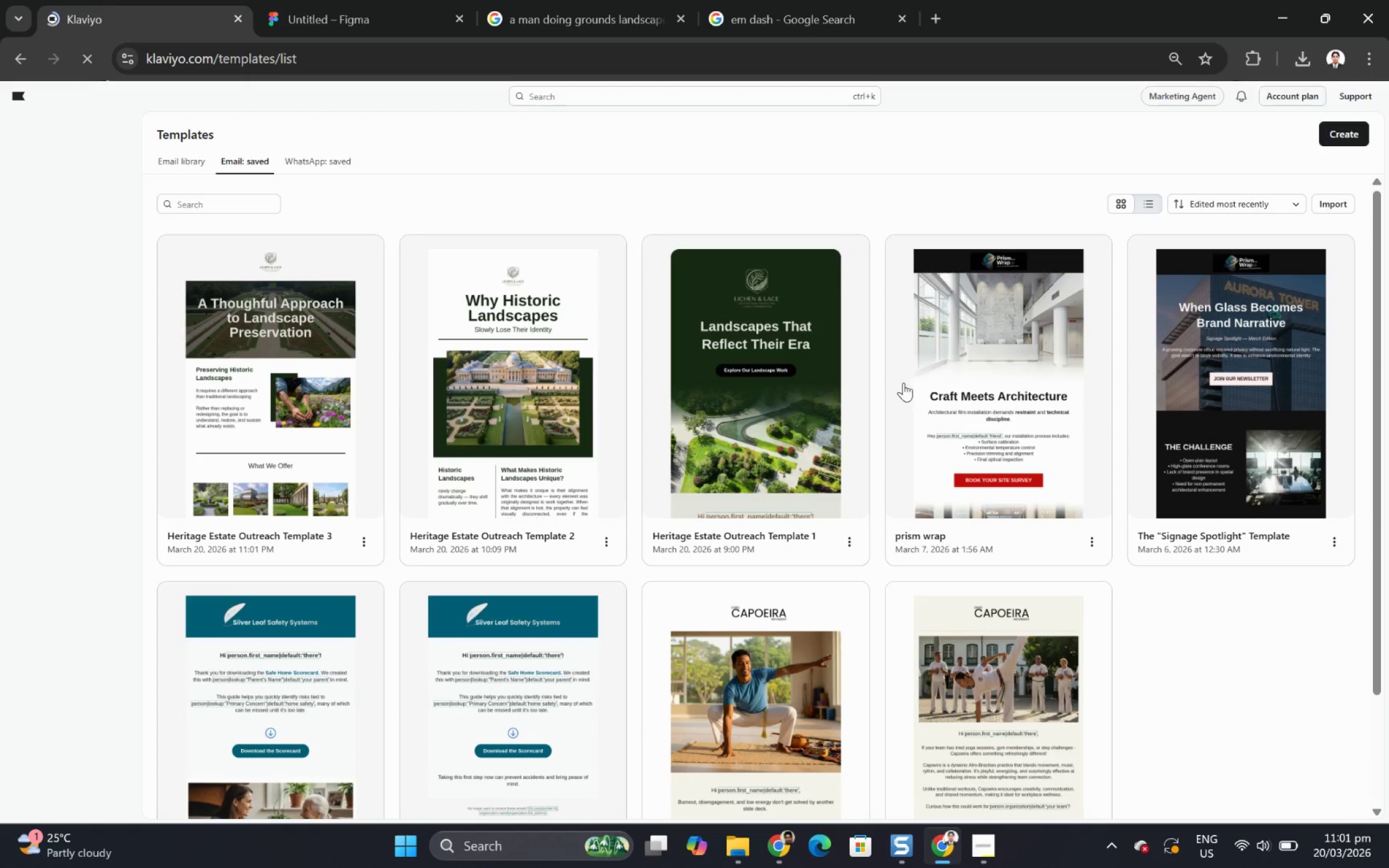 
left_click([534, 403])
 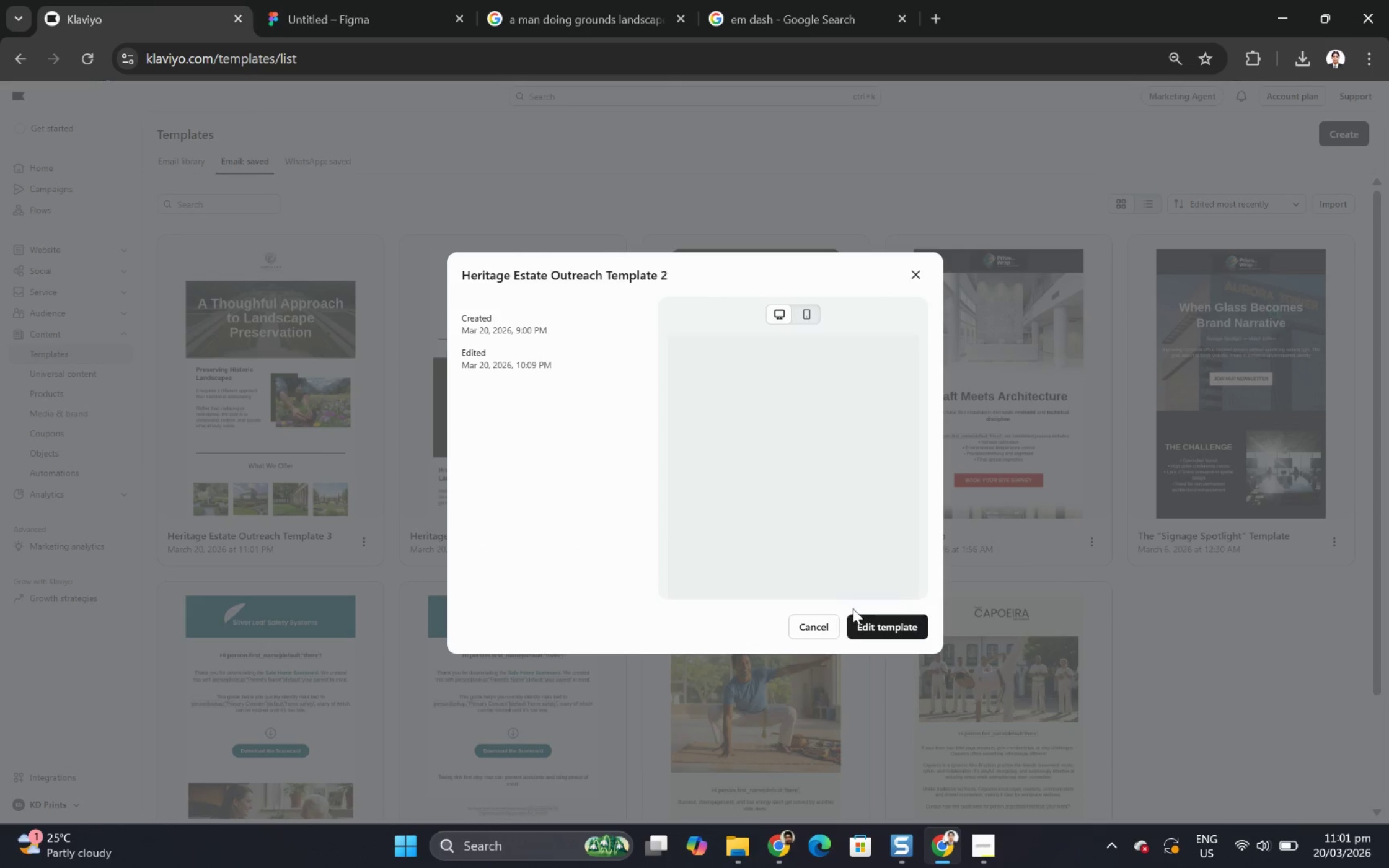 
left_click([865, 625])
 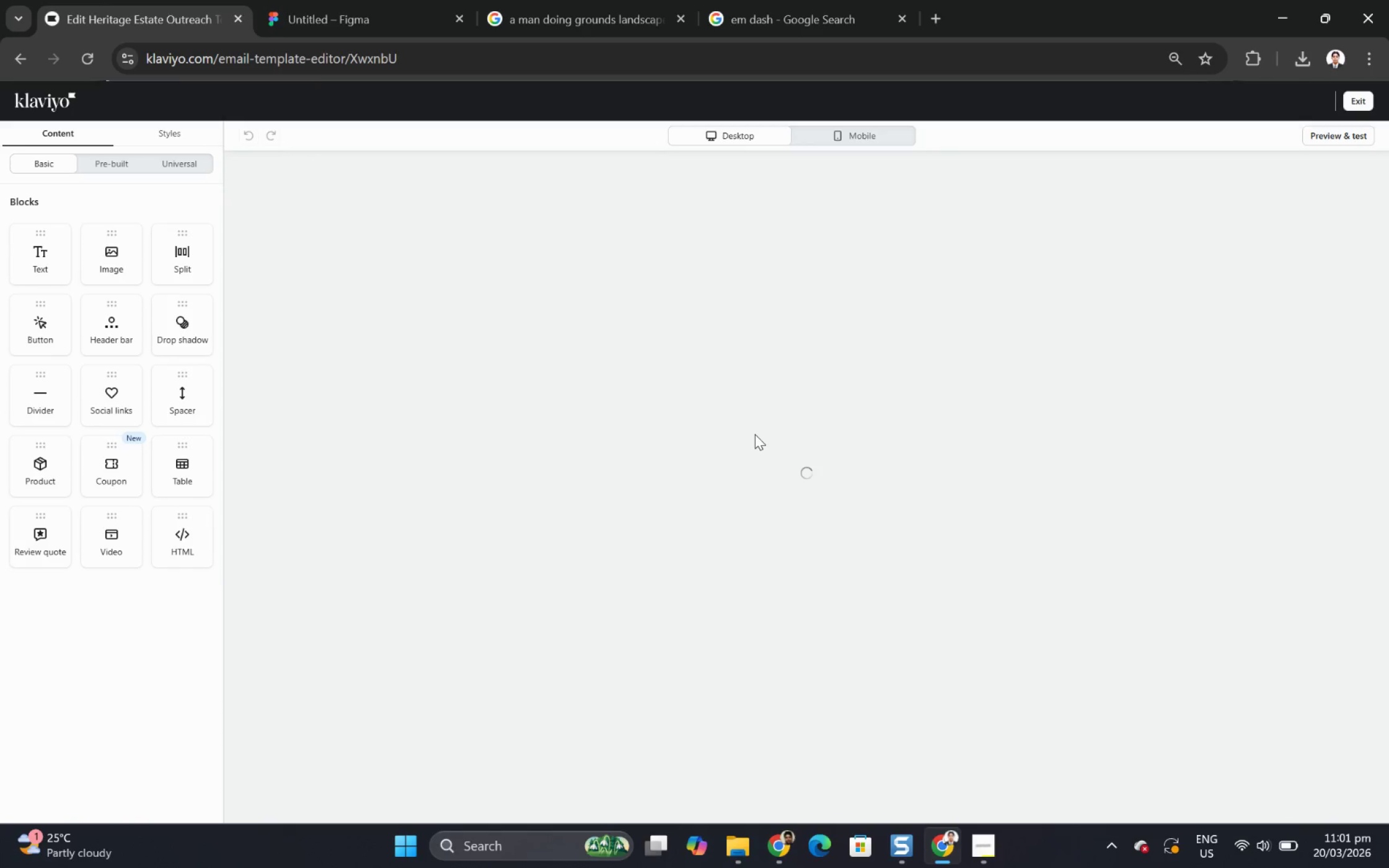 
wait(5.51)
 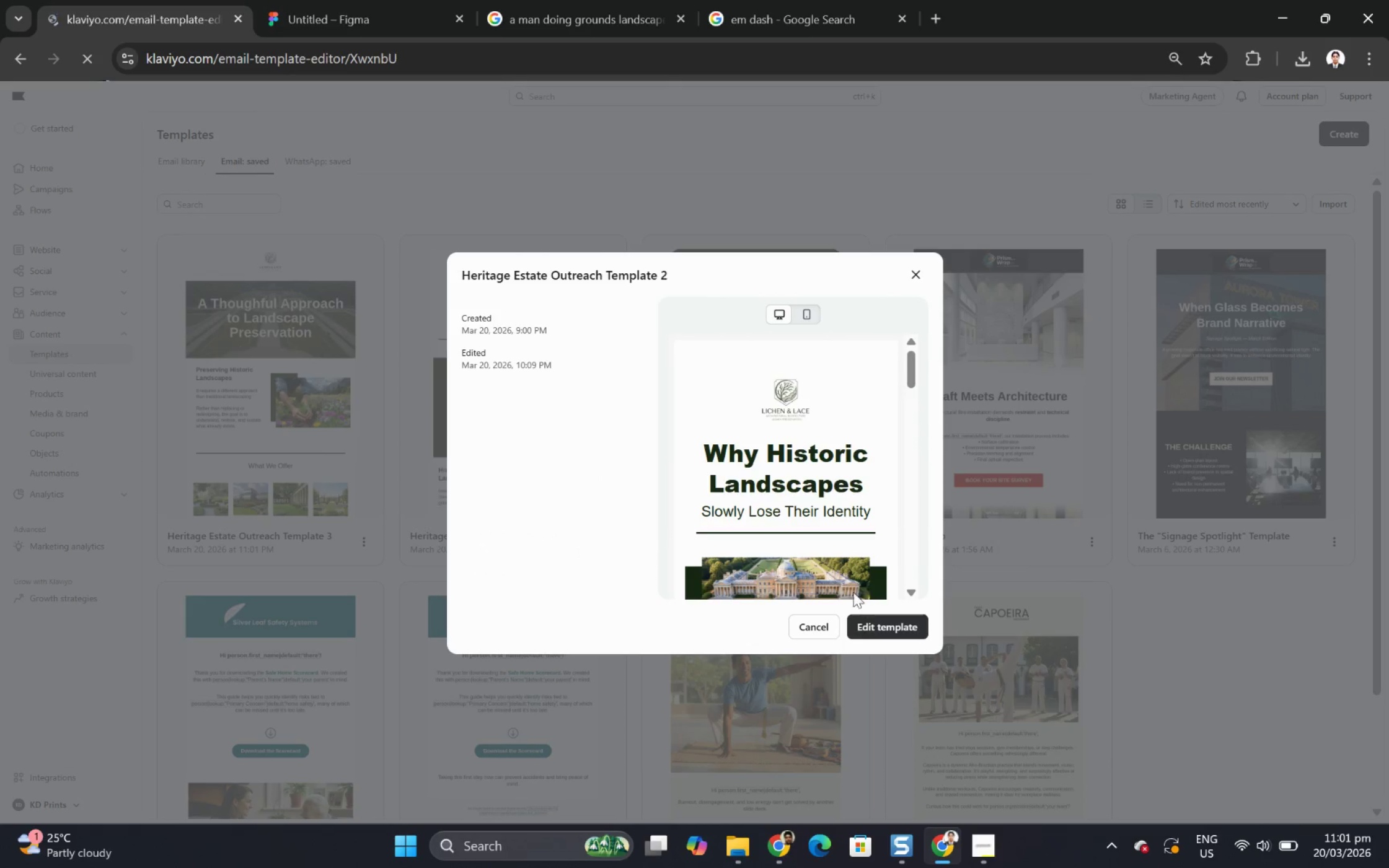 
scroll: coordinate [775, 449], scroll_direction: down, amount: 3.0
 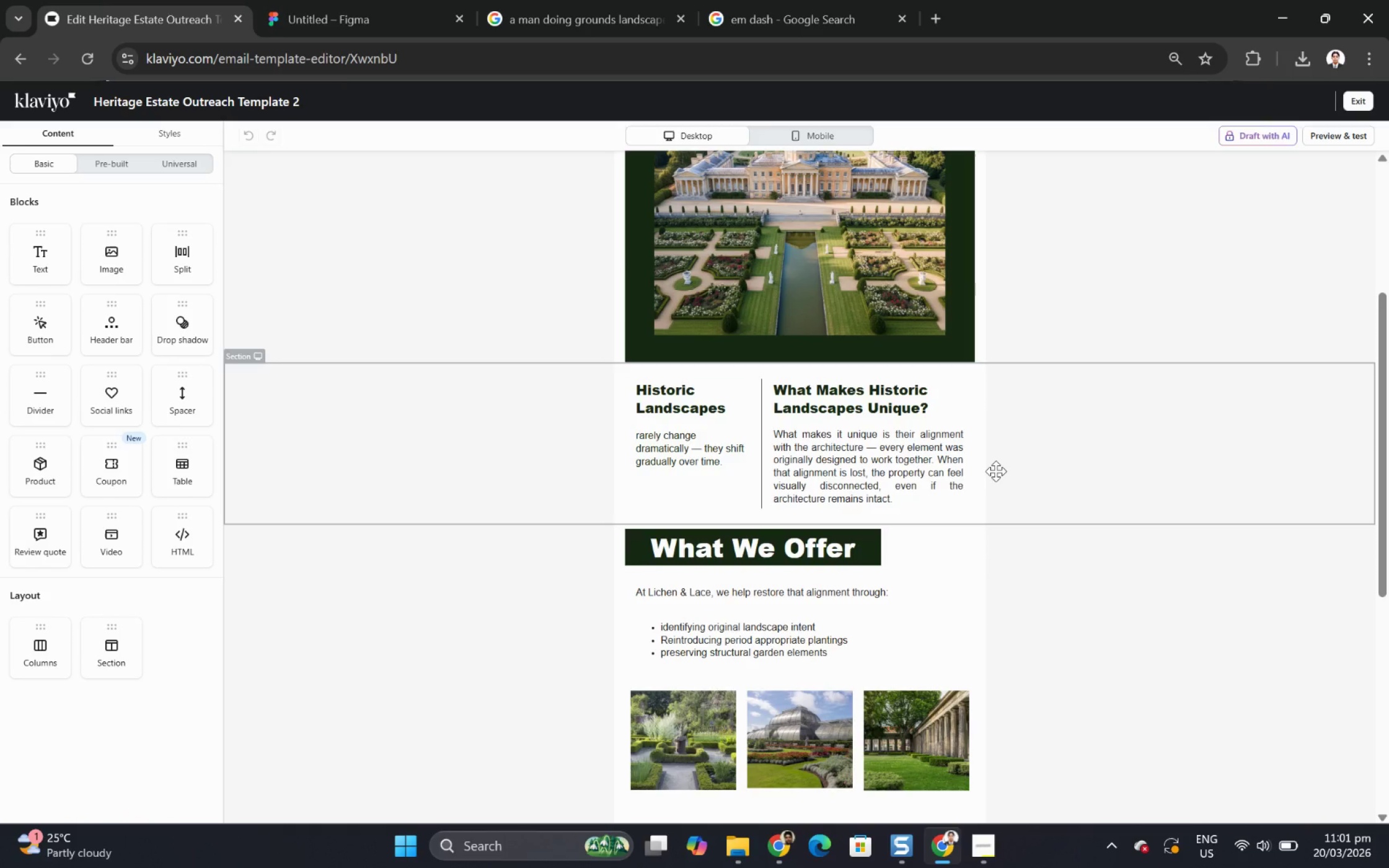 
wait(10.67)
 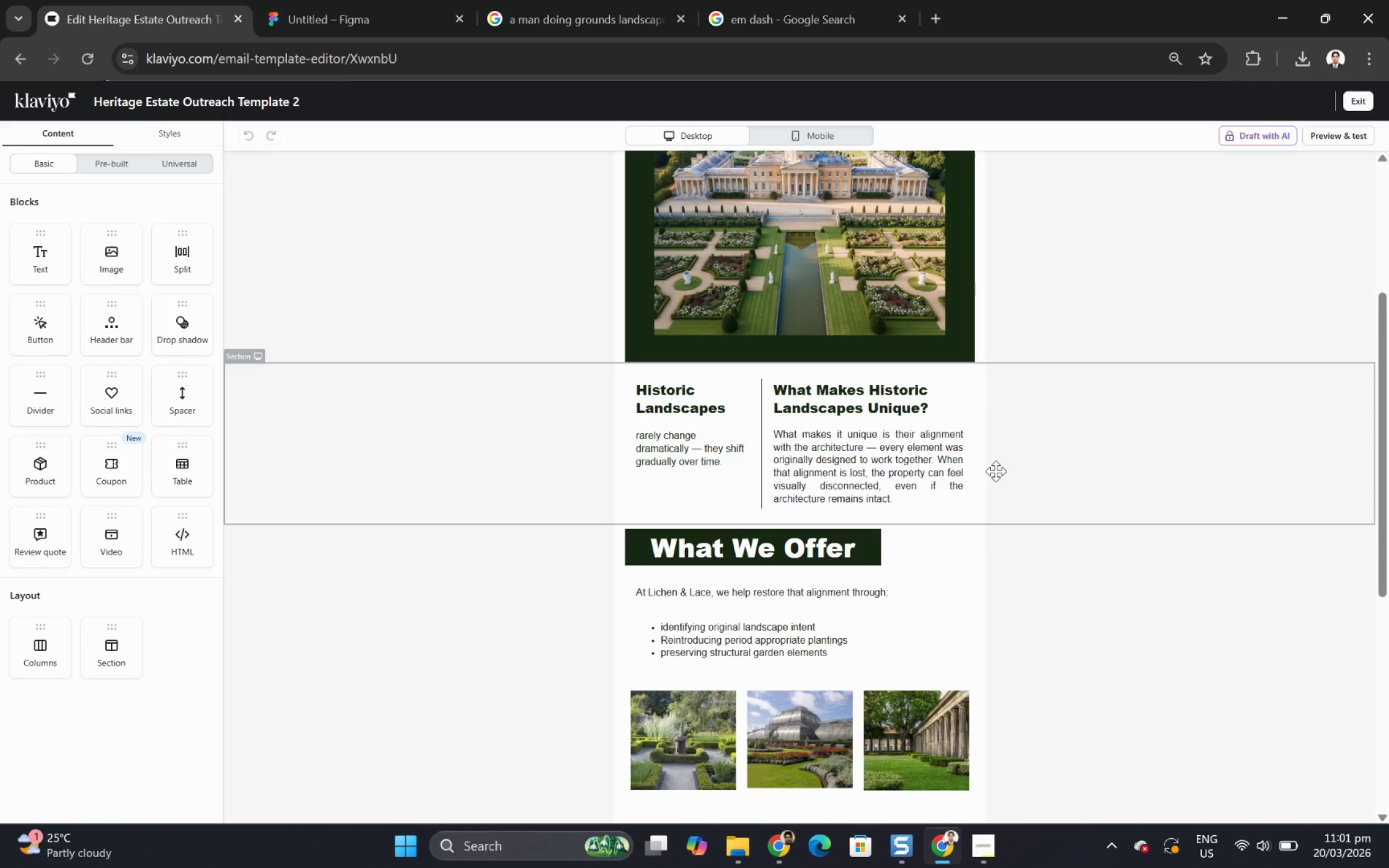 
double_click([702, 635])
 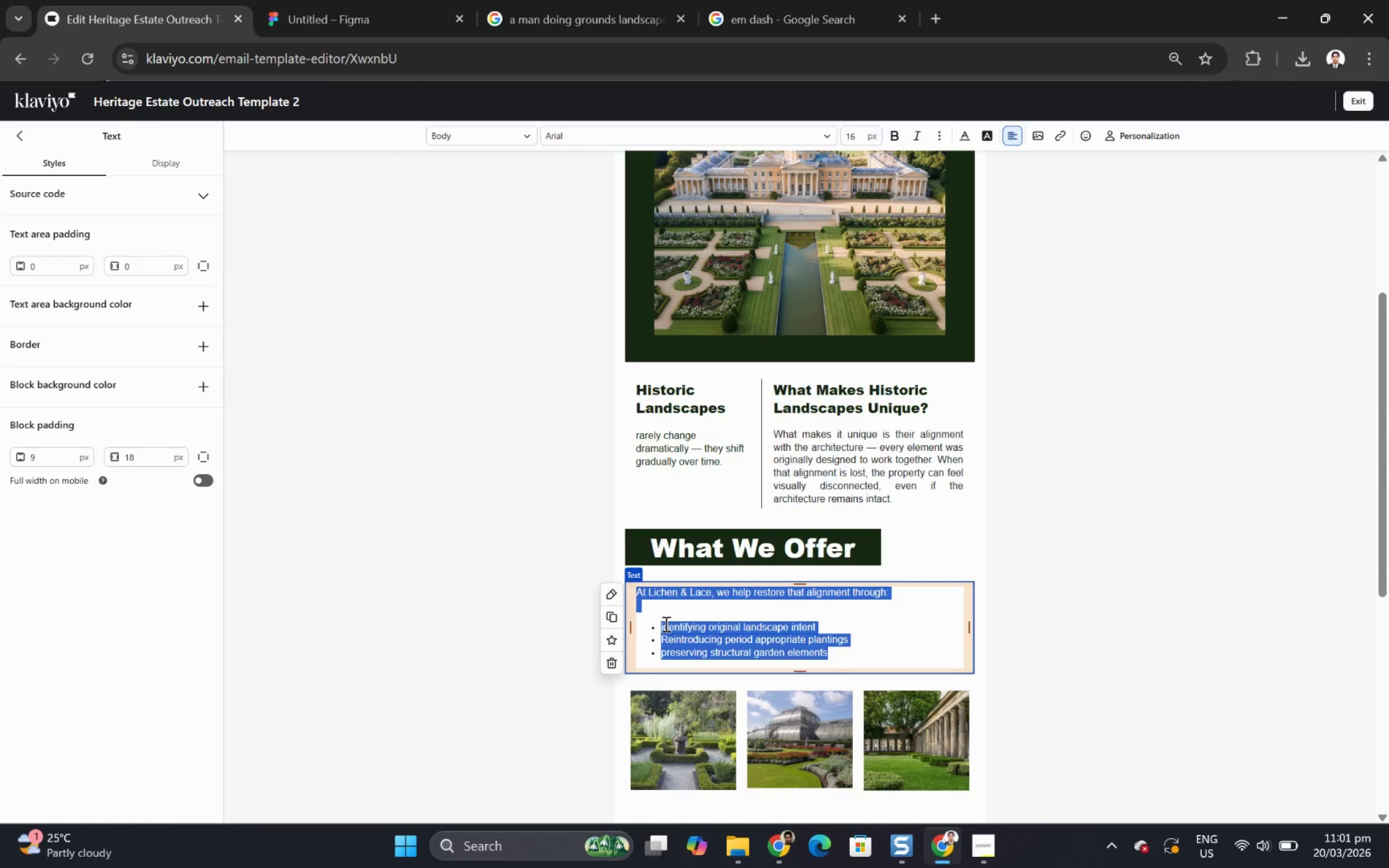 
left_click([664, 623])
 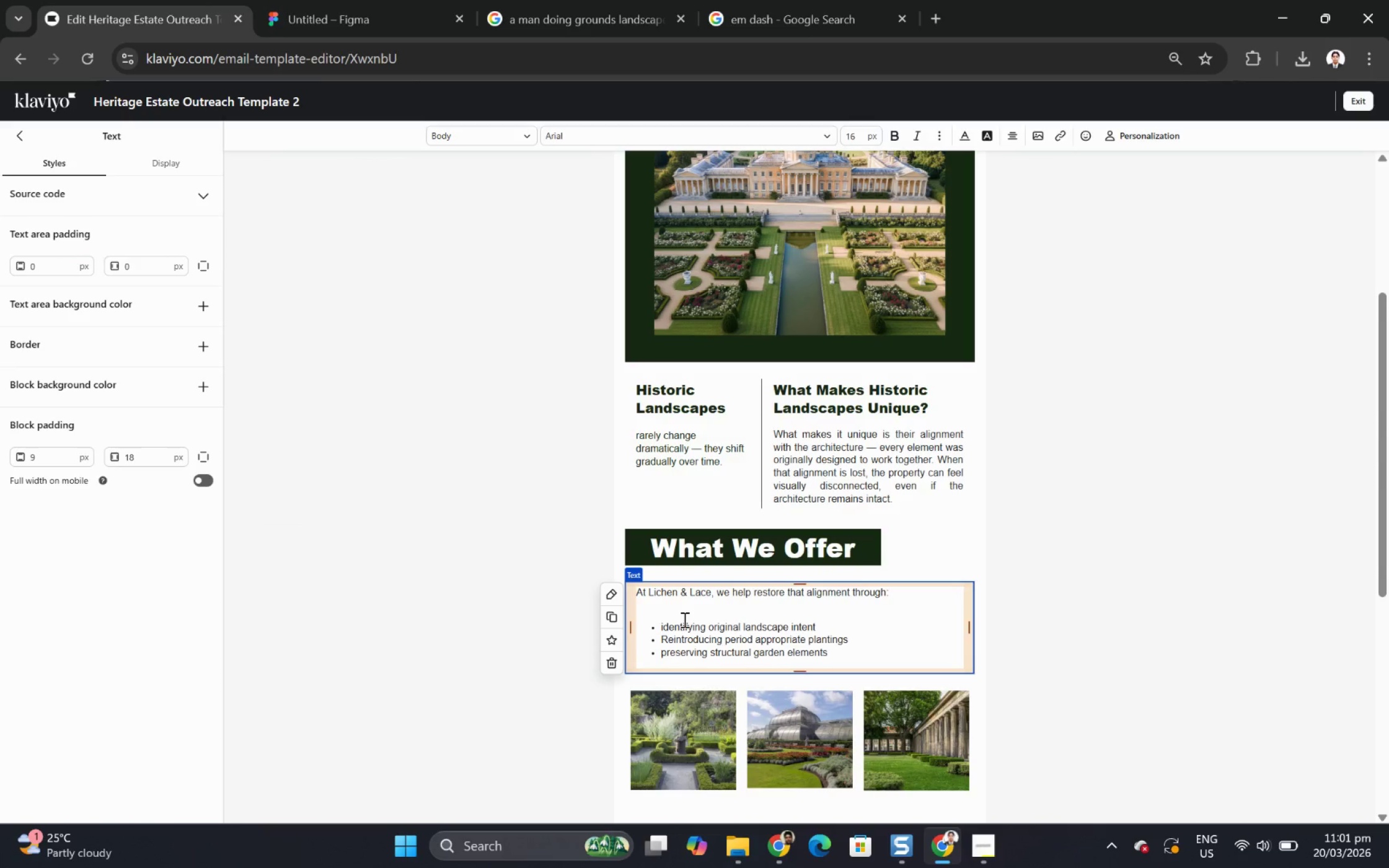 
key(Backspace)
 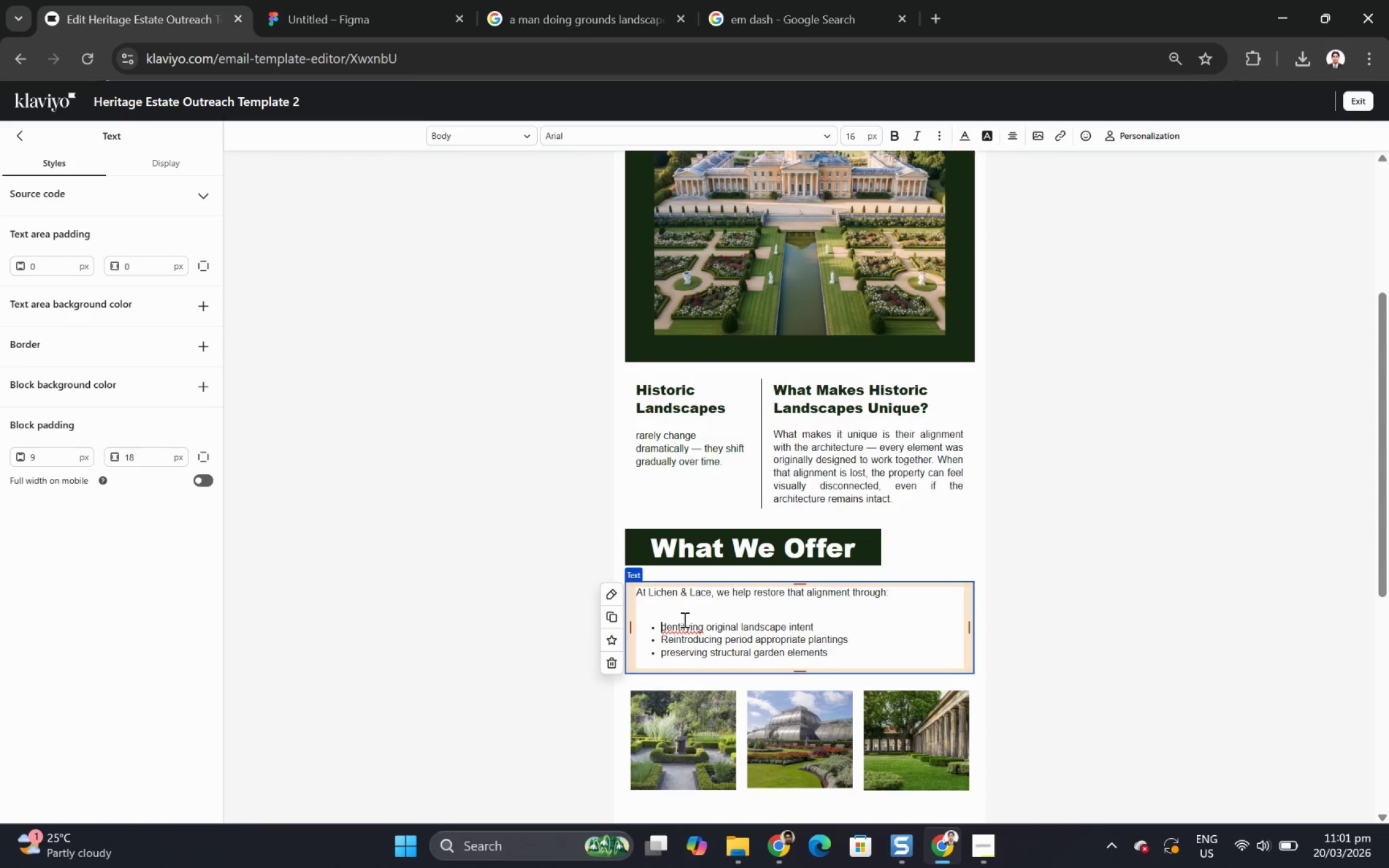 
key(Shift+ShiftLeft)
 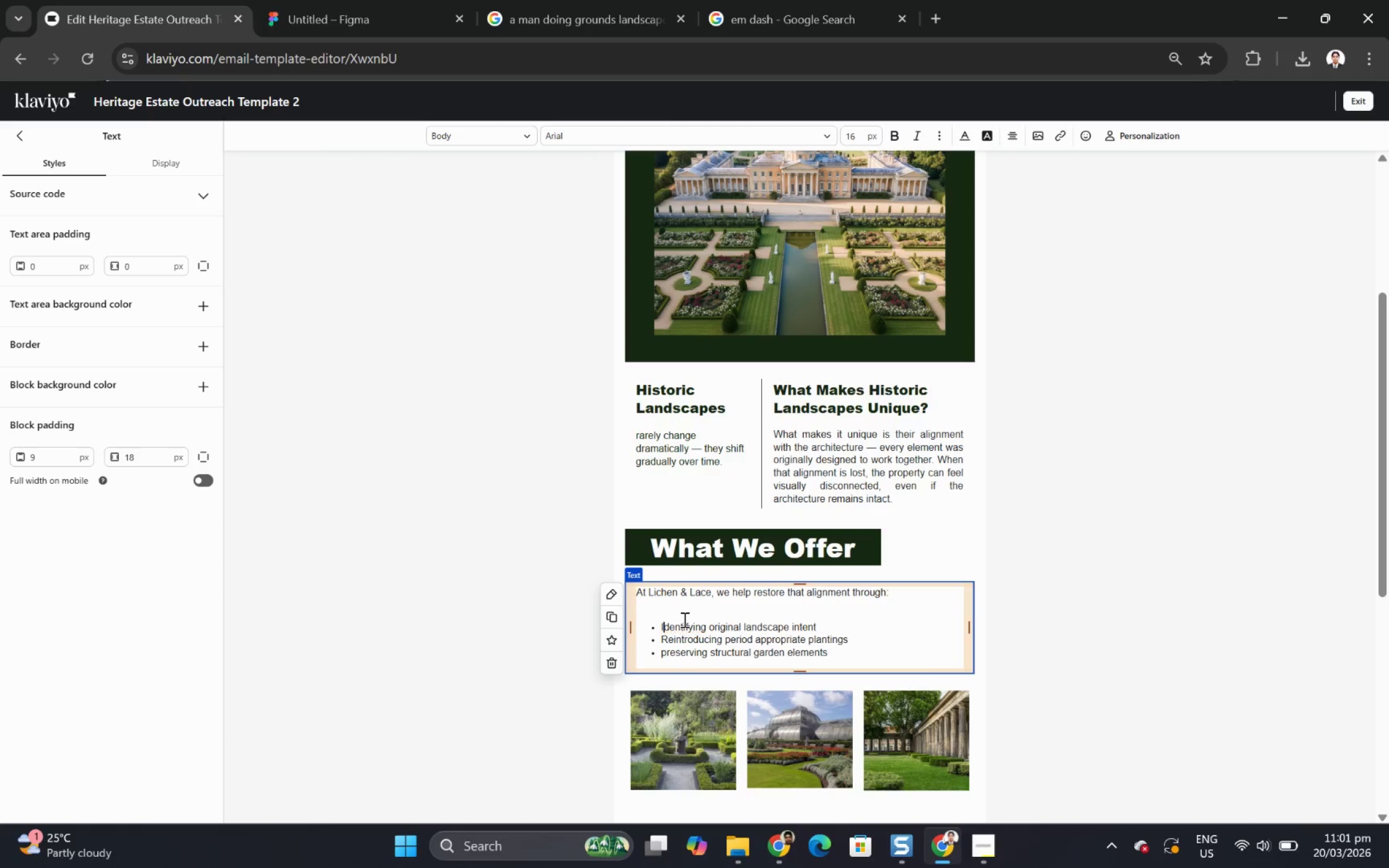 
key(Shift+I)
 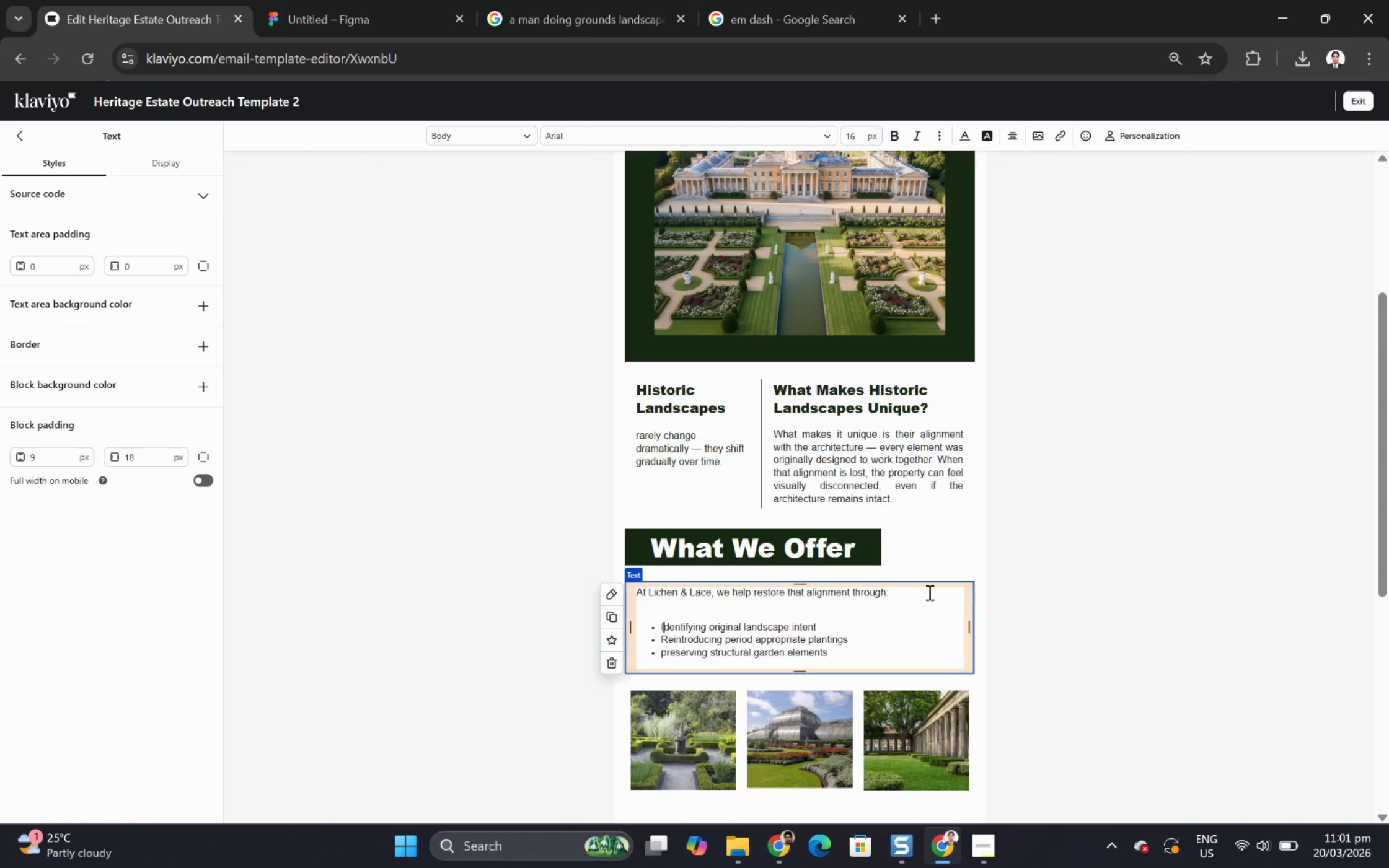 
left_click([1046, 561])
 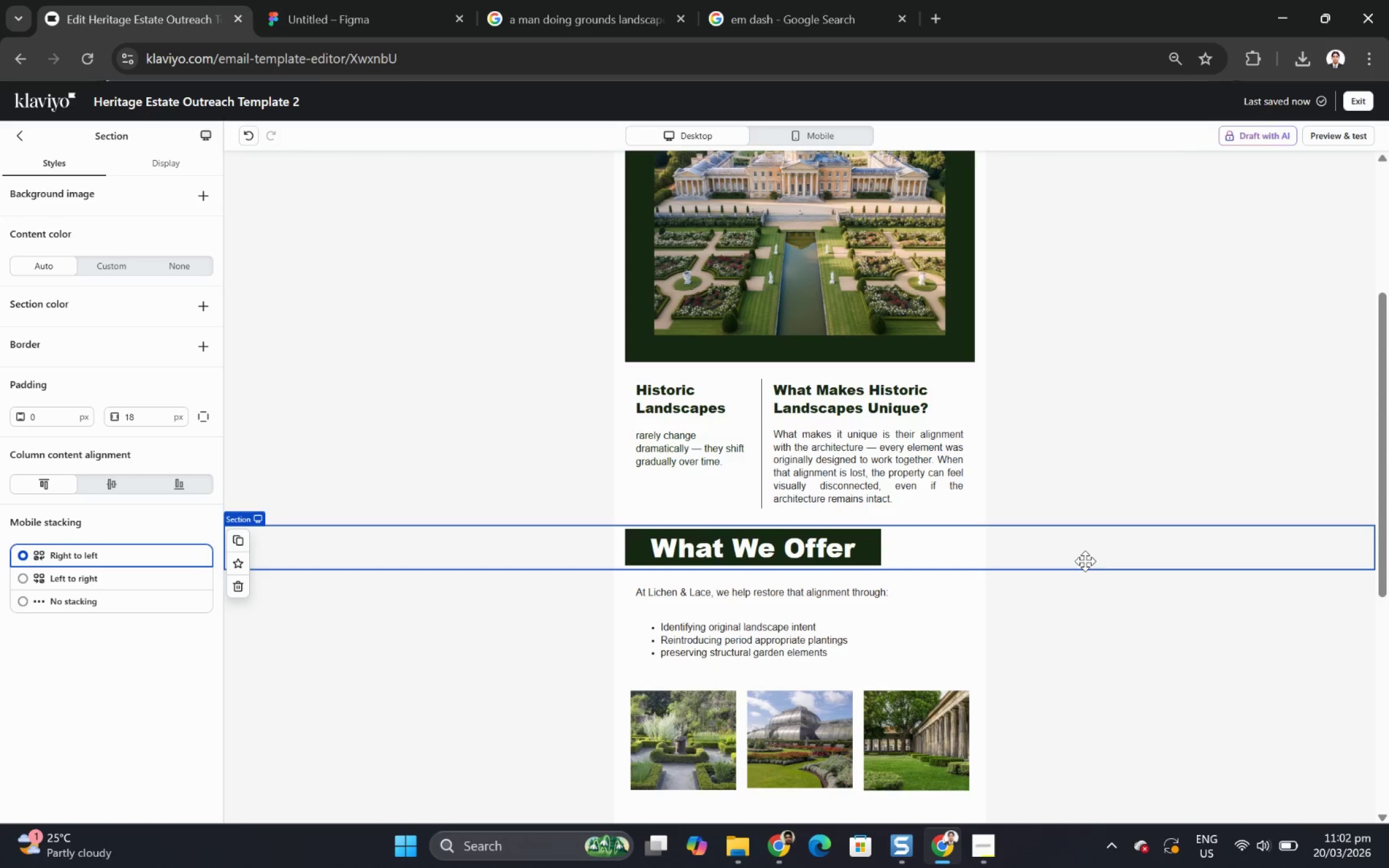 
wait(17.17)
 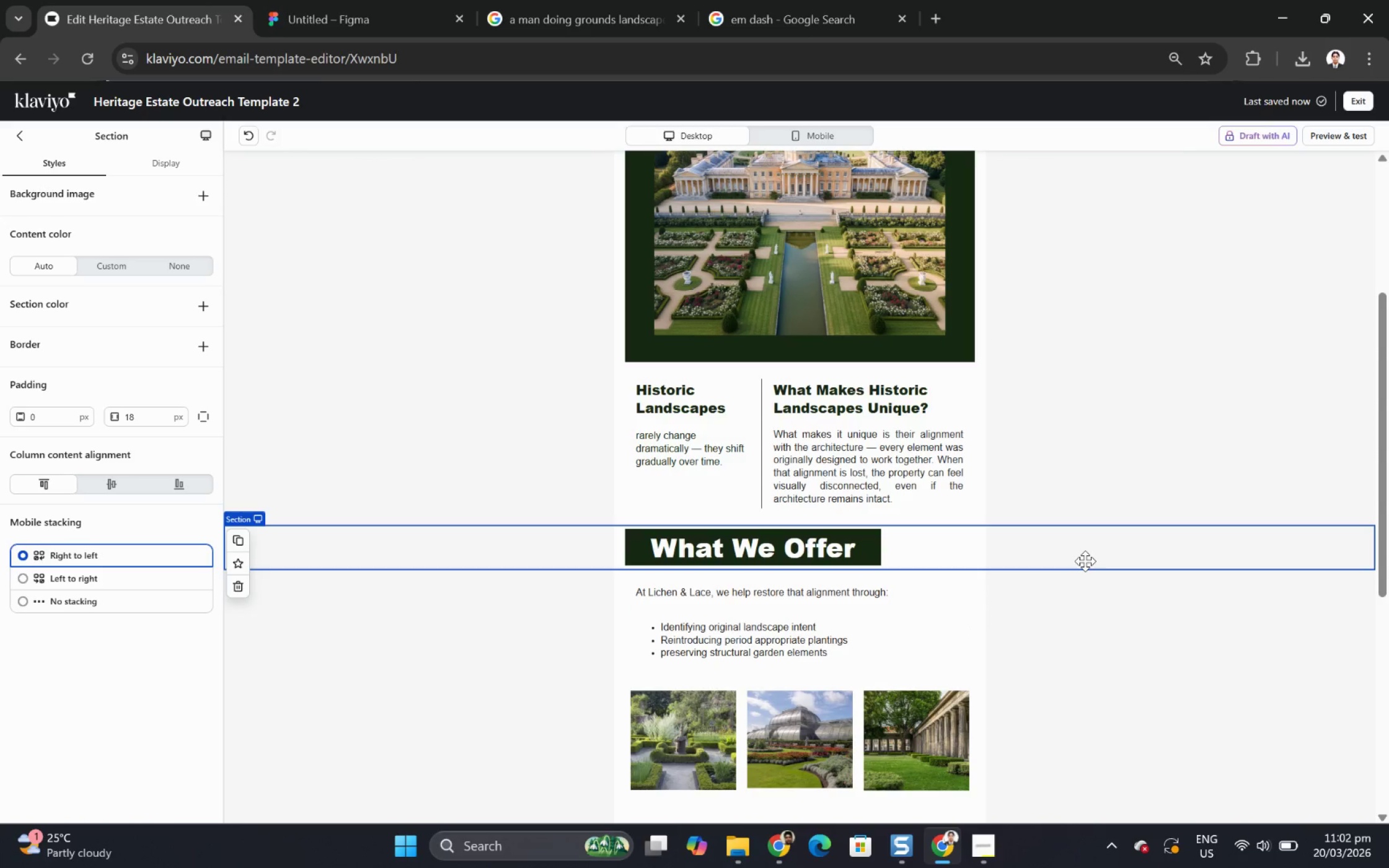 
scroll: coordinate [1089, 511], scroll_direction: down, amount: 3.0
 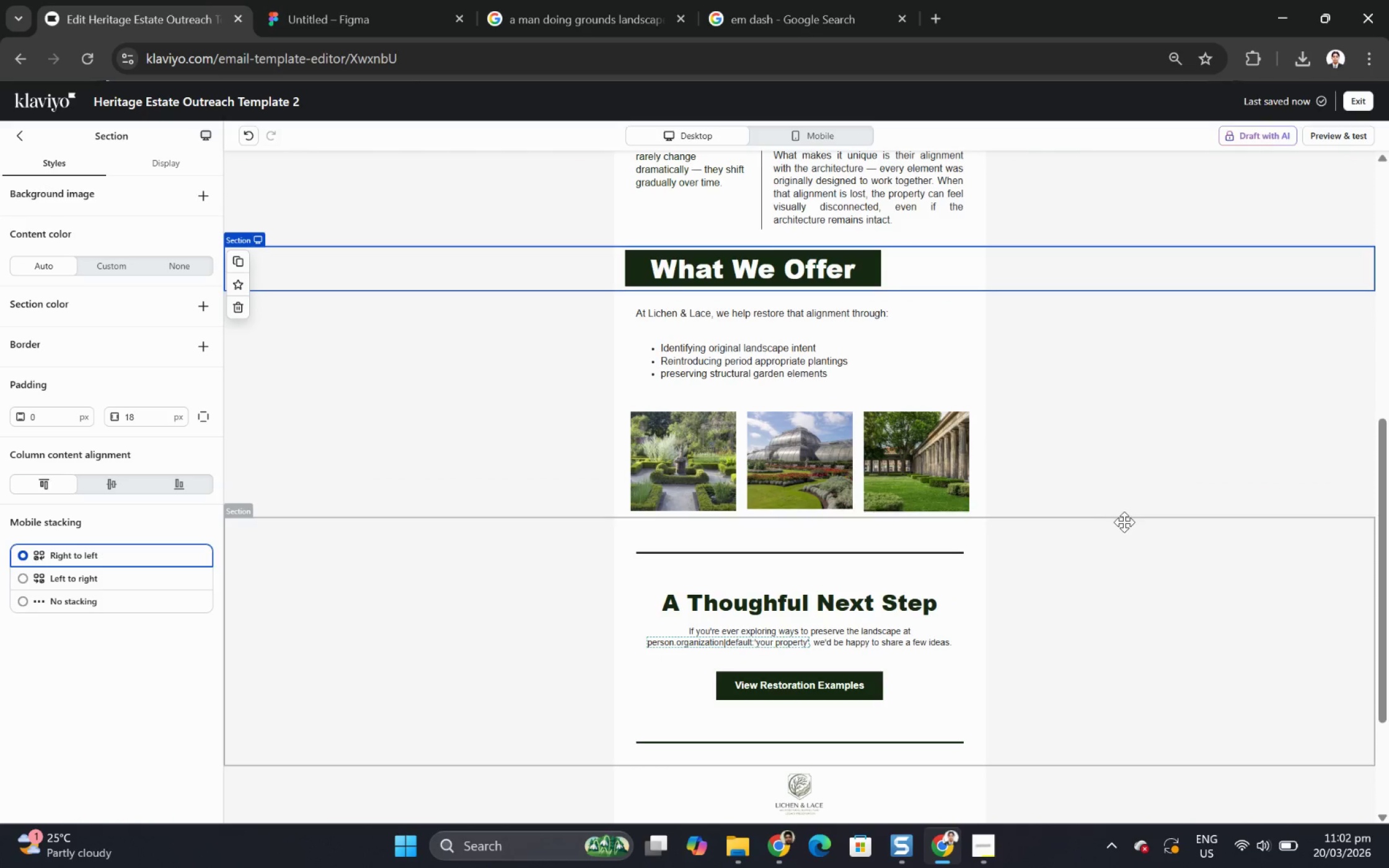 
scroll: coordinate [1124, 522], scroll_direction: up, amount: 3.0
 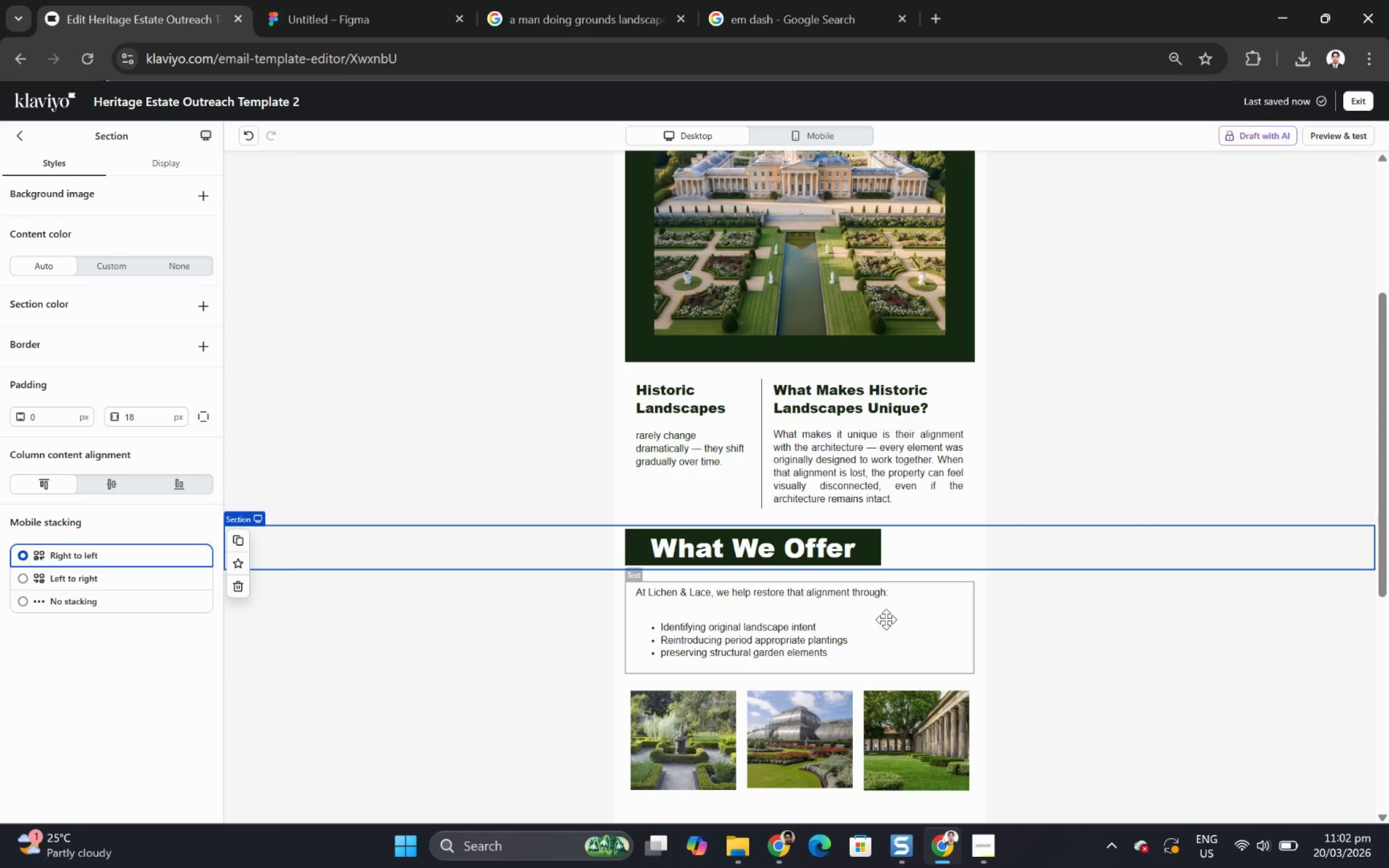 
wait(5.47)
 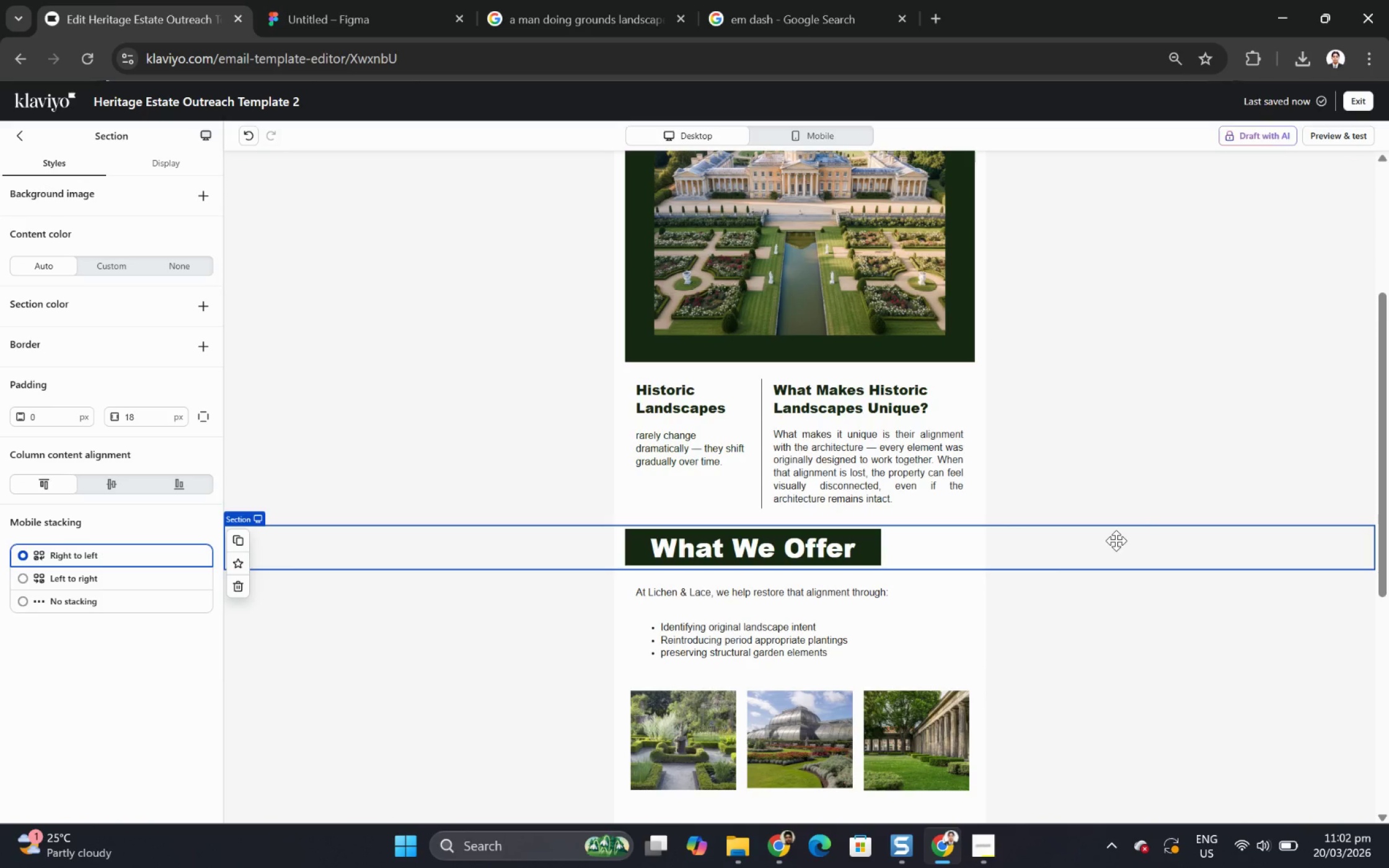 
scroll: coordinate [905, 614], scroll_direction: down, amount: 2.0
 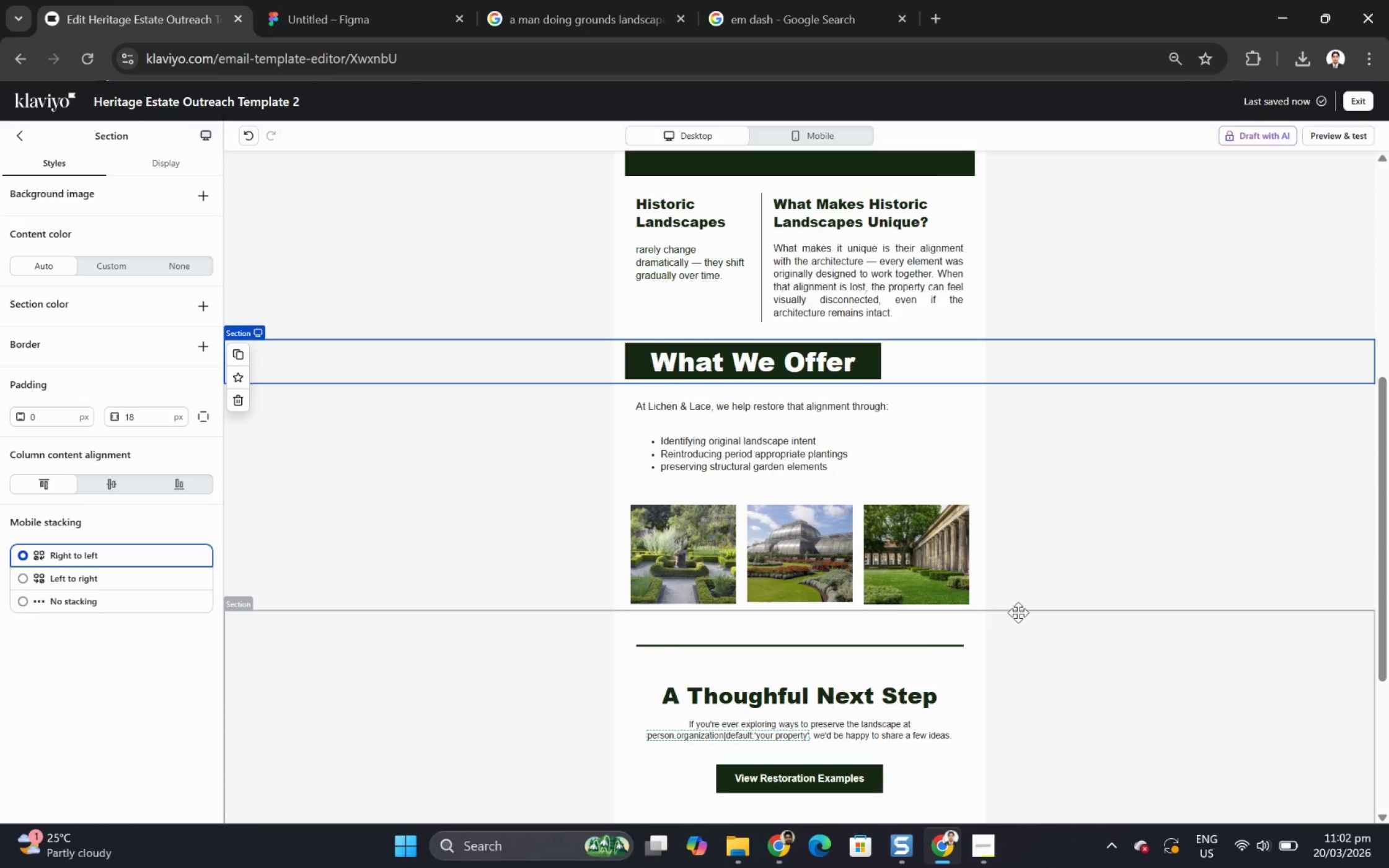 
scroll: coordinate [1018, 612], scroll_direction: up, amount: 2.0
 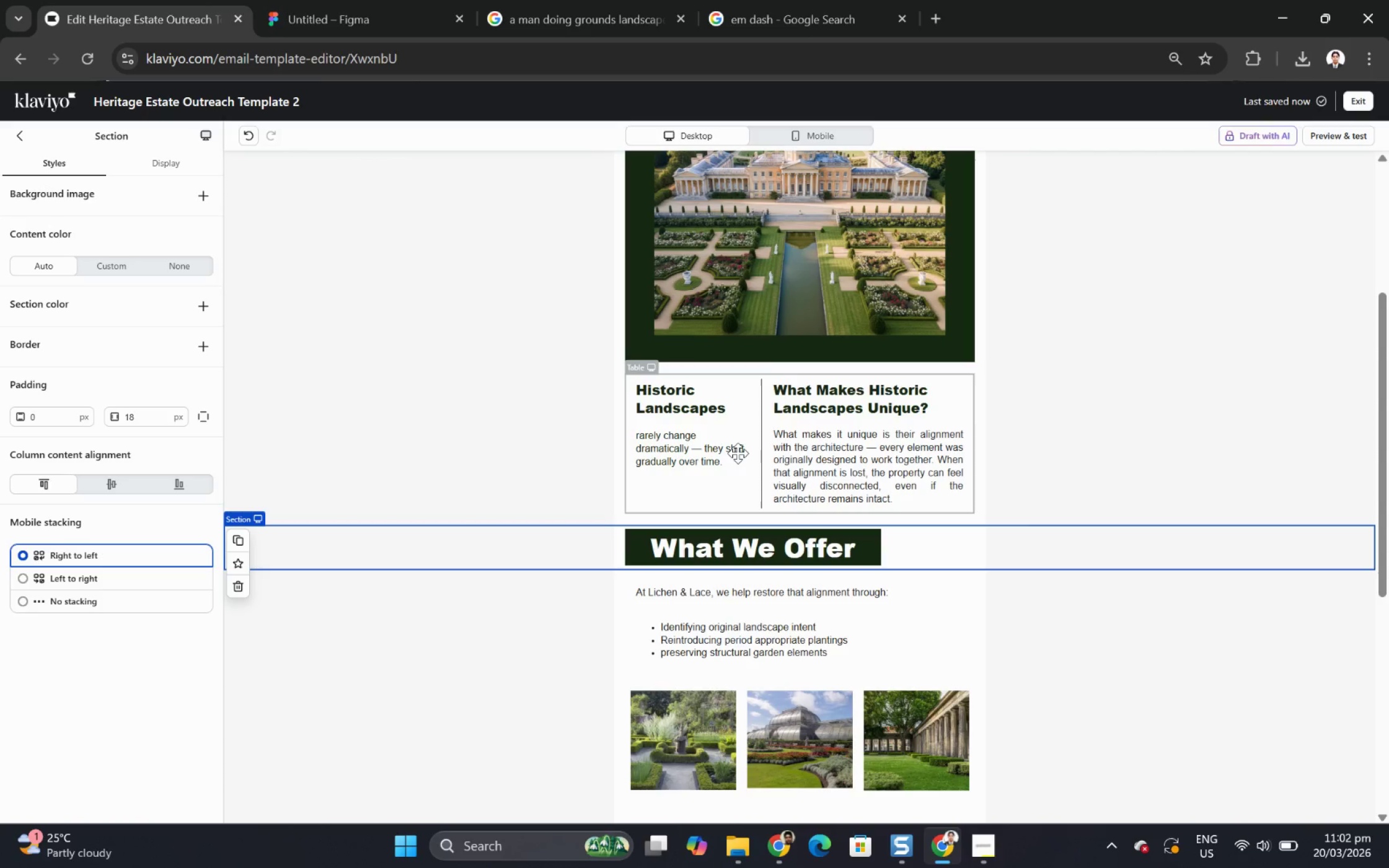 
wait(6.68)
 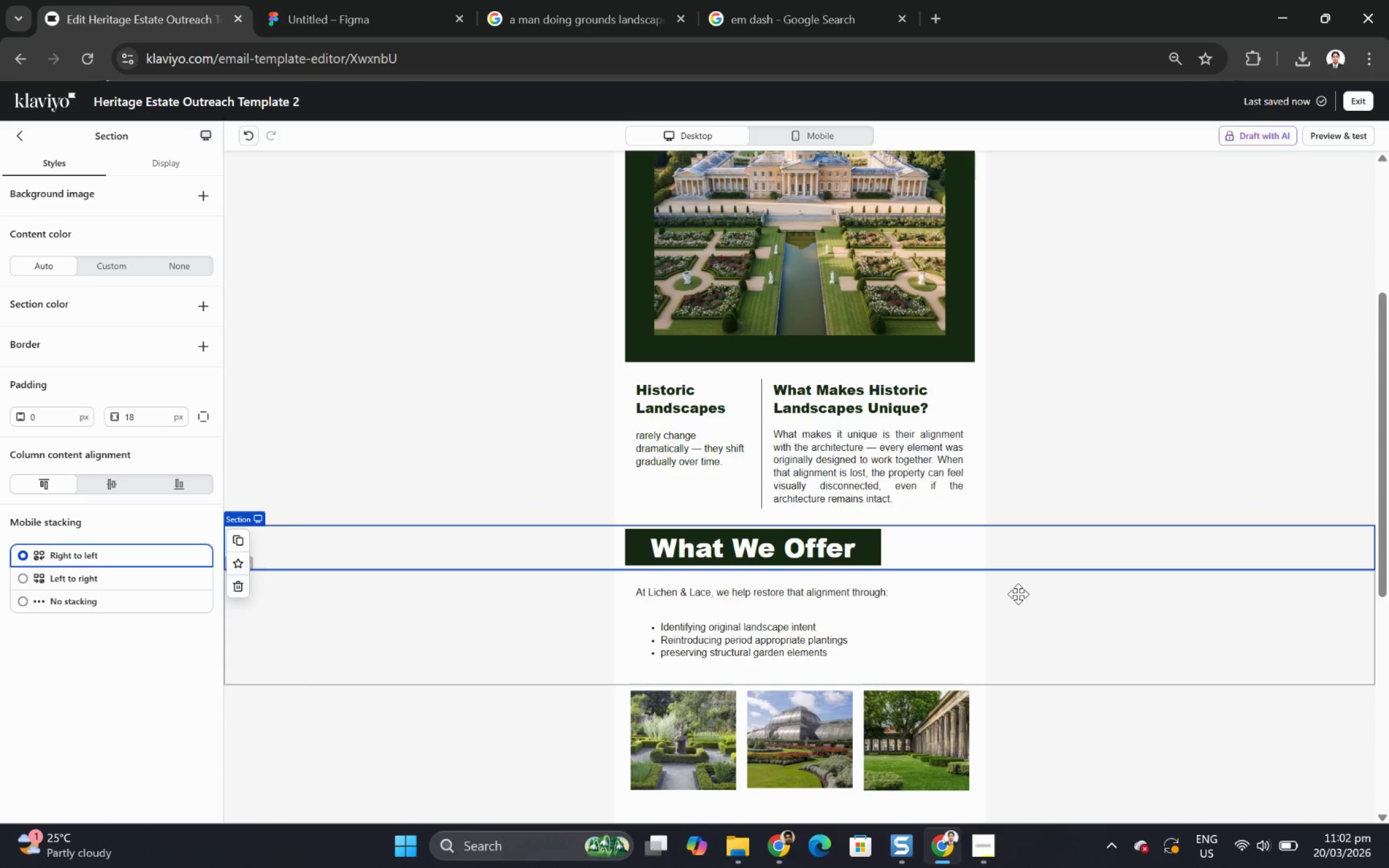 
scroll: coordinate [752, 471], scroll_direction: up, amount: 1.0
 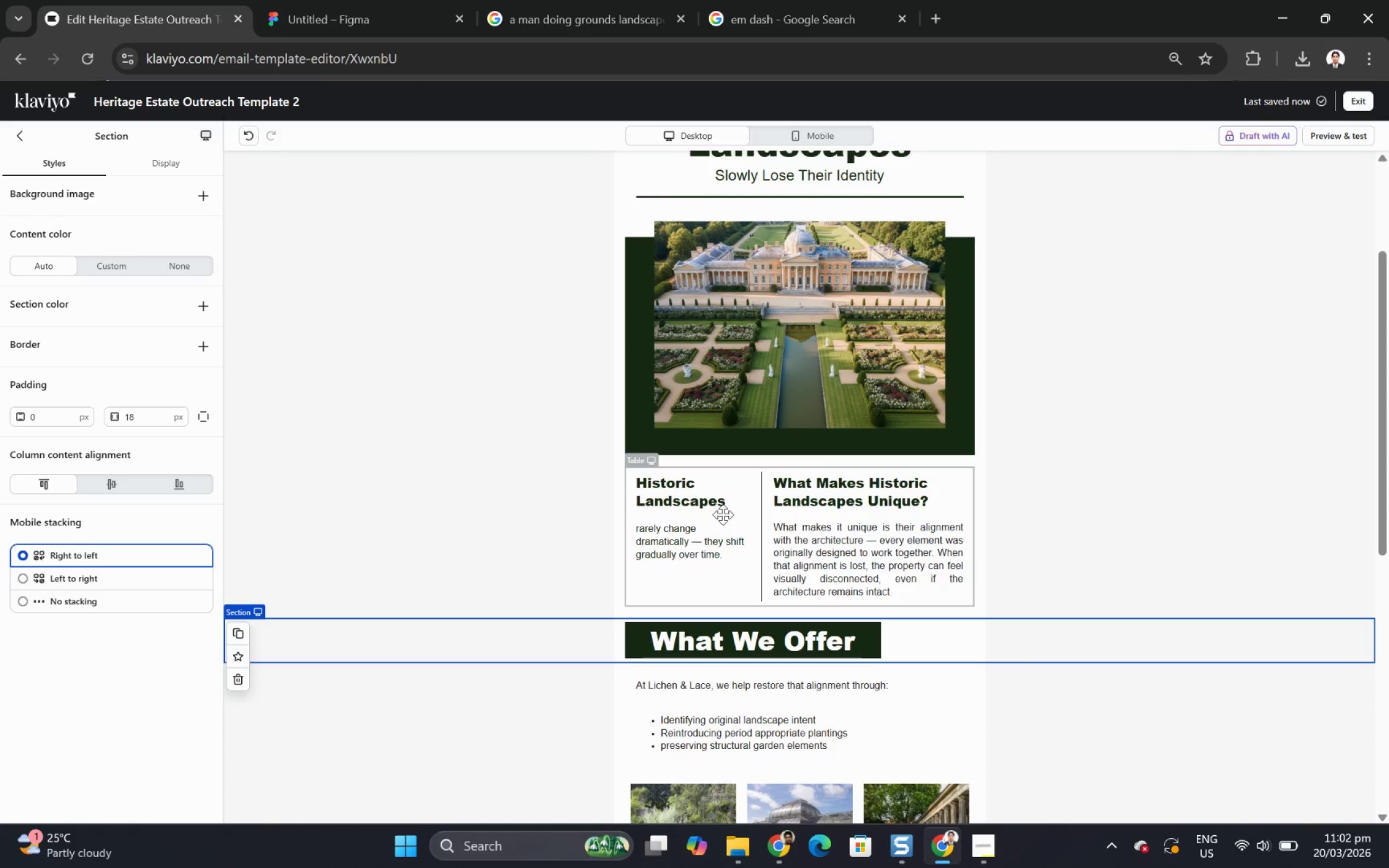 
wait(15.73)
 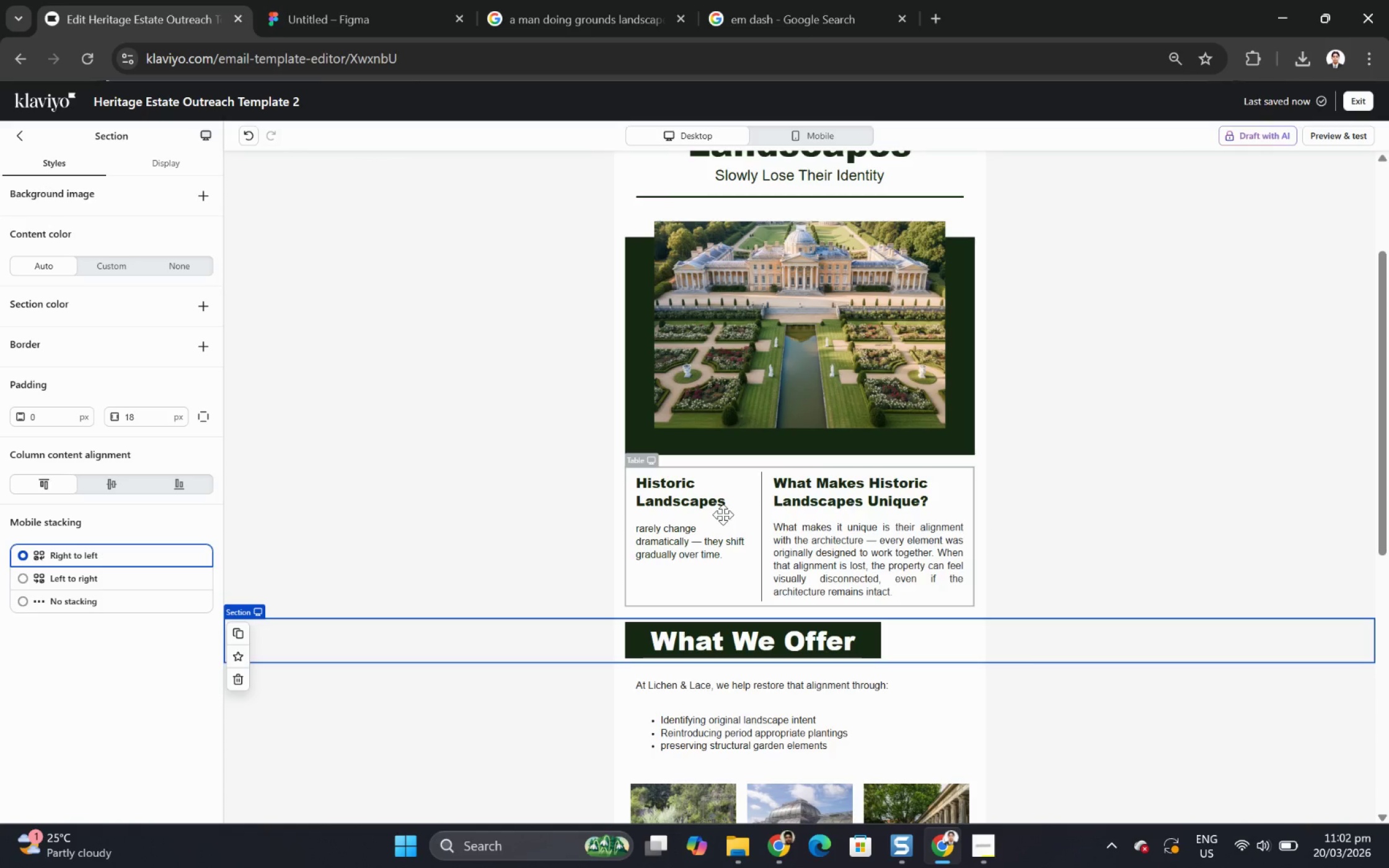 
scroll: coordinate [723, 514], scroll_direction: up, amount: 1.0
 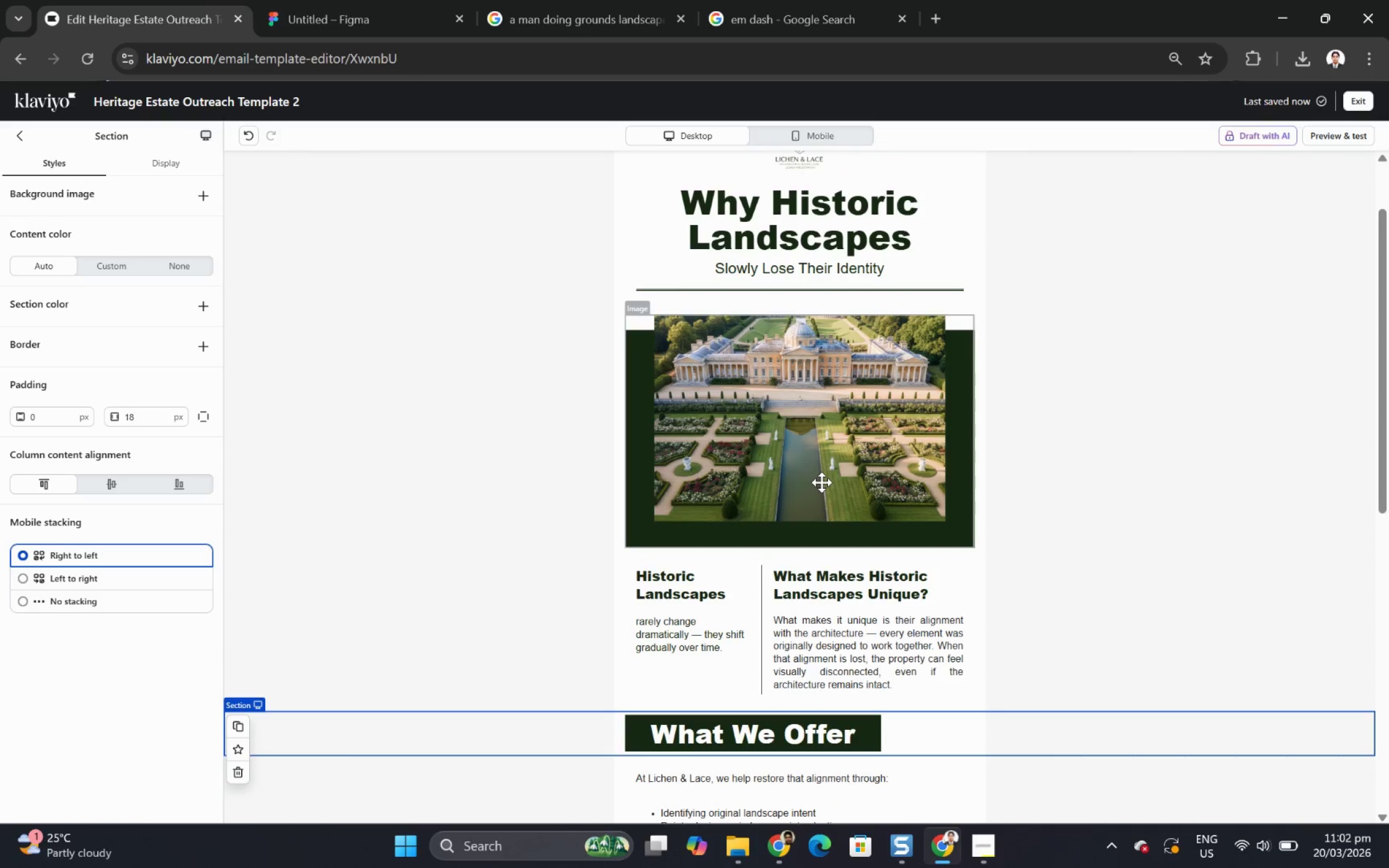 
scroll: coordinate [959, 504], scroll_direction: down, amount: 2.0
 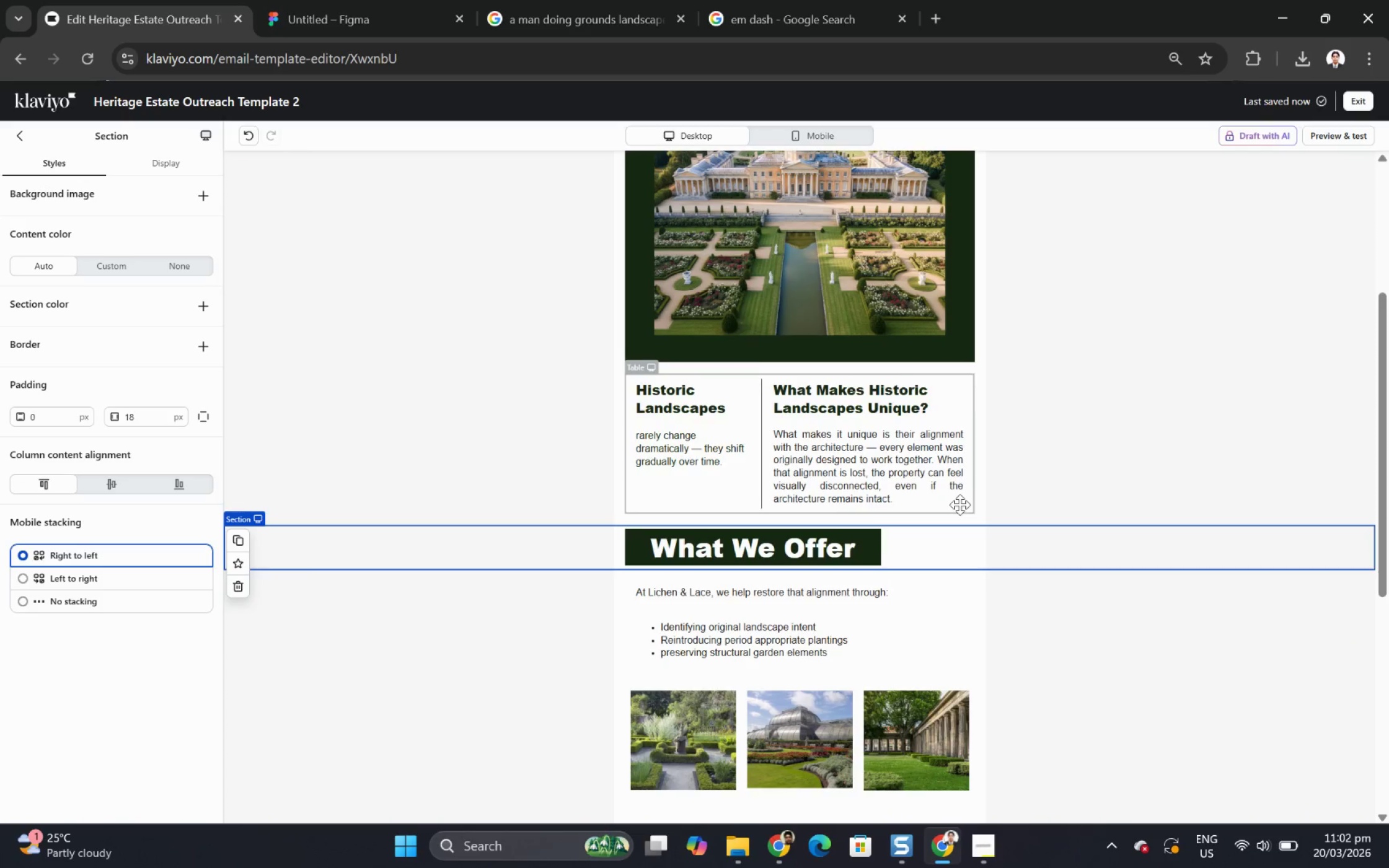 
scroll: coordinate [959, 504], scroll_direction: up, amount: 2.0
 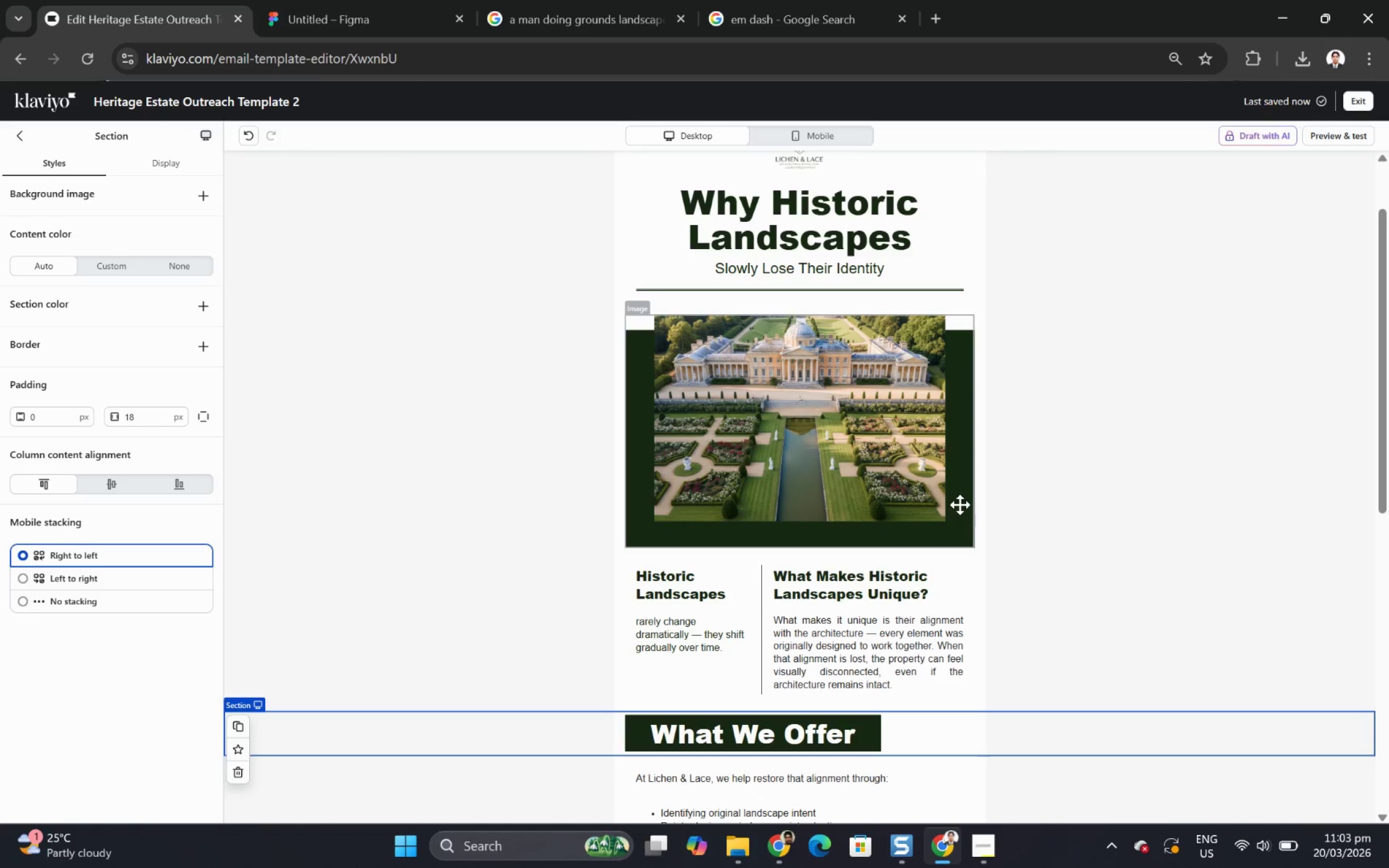 
wait(31.94)
 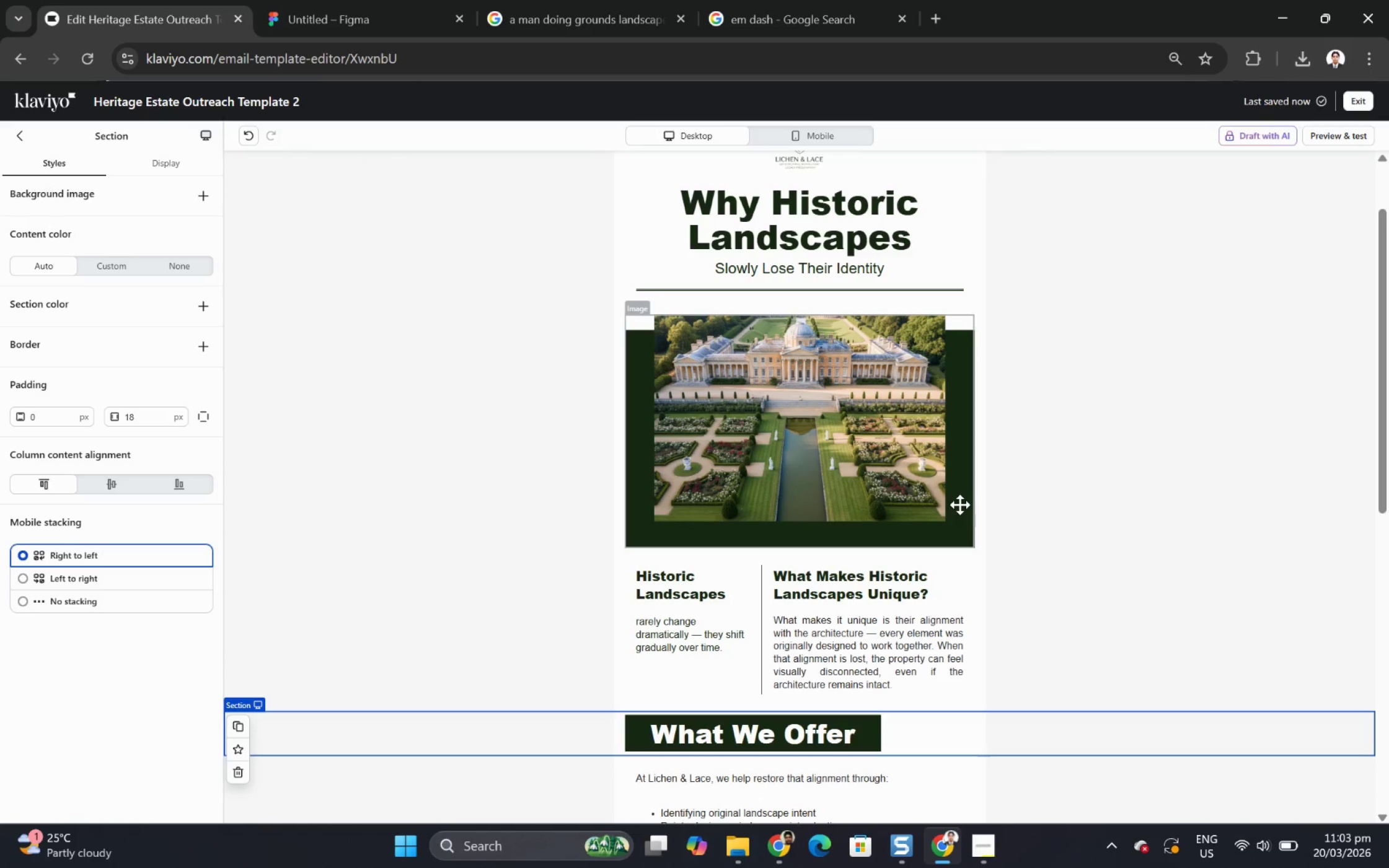 
scroll: coordinate [976, 504], scroll_direction: down, amount: 4.0
 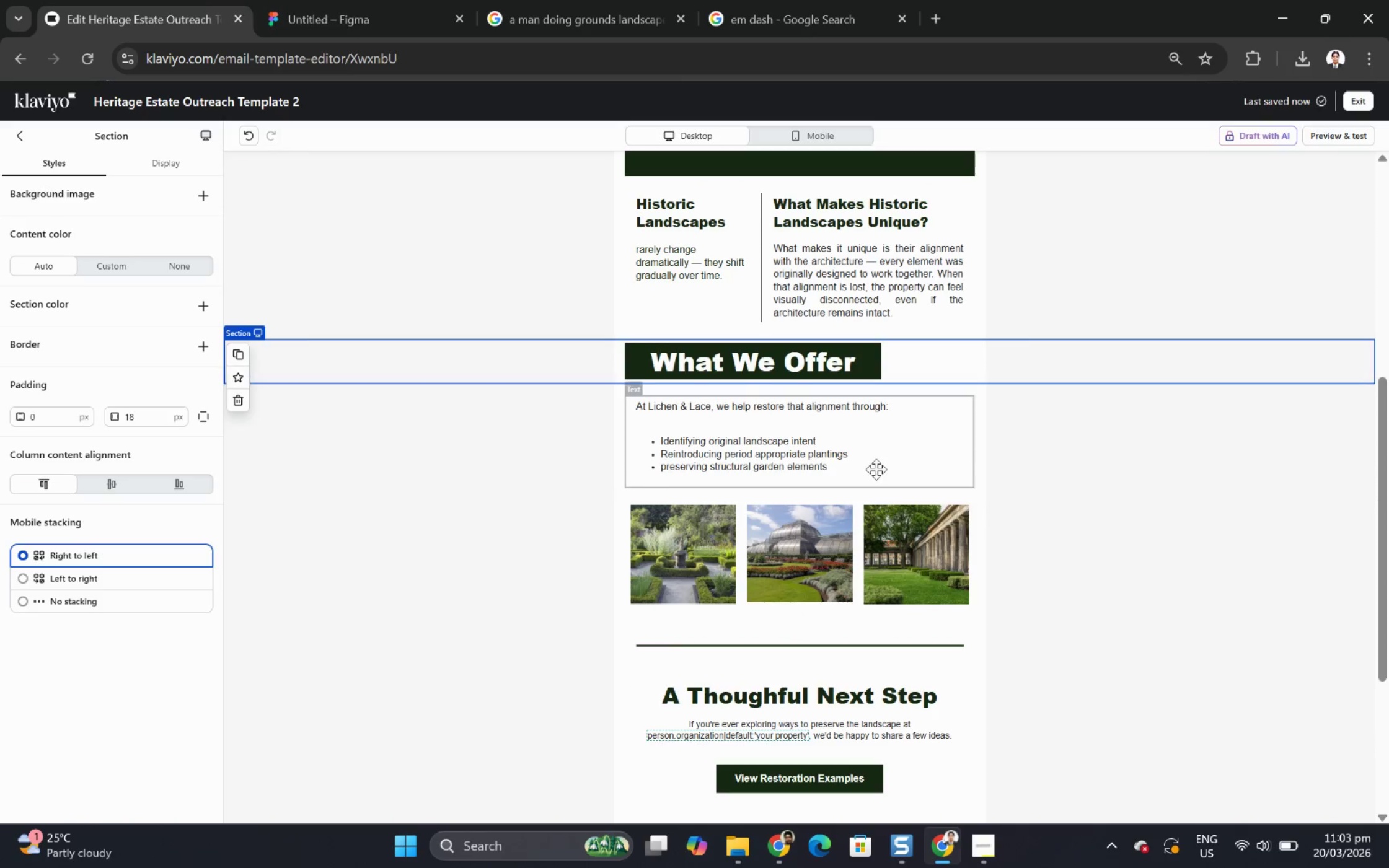 
scroll: coordinate [731, 444], scroll_direction: up, amount: 4.0
 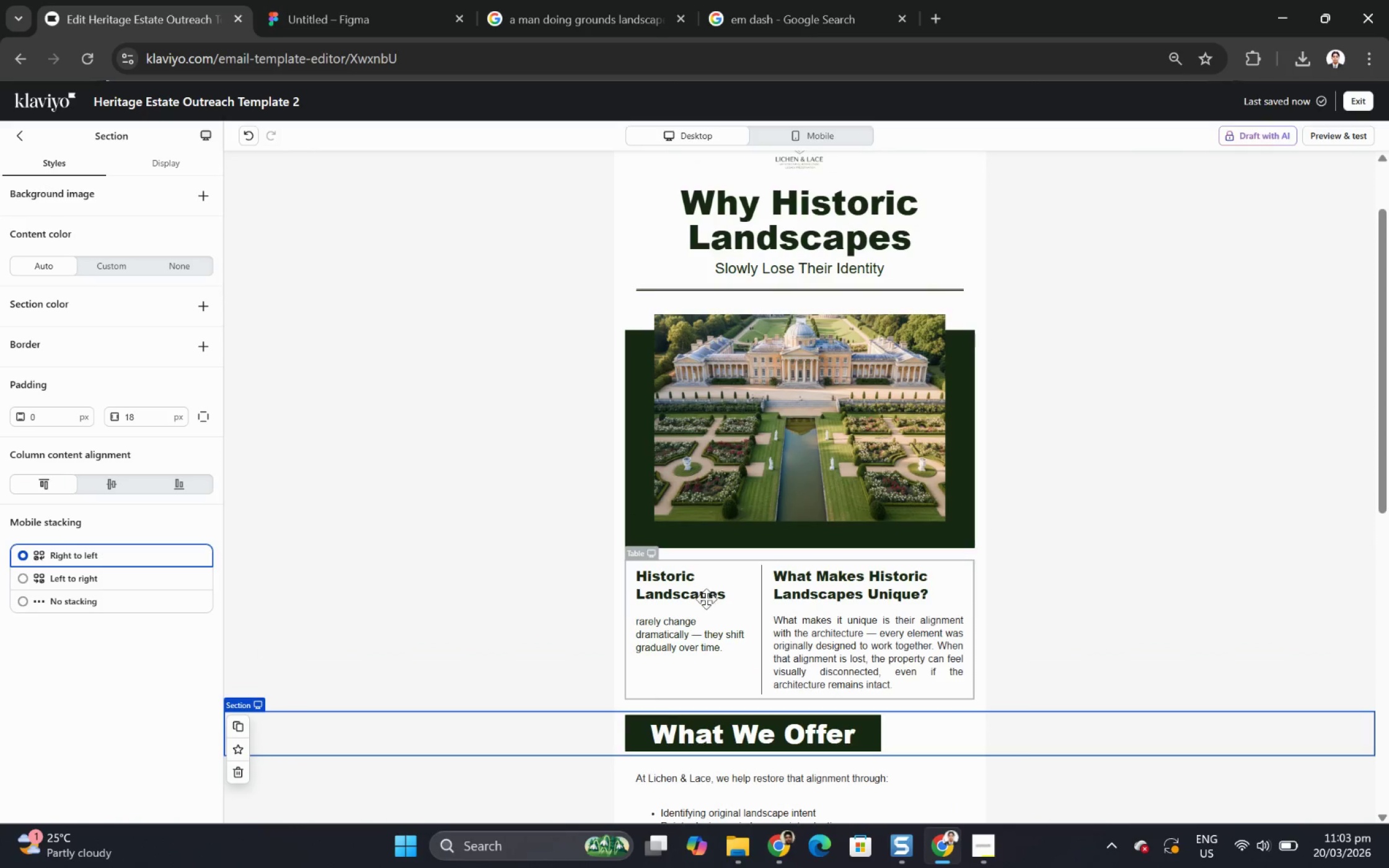 
left_click([705, 602])
 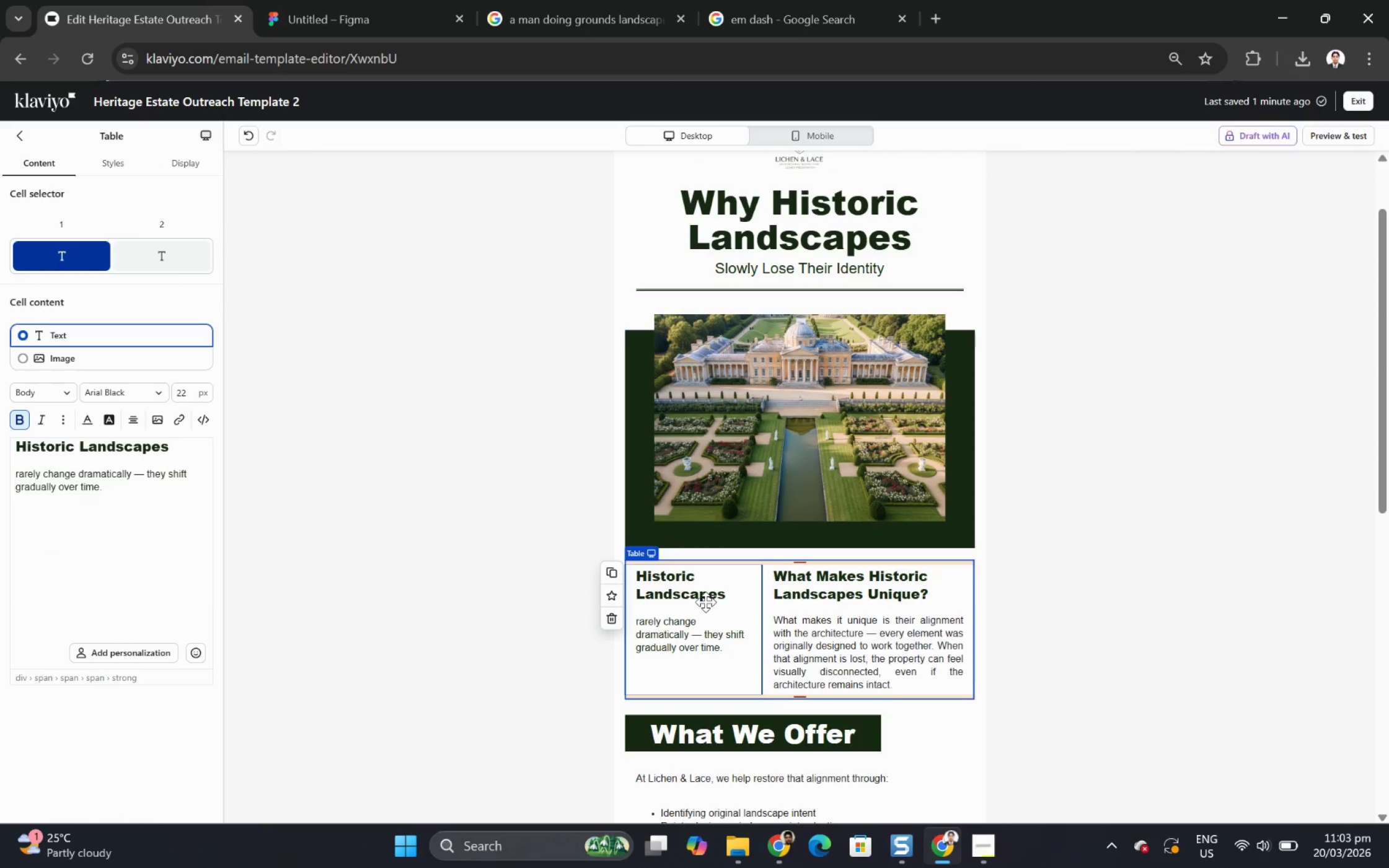 
wait(20.03)
 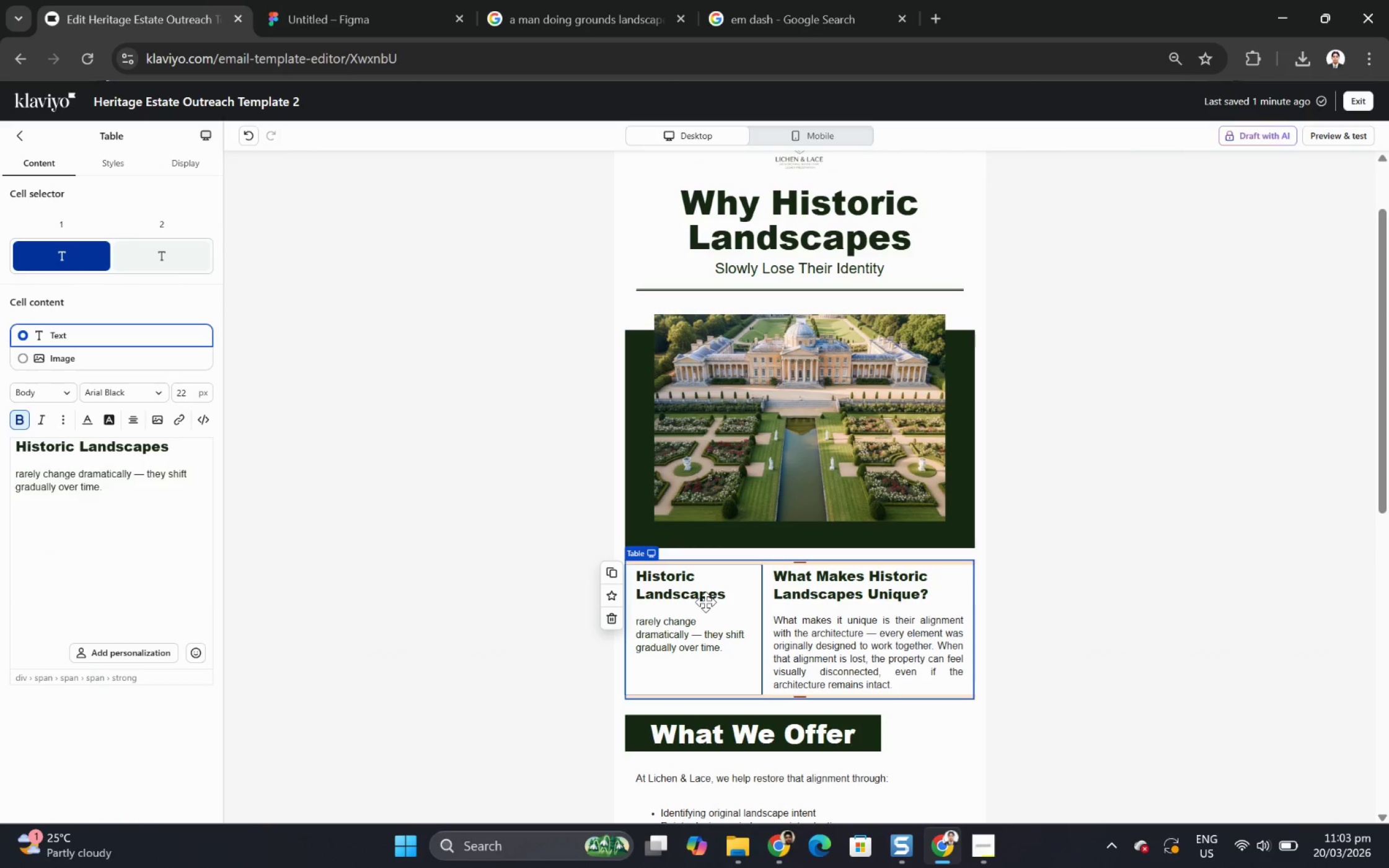 
scroll: coordinate [874, 501], scroll_direction: down, amount: 3.0
 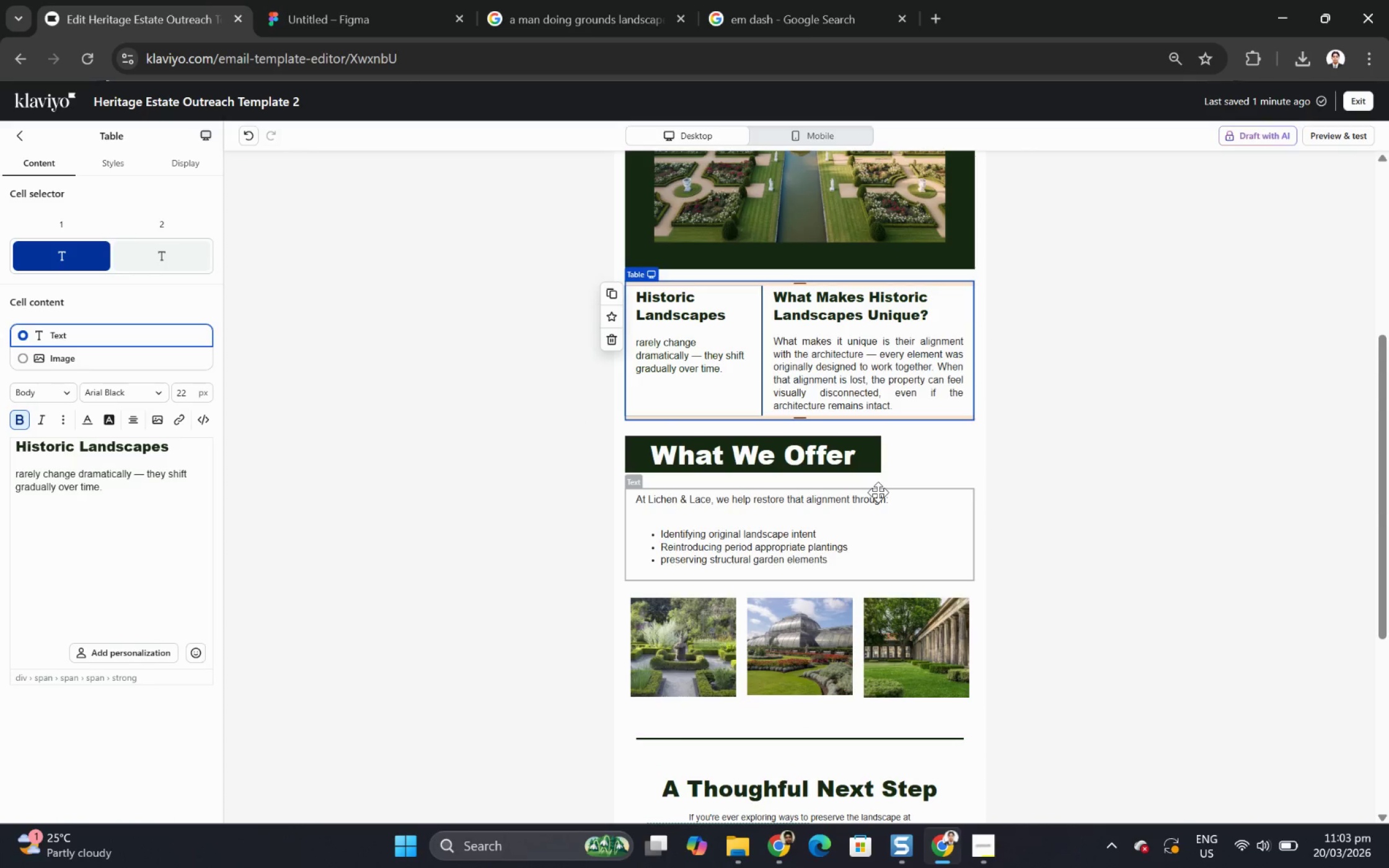 
wait(8.85)
 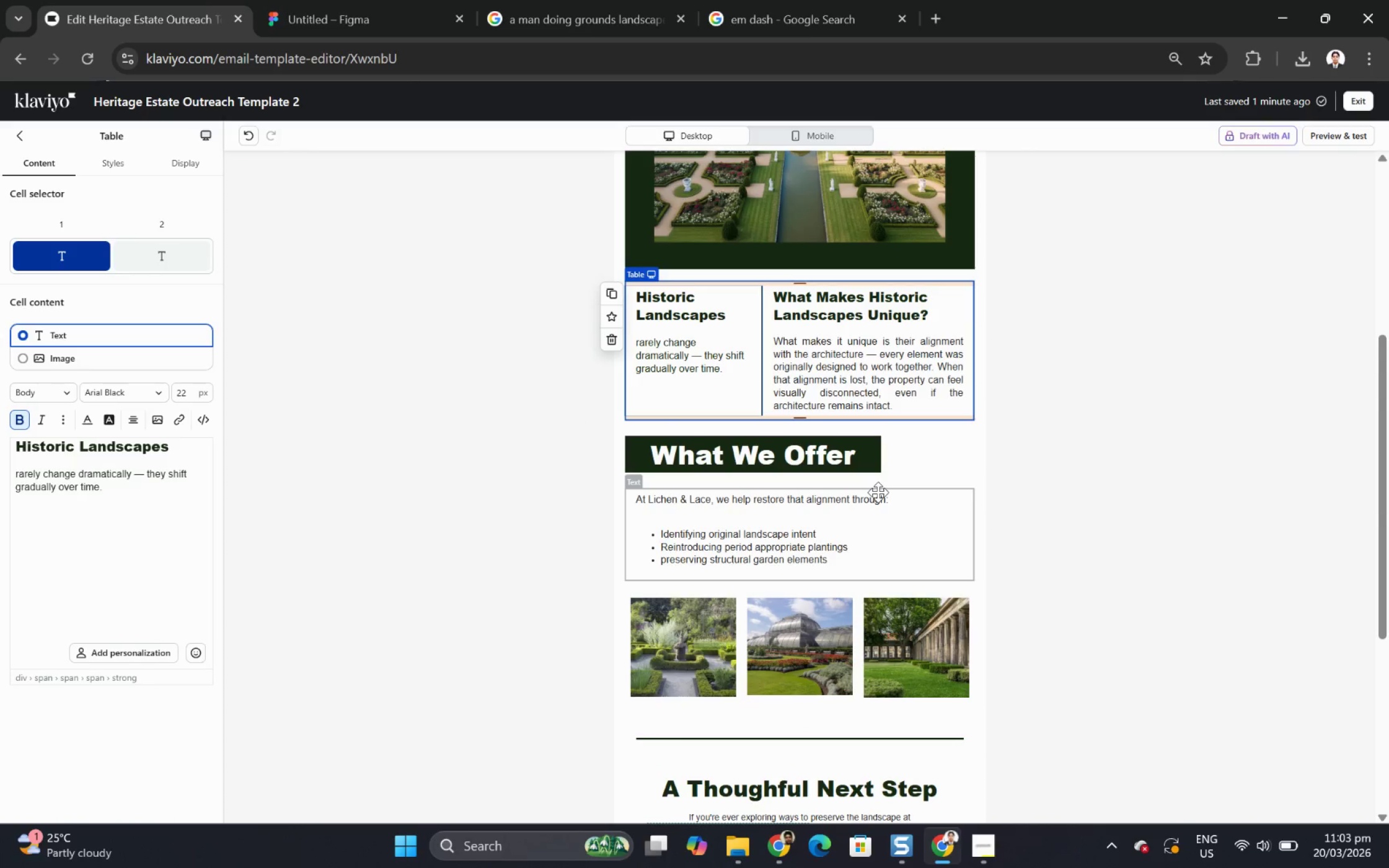 
scroll: coordinate [950, 432], scroll_direction: up, amount: 3.0
 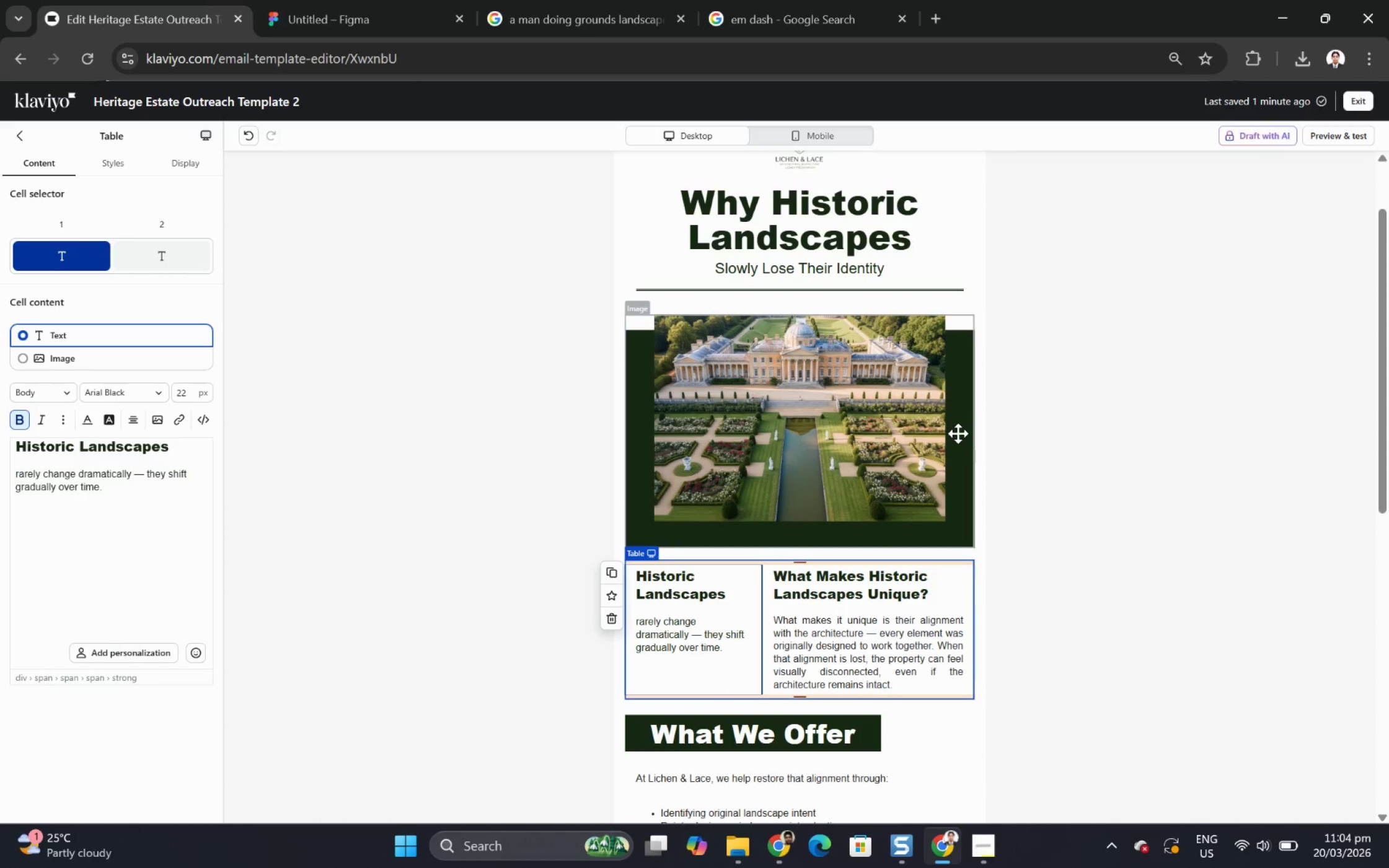 
wait(7.18)
 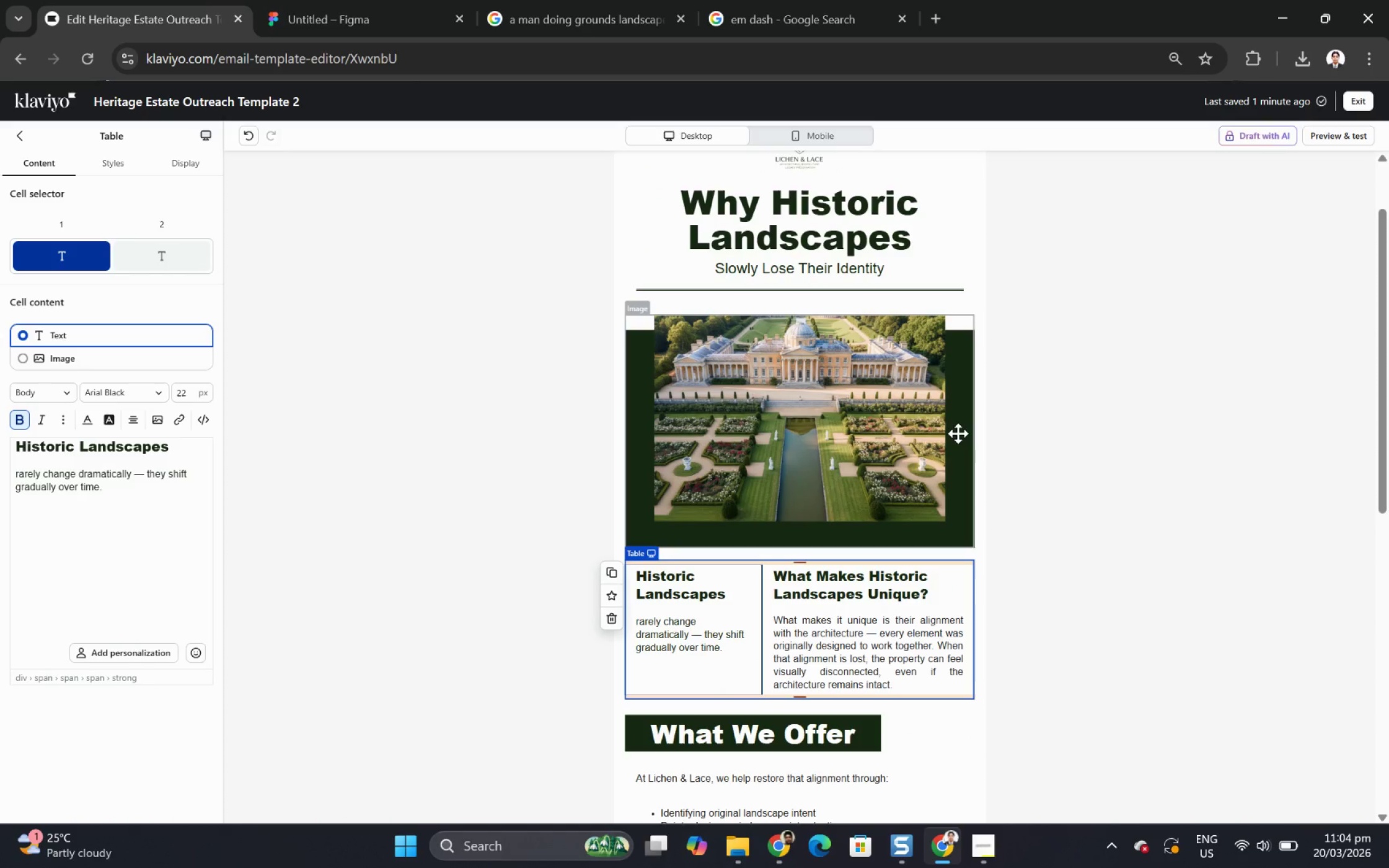 
scroll: coordinate [901, 610], scroll_direction: down, amount: 2.0
 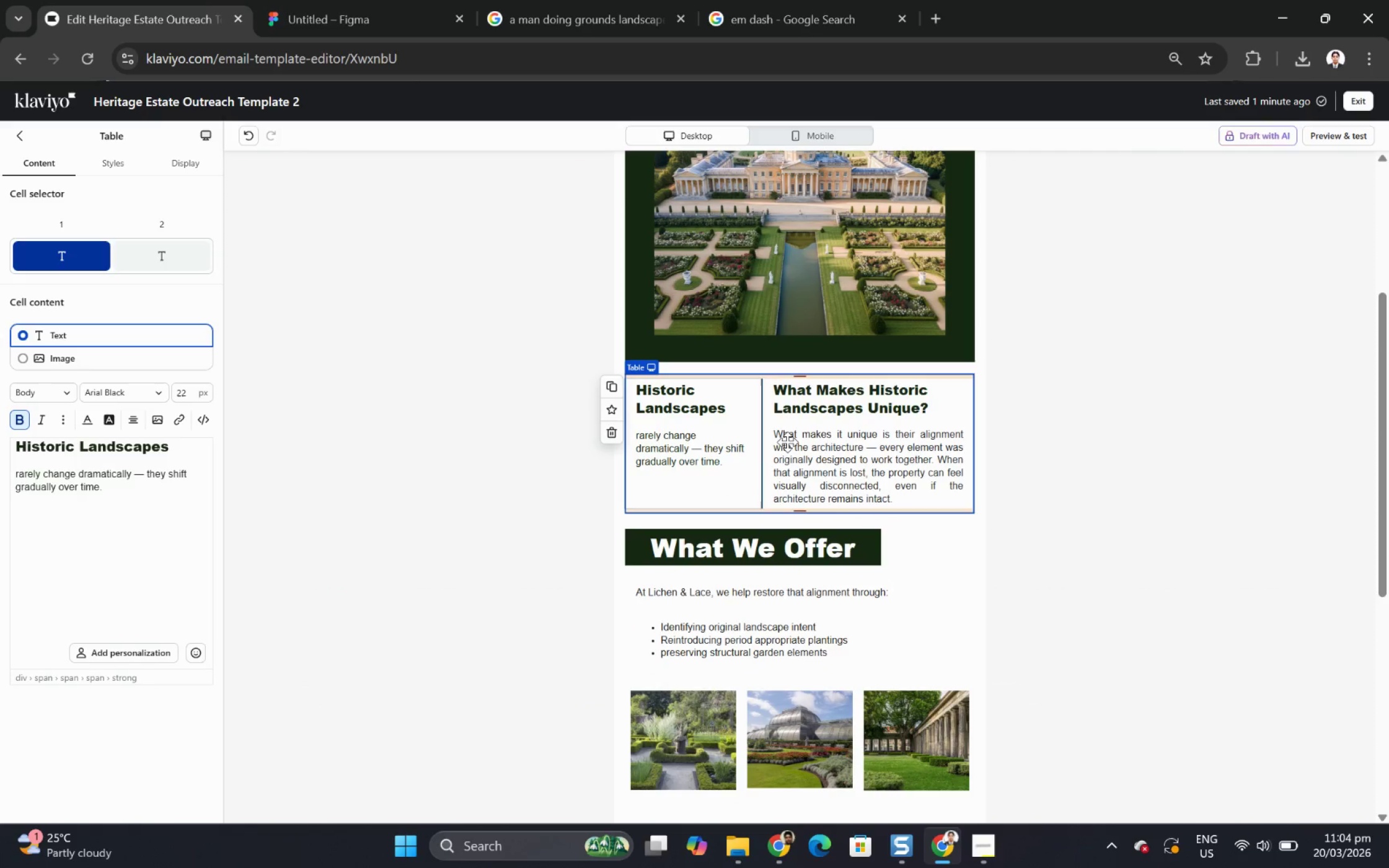 
double_click([787, 442])
 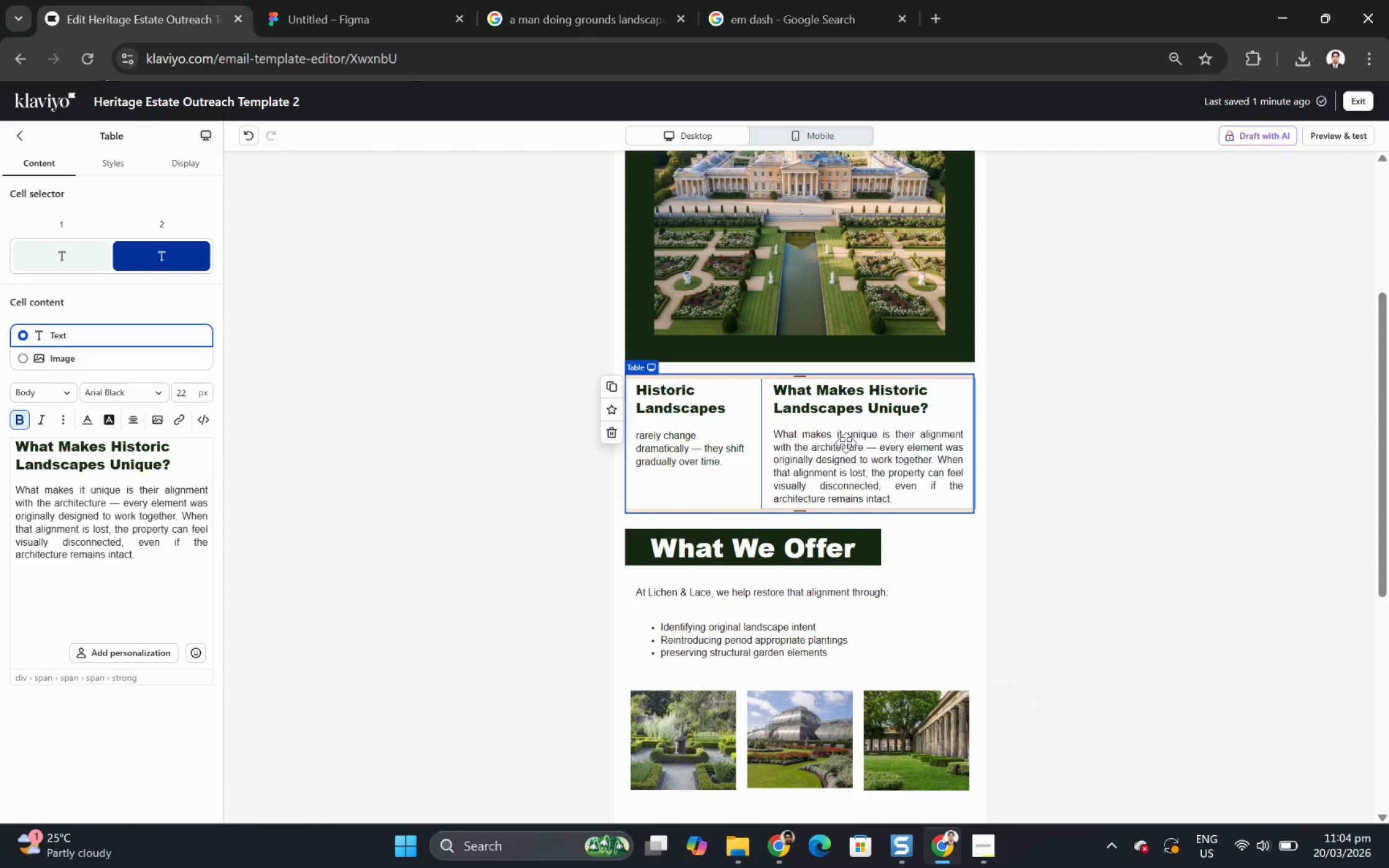 
left_click([612, 380])
 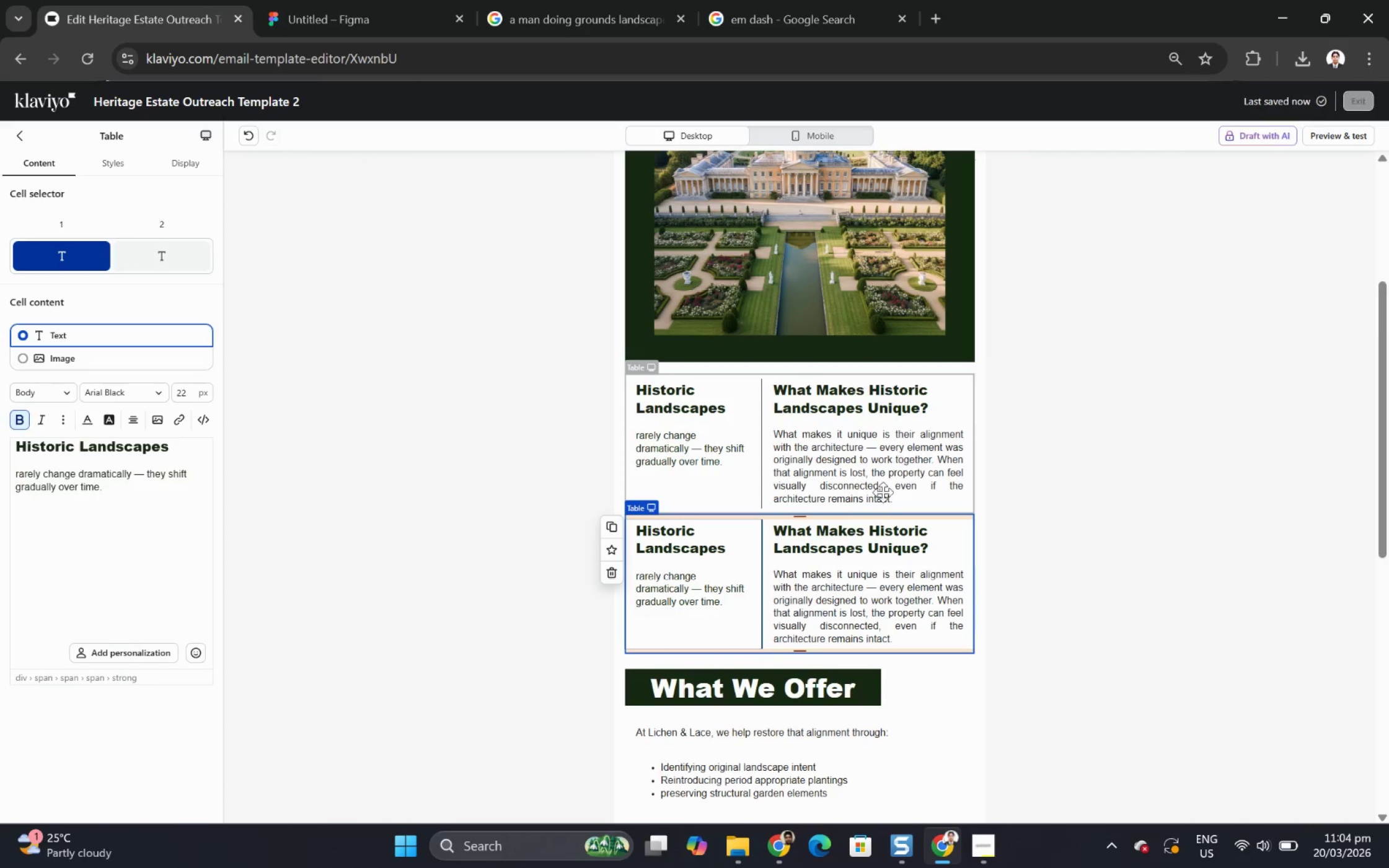 
left_click([857, 468])
 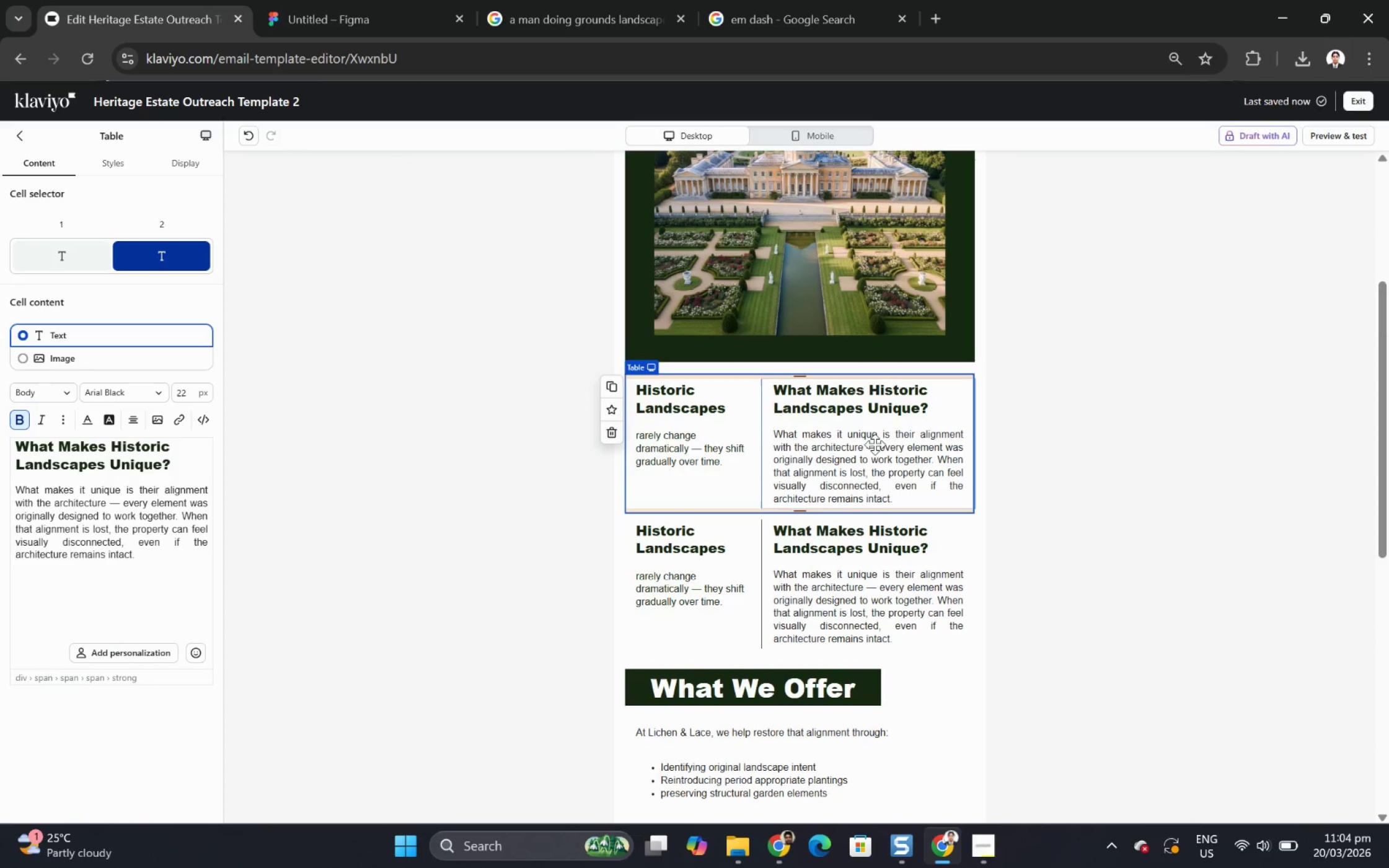 
left_click_drag(start_coordinate=[161, 558], to_coordinate=[17, 492])
 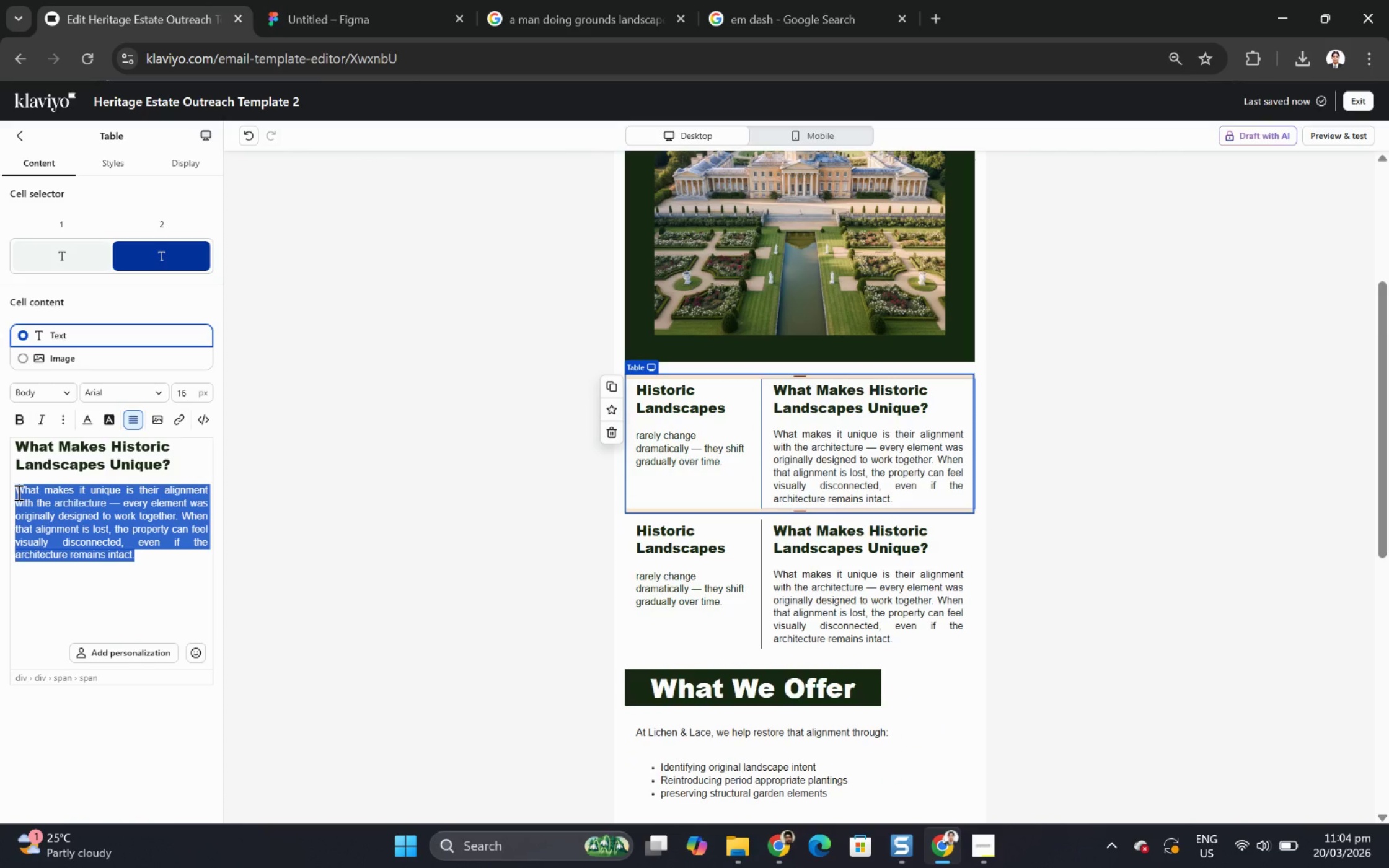 
wait(27.53)
 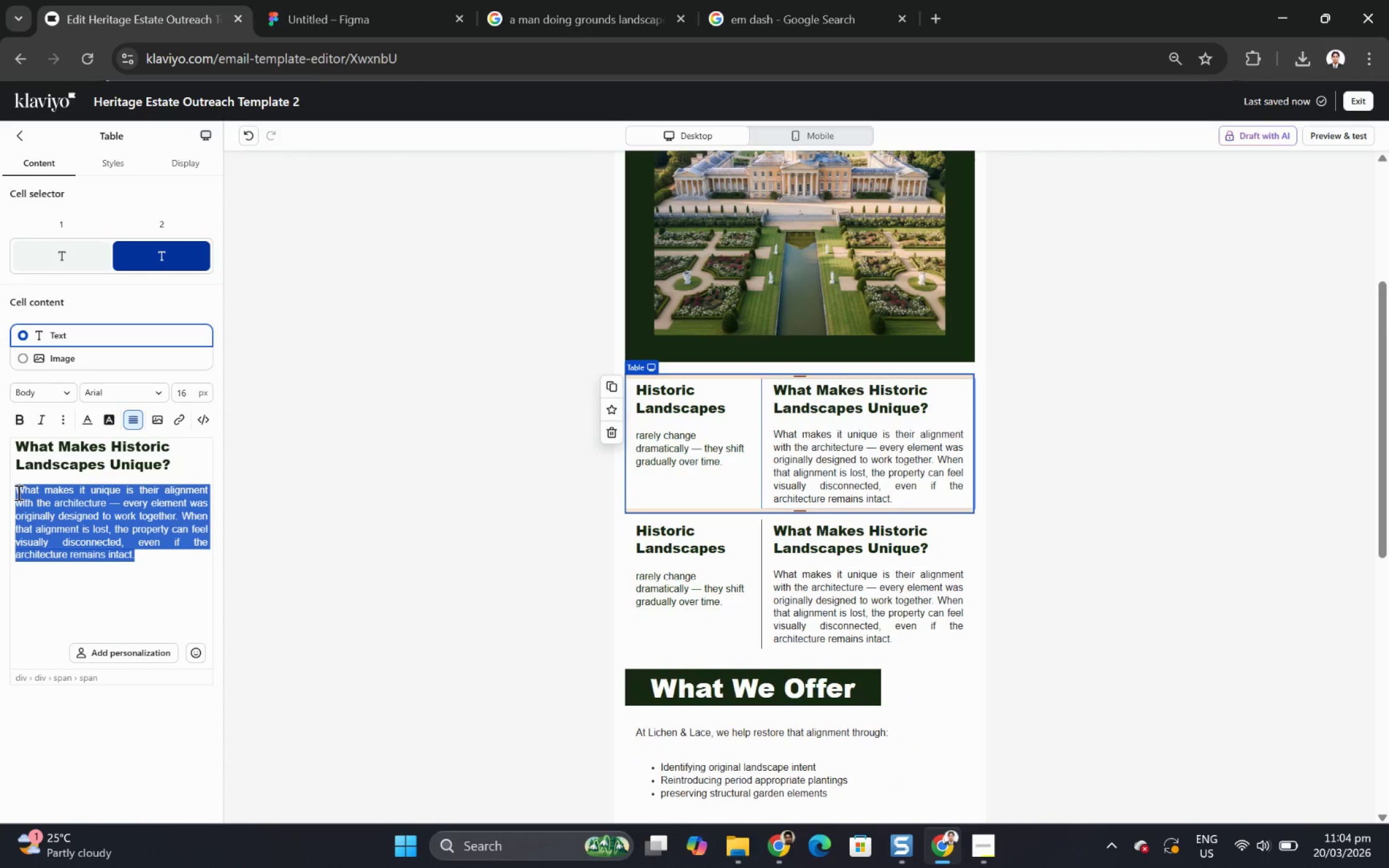 
double_click([125, 528])
 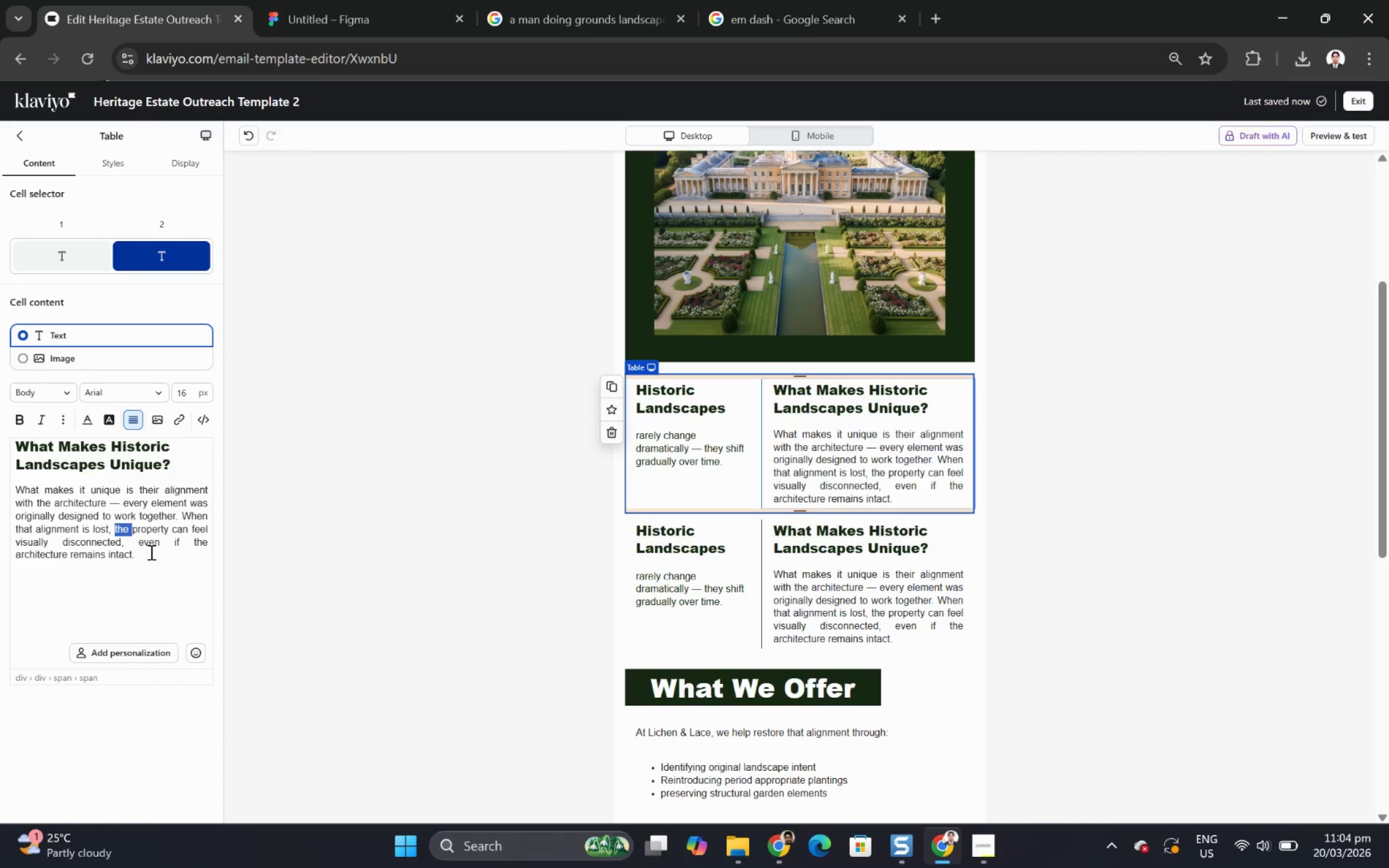 
left_click_drag(start_coordinate=[152, 558], to_coordinate=[17, 491])
 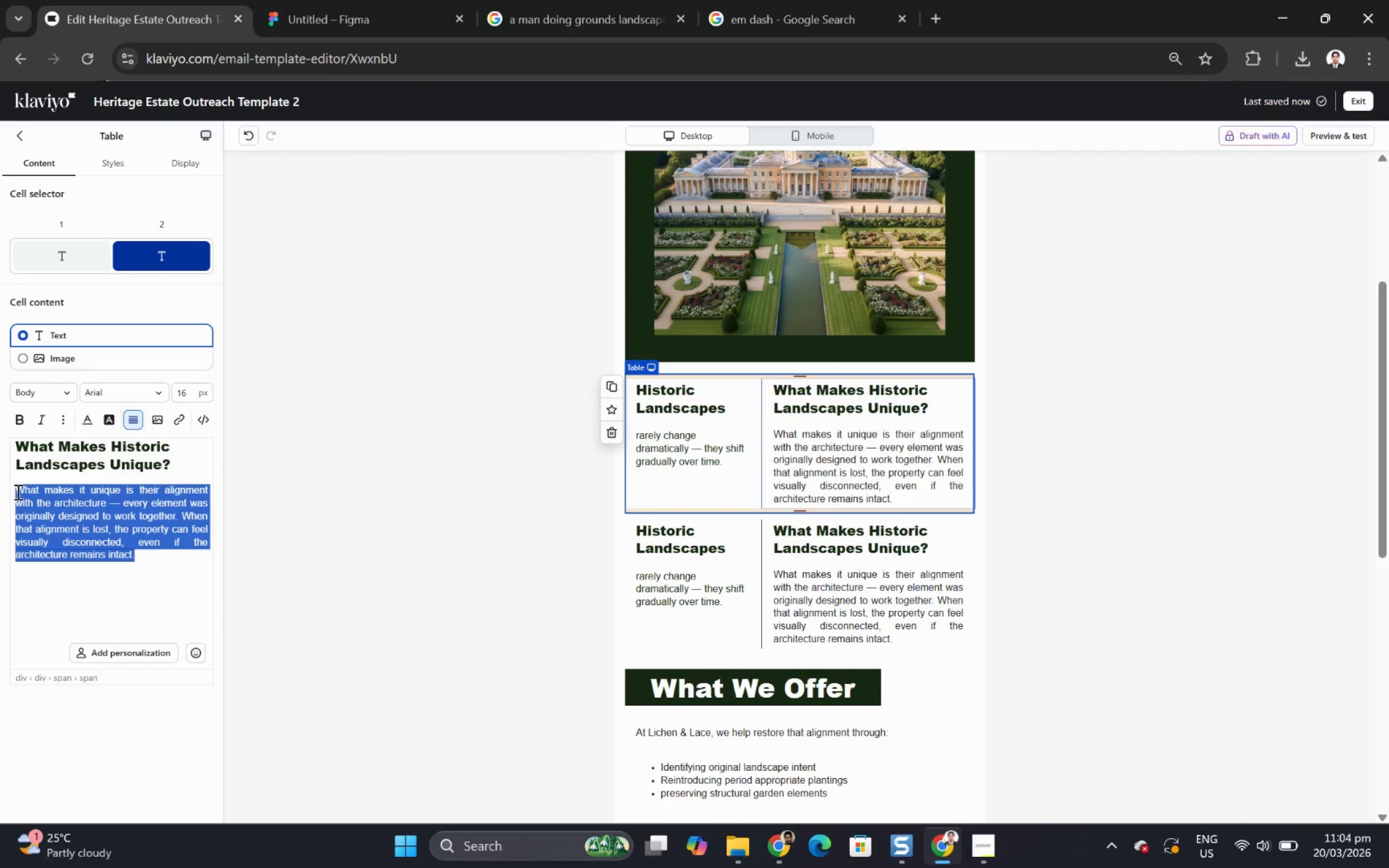 
type(historic Land)
key(Backspace)
key(Backspace)
key(Backspace)
key(Backspace)
type(landscapes lose their identity through gradual, often unnoticed changes iver time )
key(Backspace)
key(Backspace)
key(Backspace)
key(Backspace)
key(Backspace)
key(Backspace)
key(Backspace)
key(Backspace)
key(Backspace)
key(Backspace)
type(over time )
key(Backspace)
type(, such as replacion)
key(Backspace)
key(Backspace)
type(ng original plant species or altering garden layouts.)
 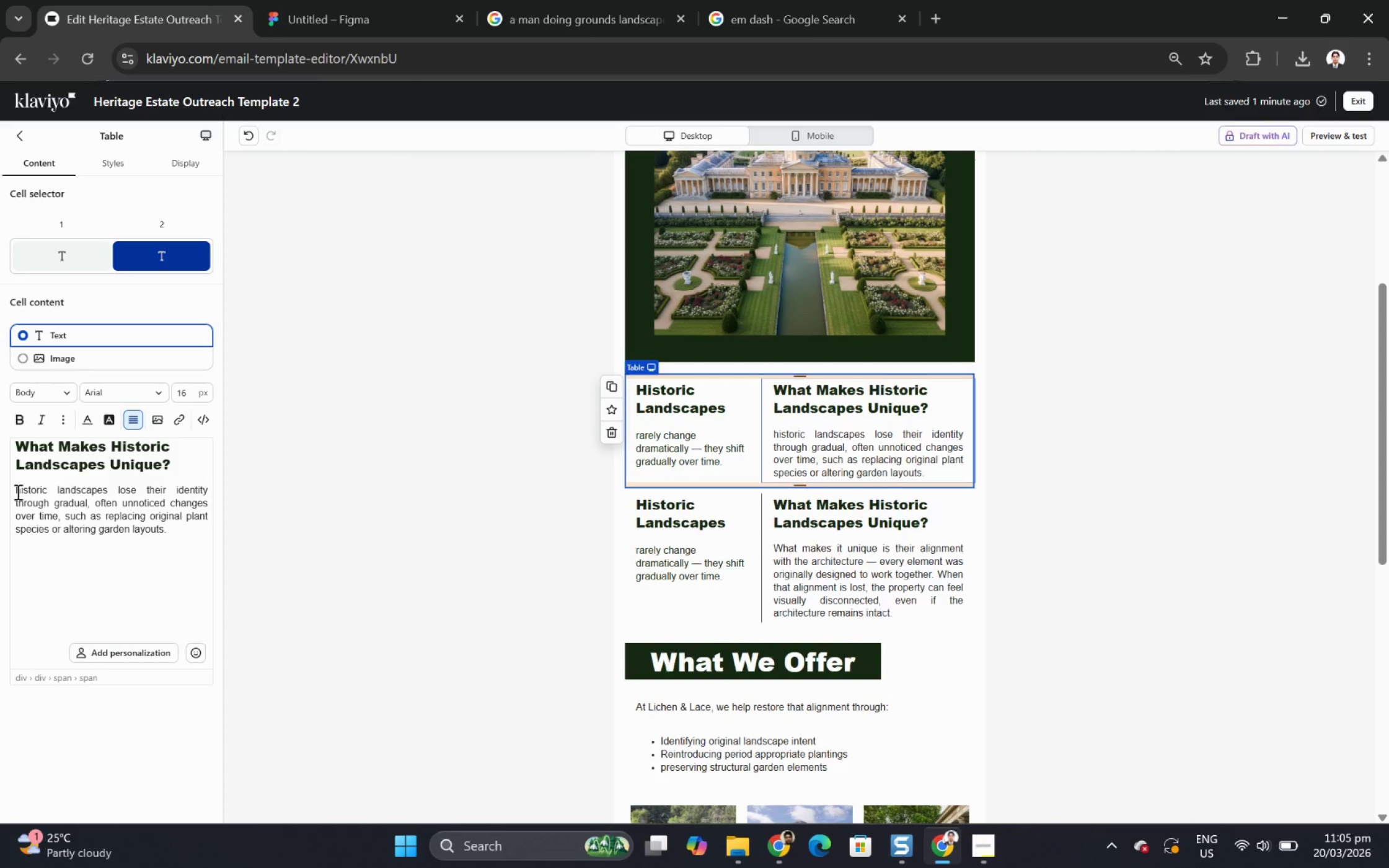 
wait(6.67)
 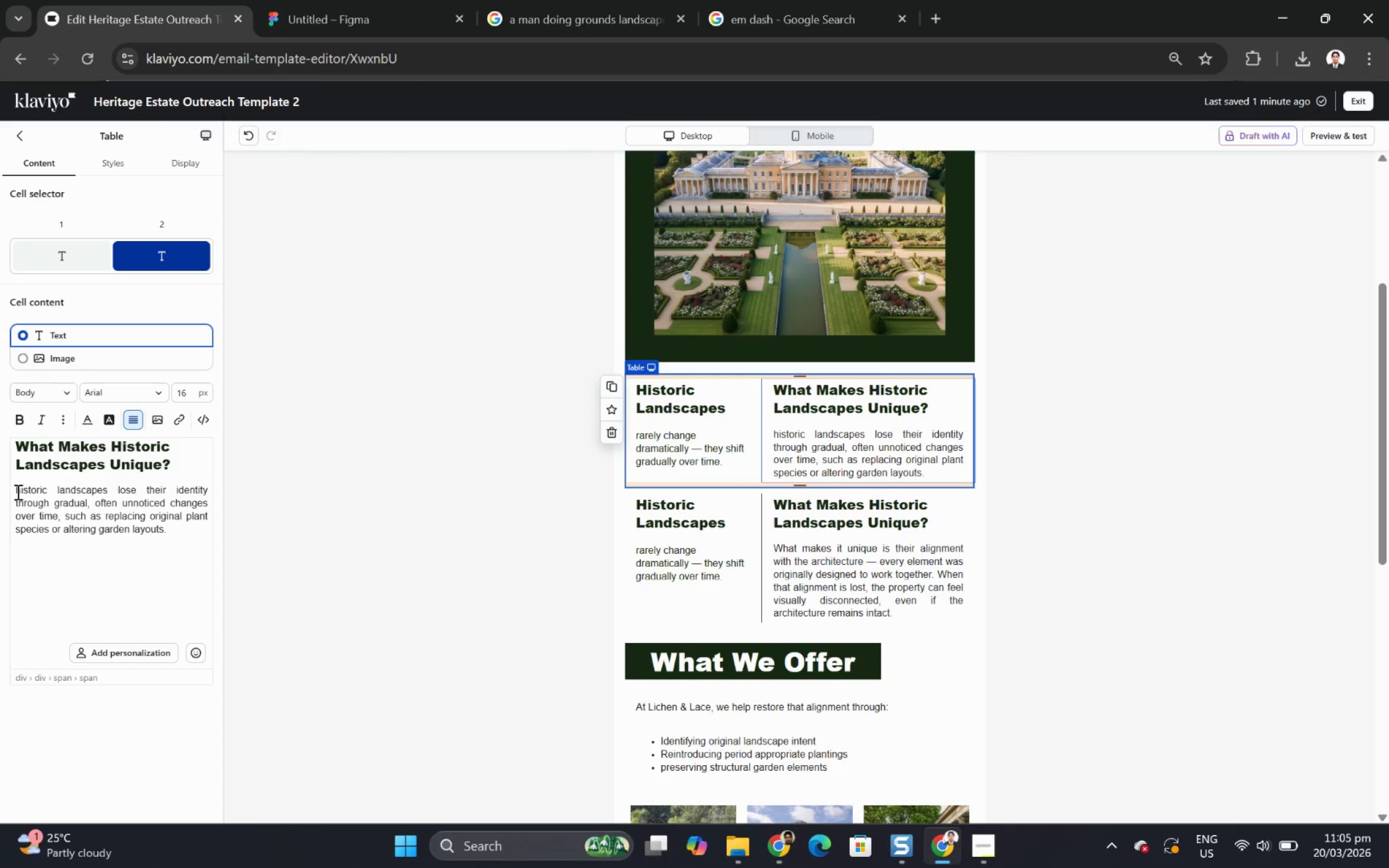 
left_click([17, 491])
 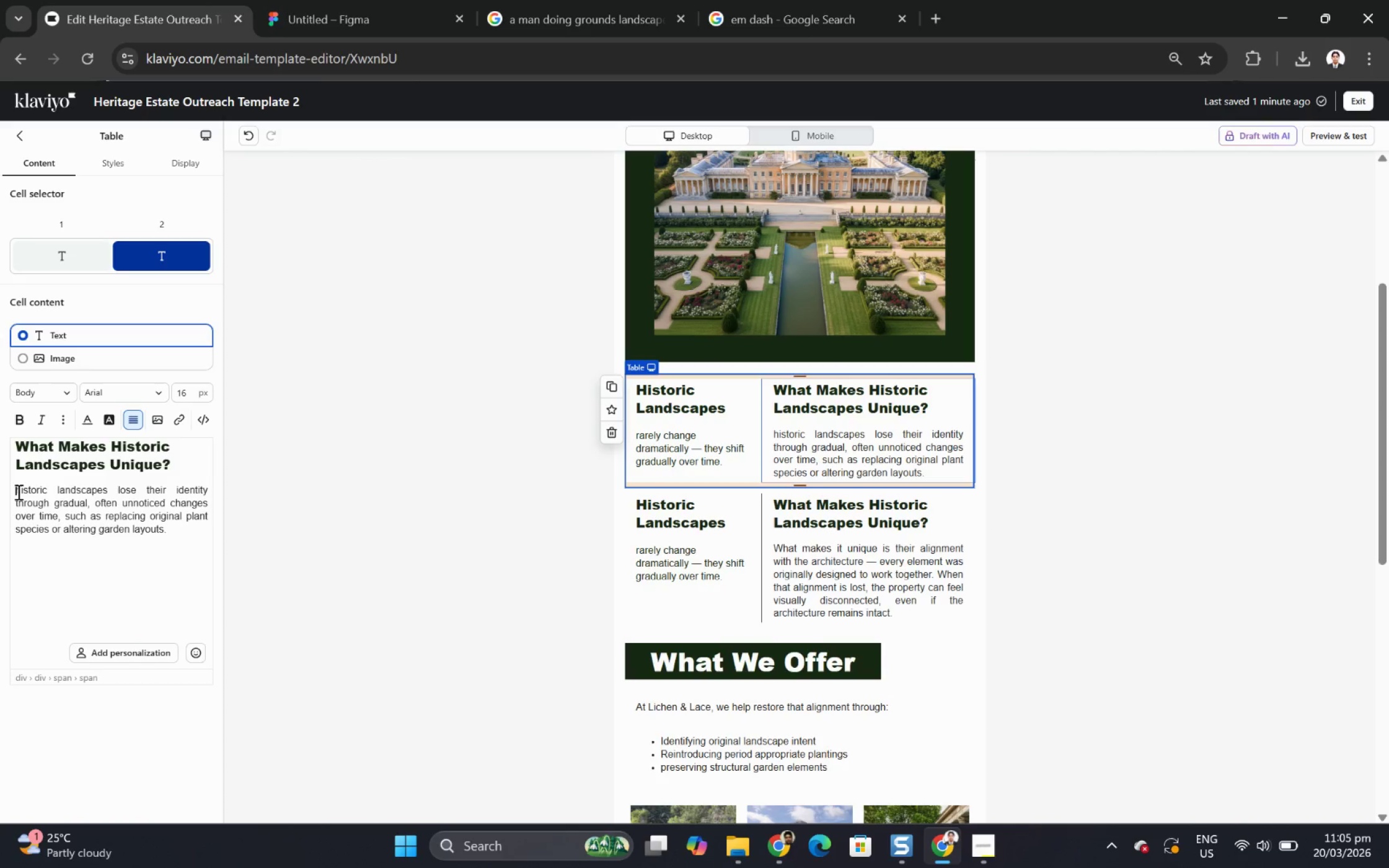 
left_click([19, 491])
 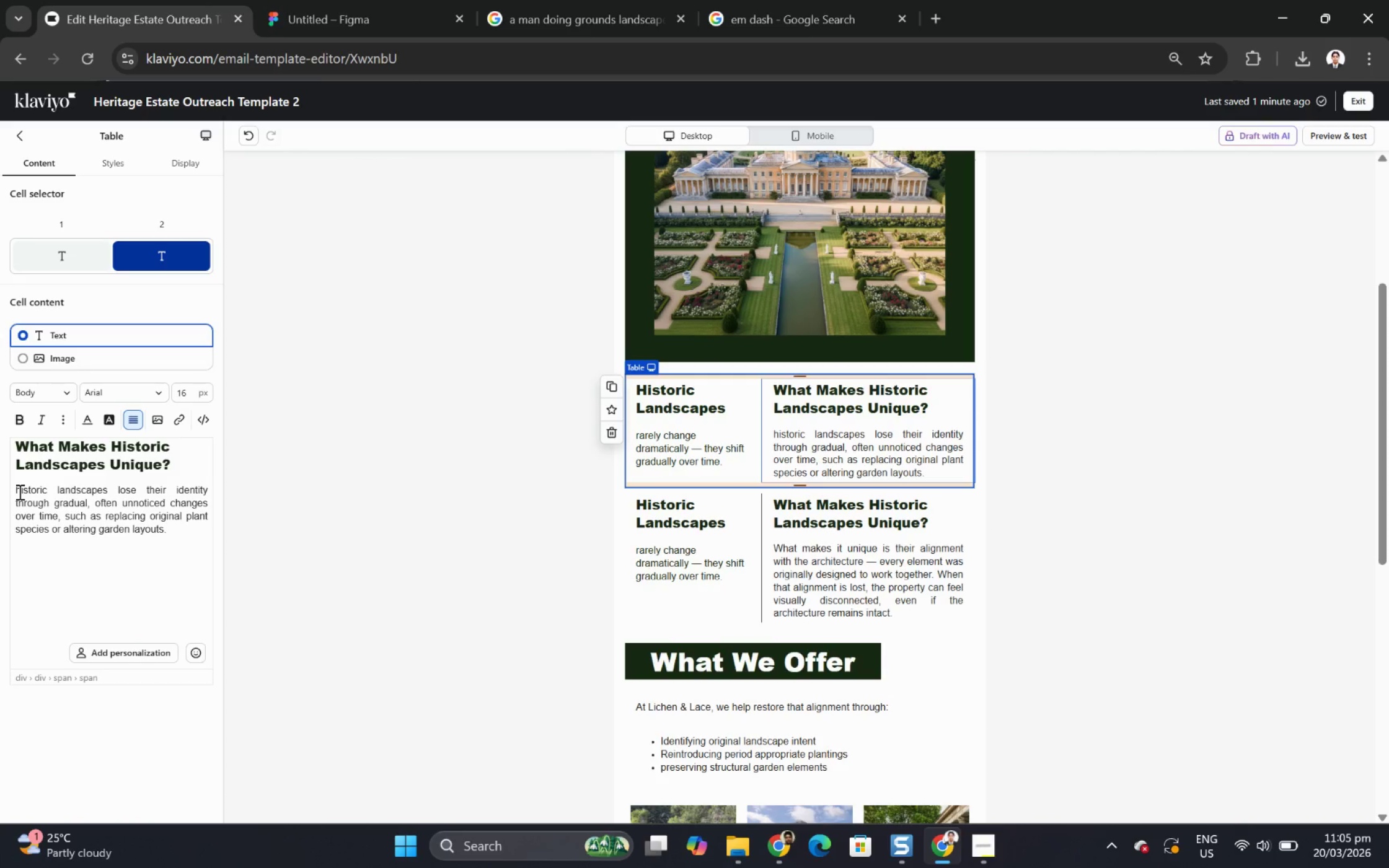 
key(Backspace)
 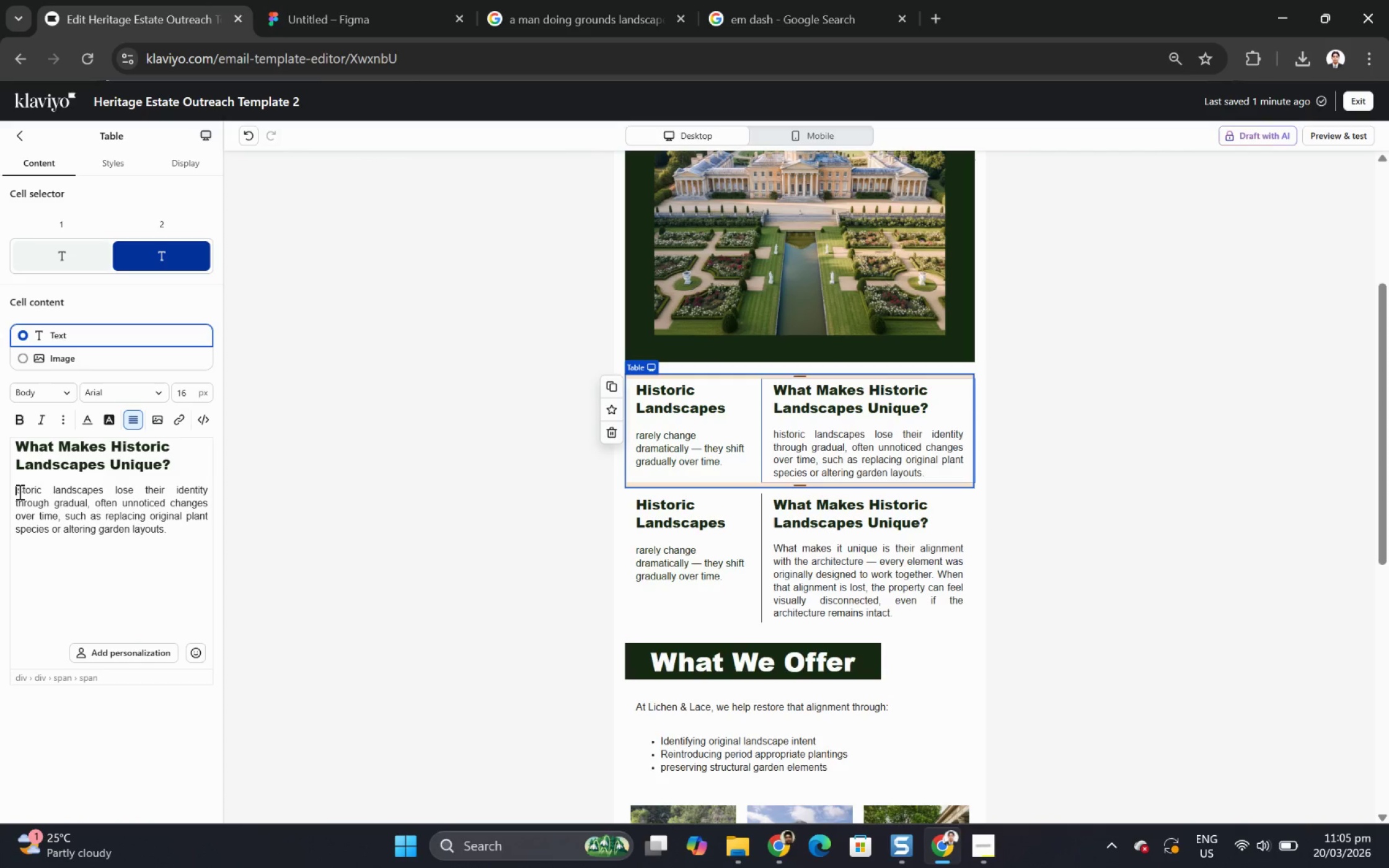 
key(Shift+H)
 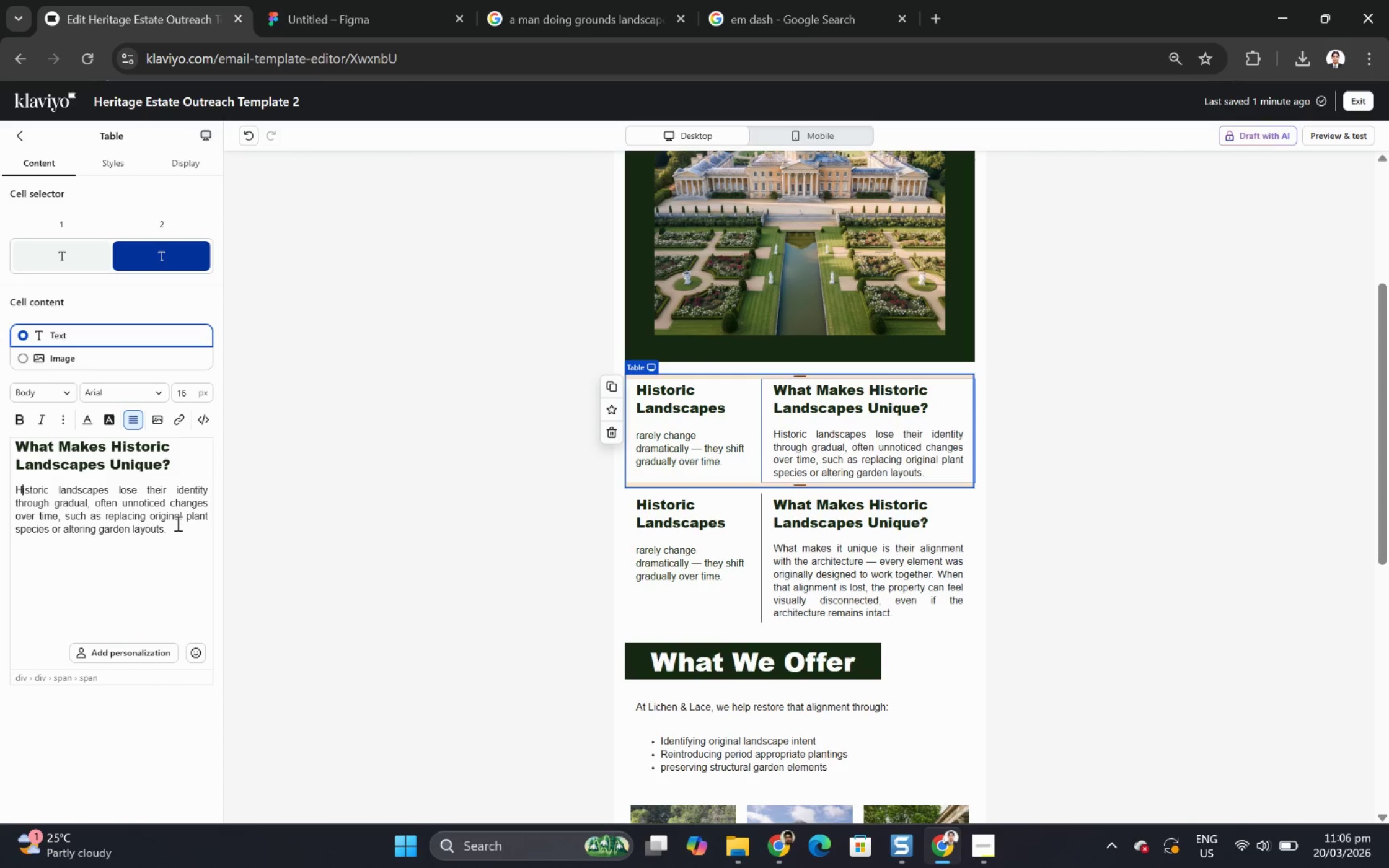 
left_click([185, 534])
 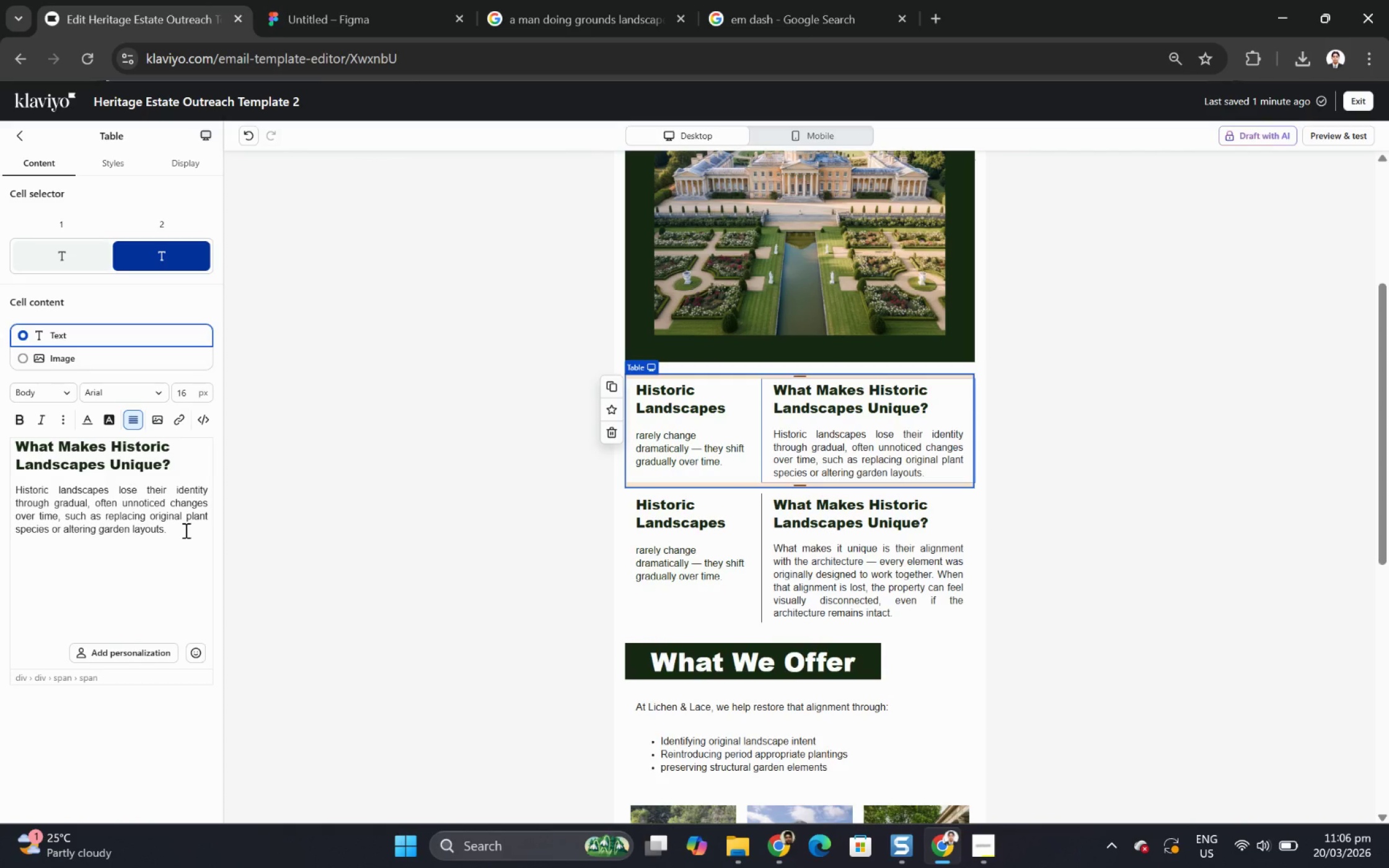 
wait(6.73)
 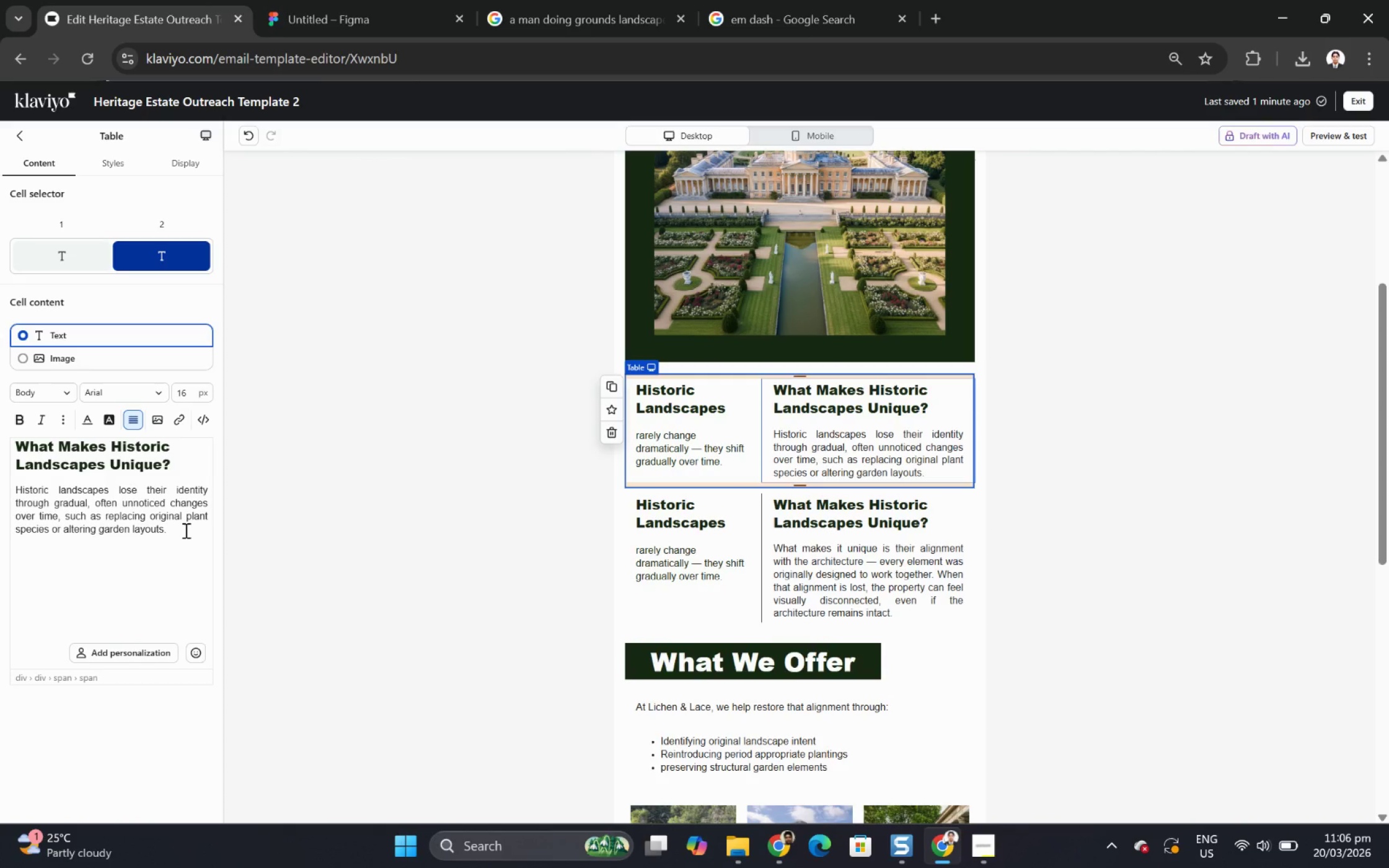 
key(Space)
 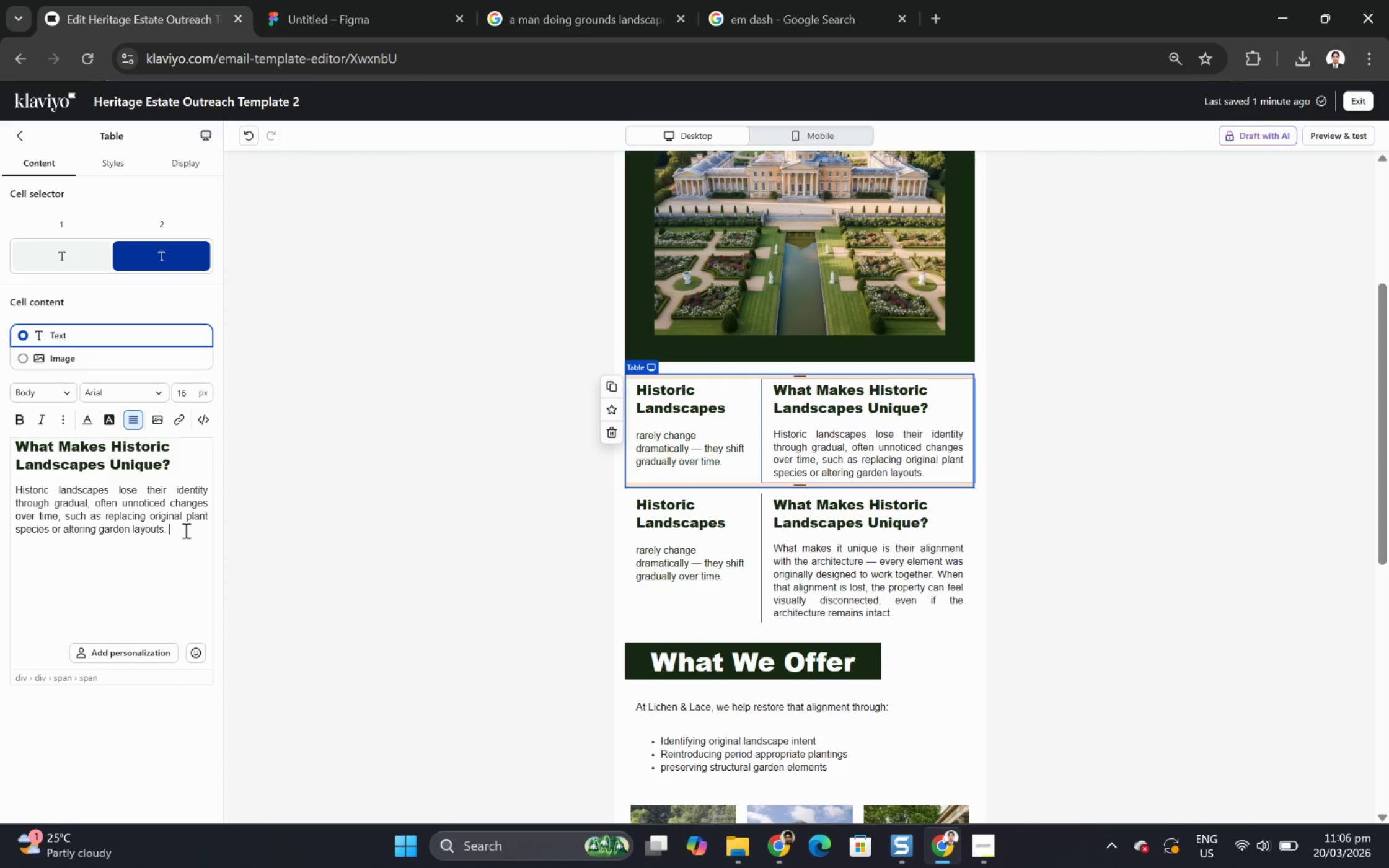 
type(Without careful stewardship, these small shifts accumulate, causui)
key(Backspace)
key(Backspace)
key(Backspace)
type(sing)
 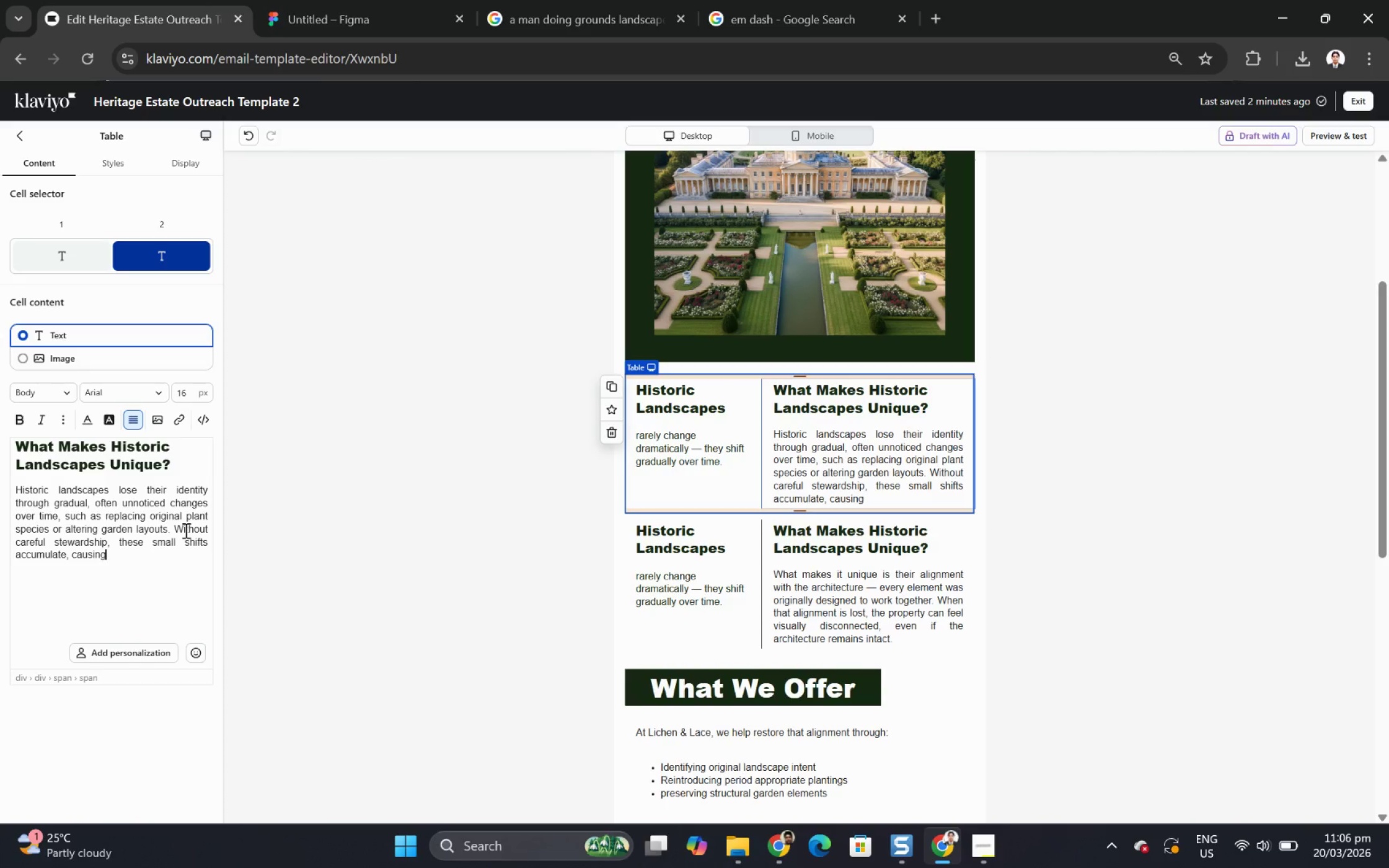 
wait(8.39)
 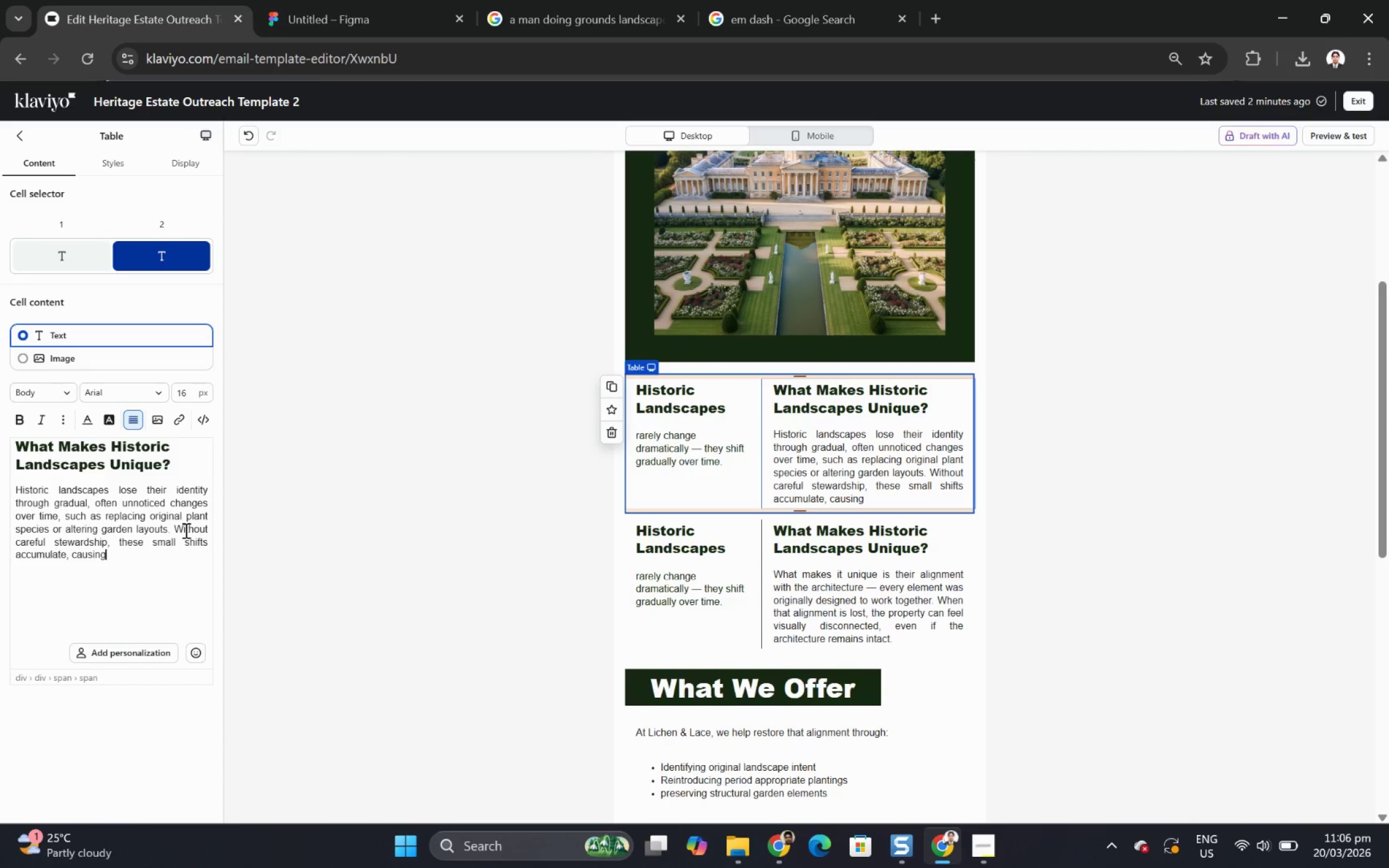 
type(the )
key(Backspace)
key(Backspace)
key(Backspace)
key(Backspace)
type( the landscape to drift w)
key(Backspace)
type(away from its original design and historical character.)
 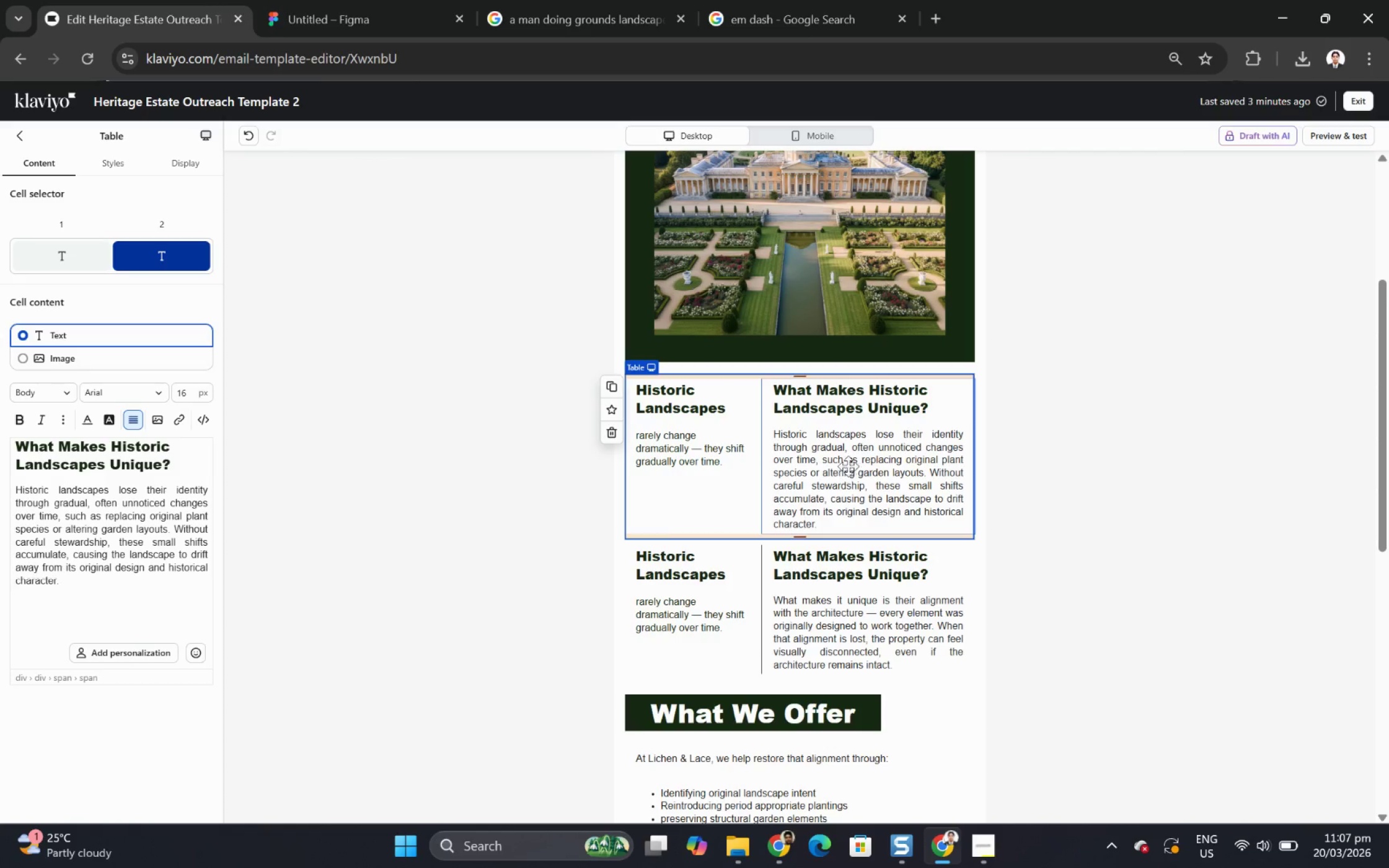 
wait(5.12)
 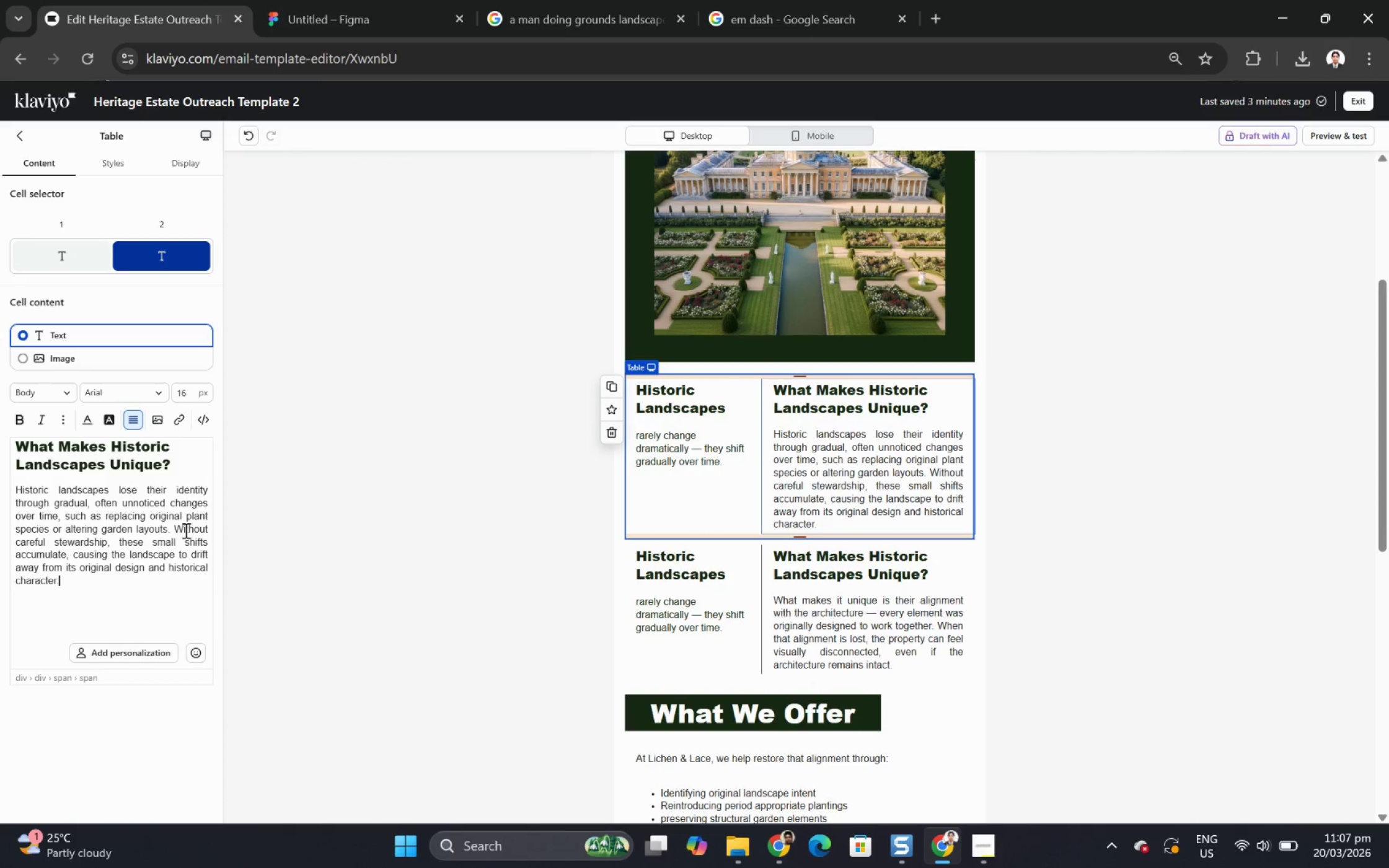 
left_click_drag(start_coordinate=[173, 466], to_coordinate=[0, 454])
 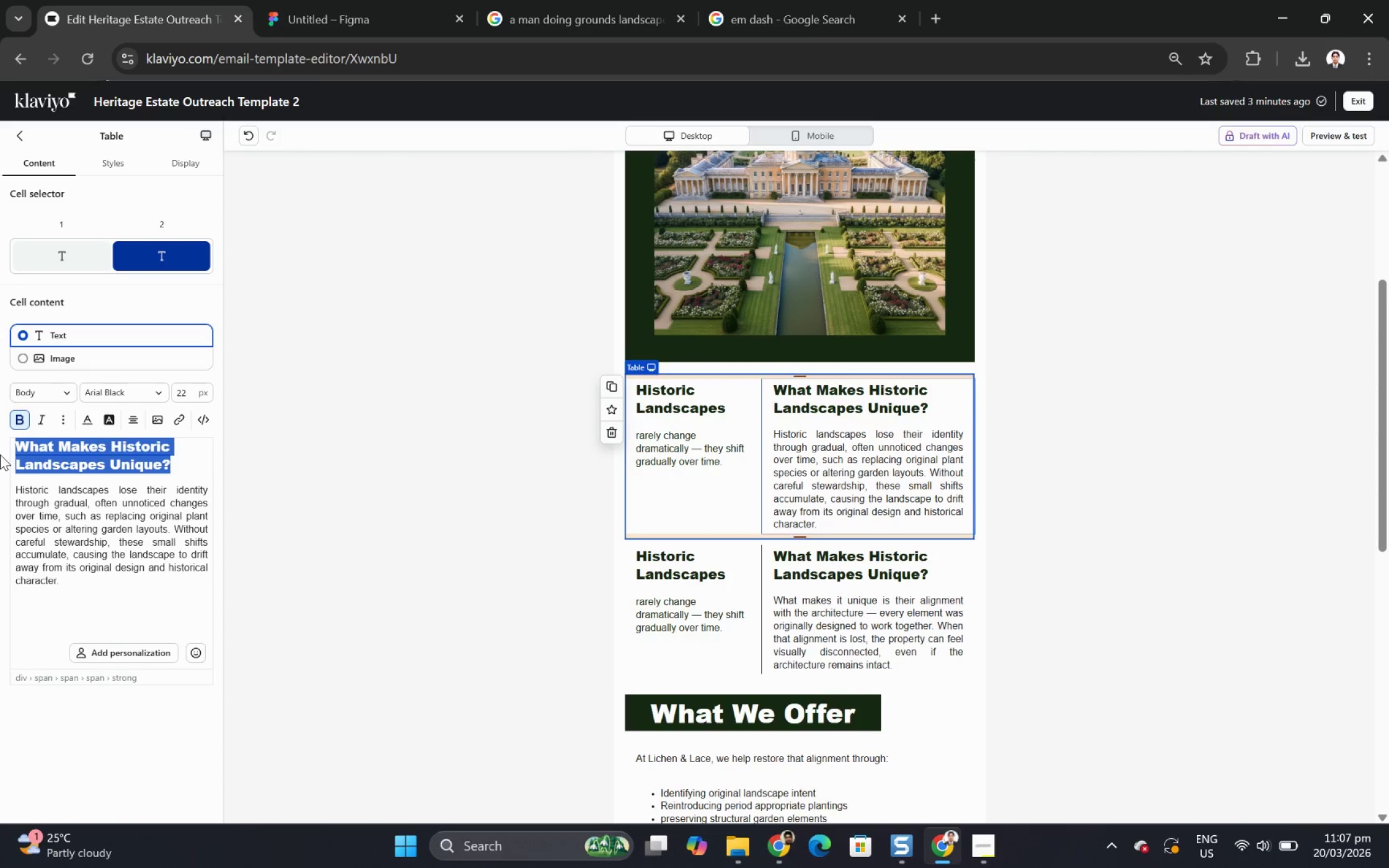 
wait(12.92)
 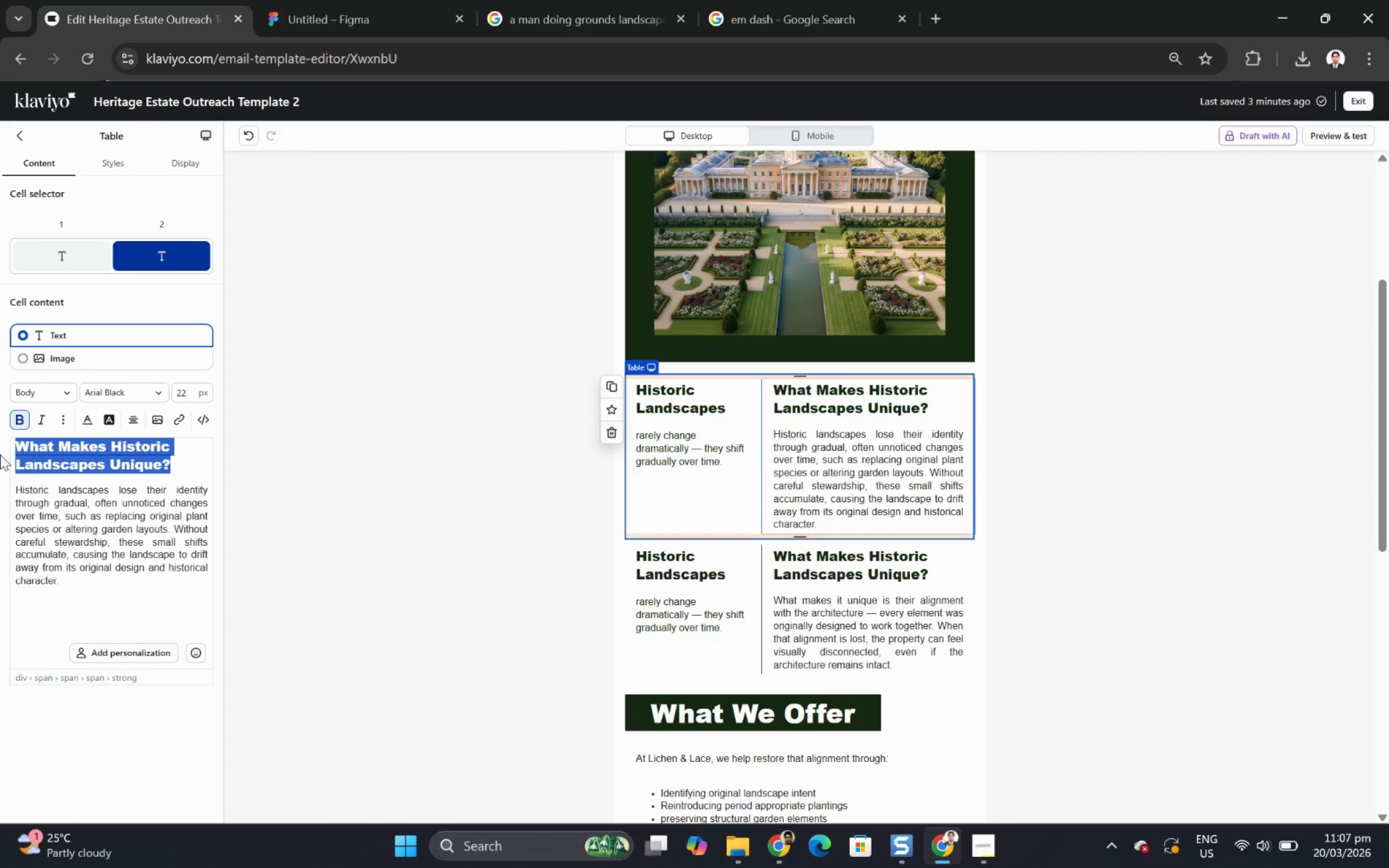 
type(Why it)
key(Backspace)
key(Backspace)
type(It Slowly Loe Ideni)
key(Backspace)
type(tity)
 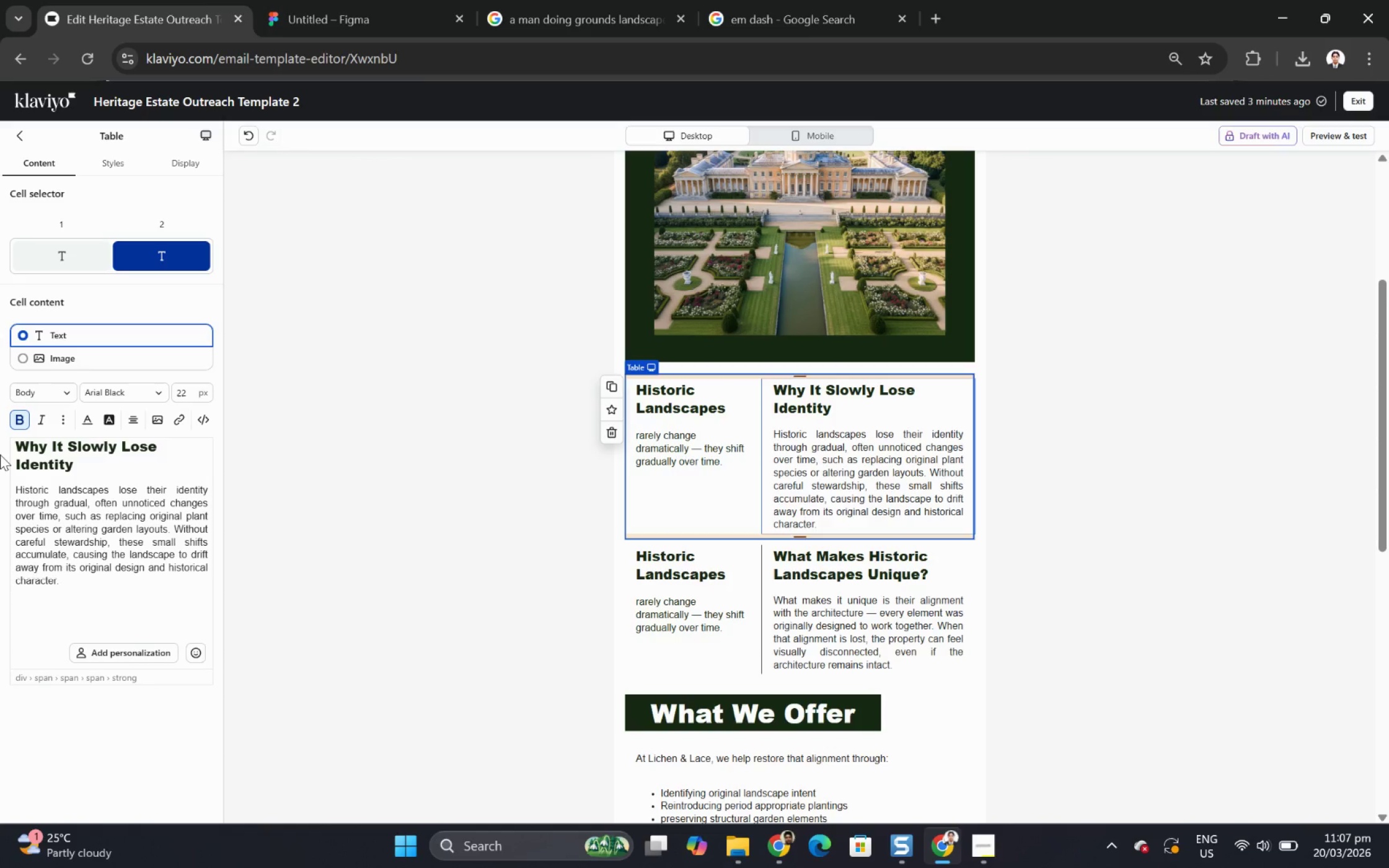 
wait(6.51)
 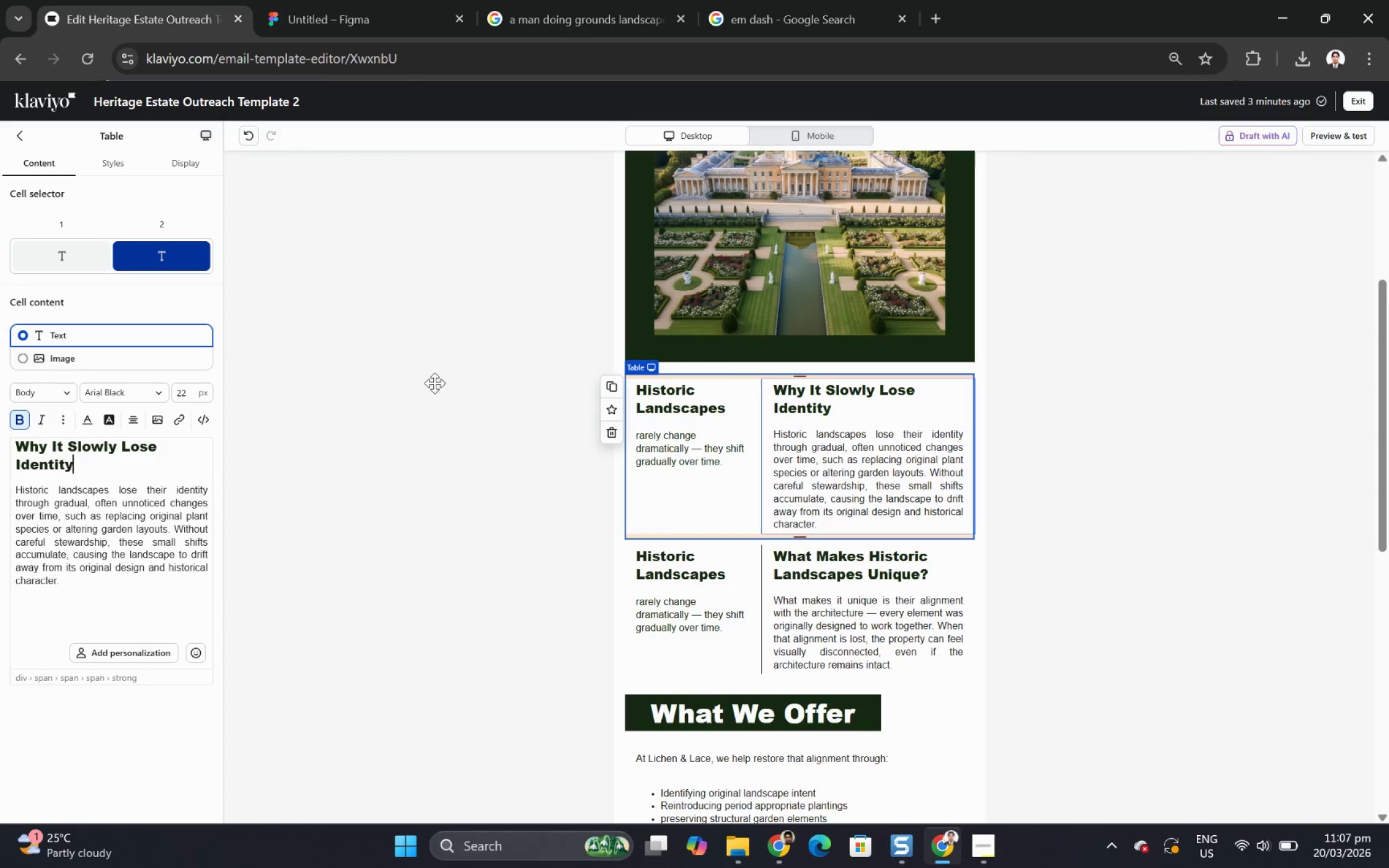 
left_click([694, 414])
 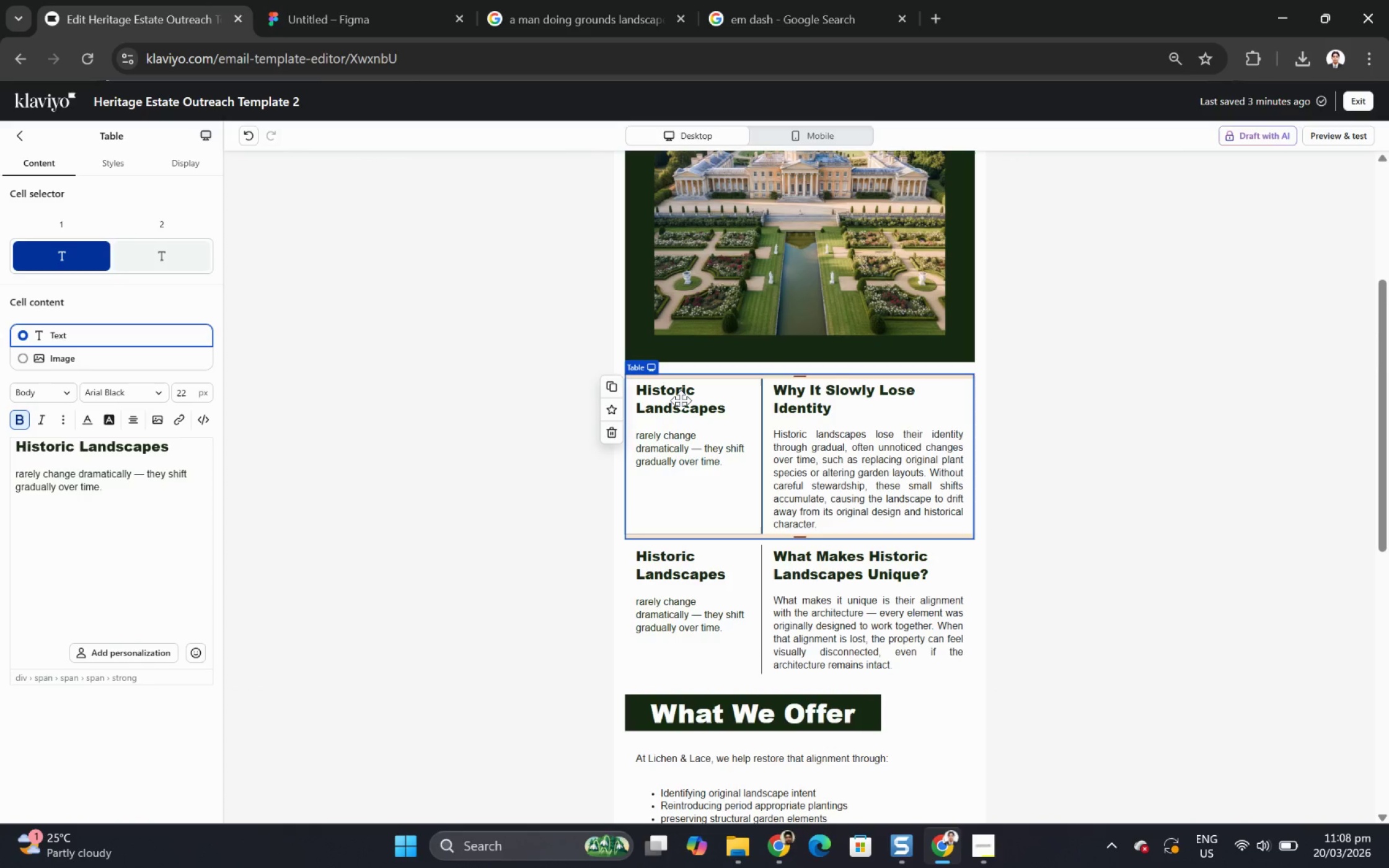 
double_click([681, 400])
 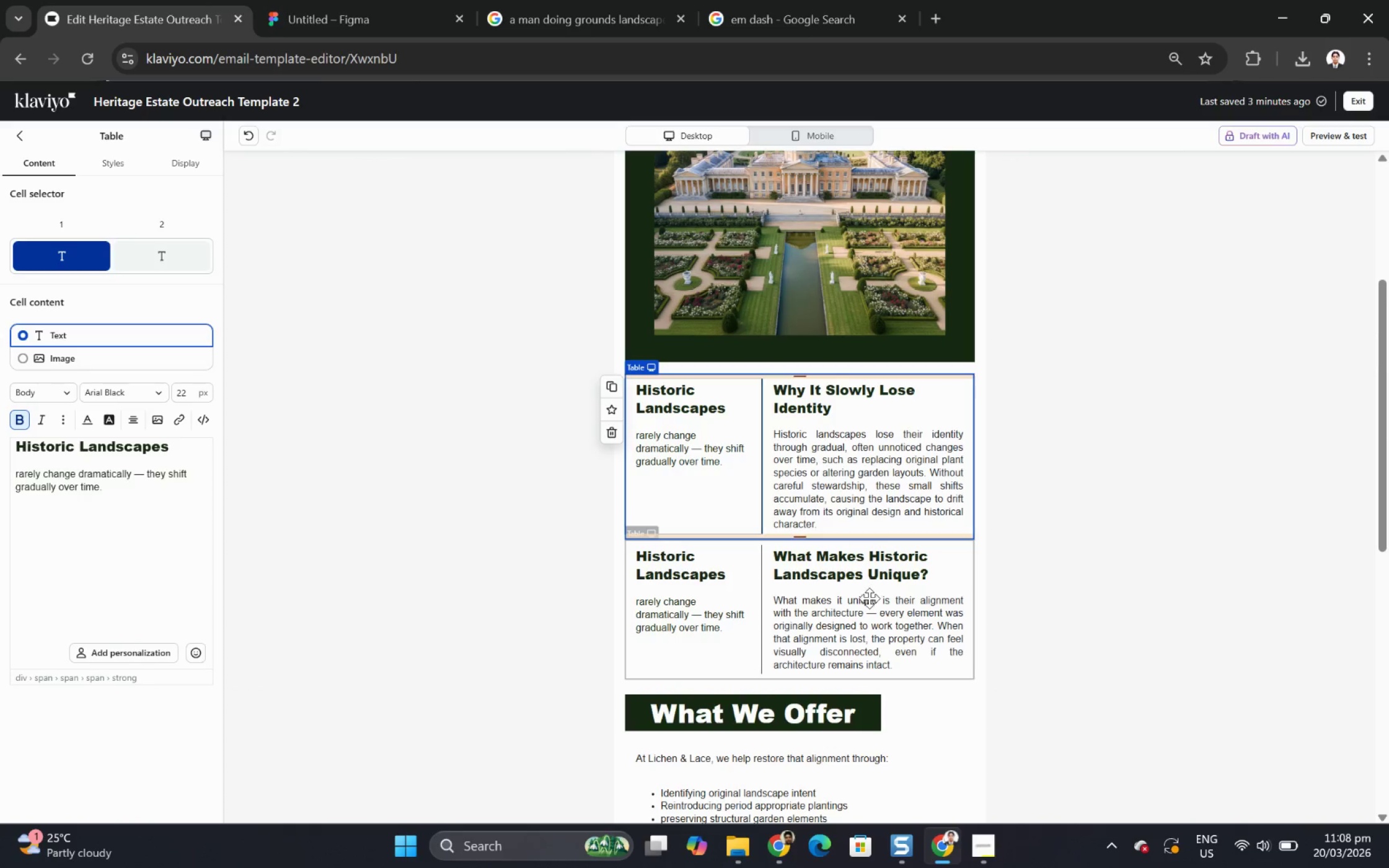 
double_click([869, 598])
 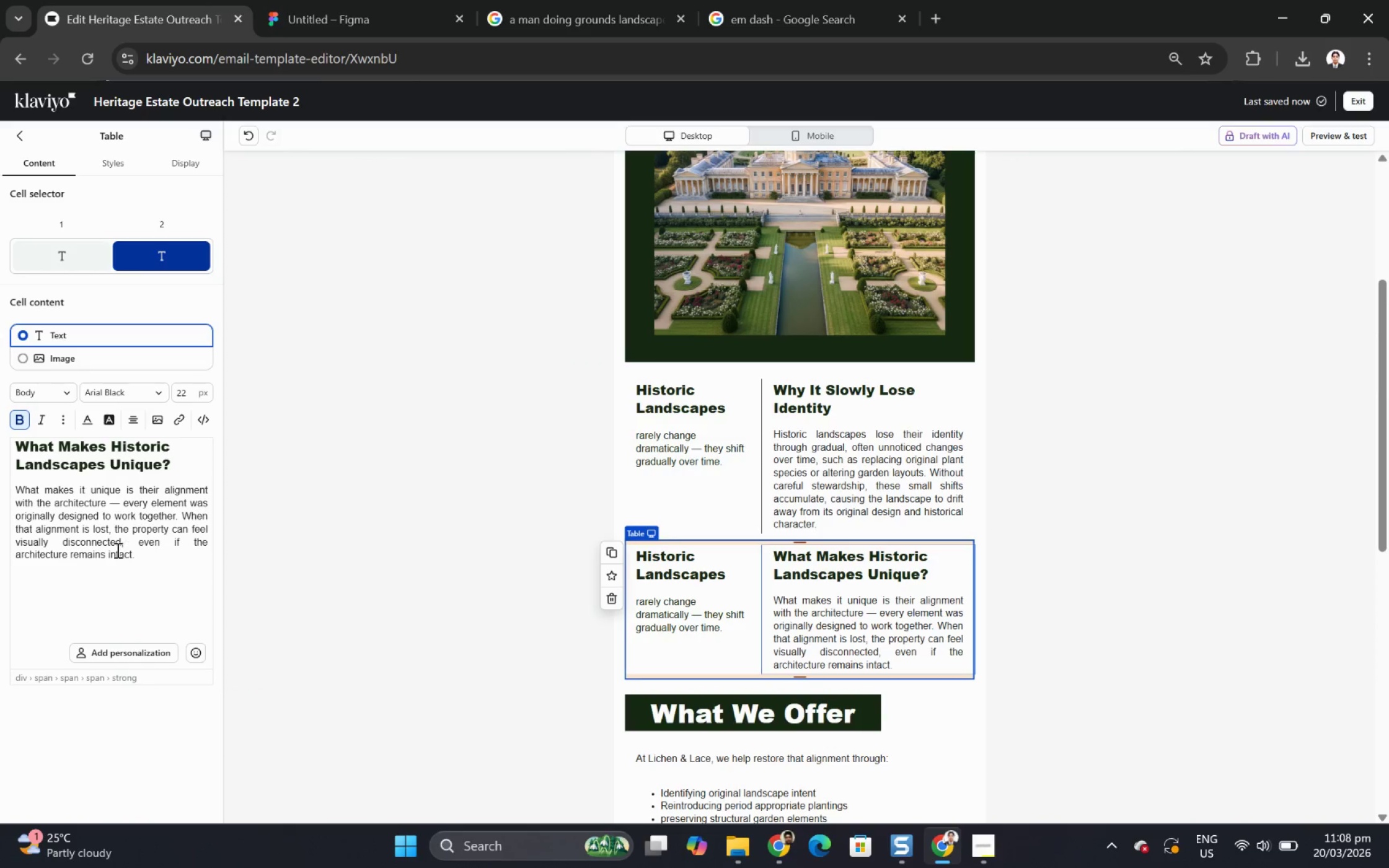 
left_click_drag(start_coordinate=[142, 559], to_coordinate=[2, 445])
 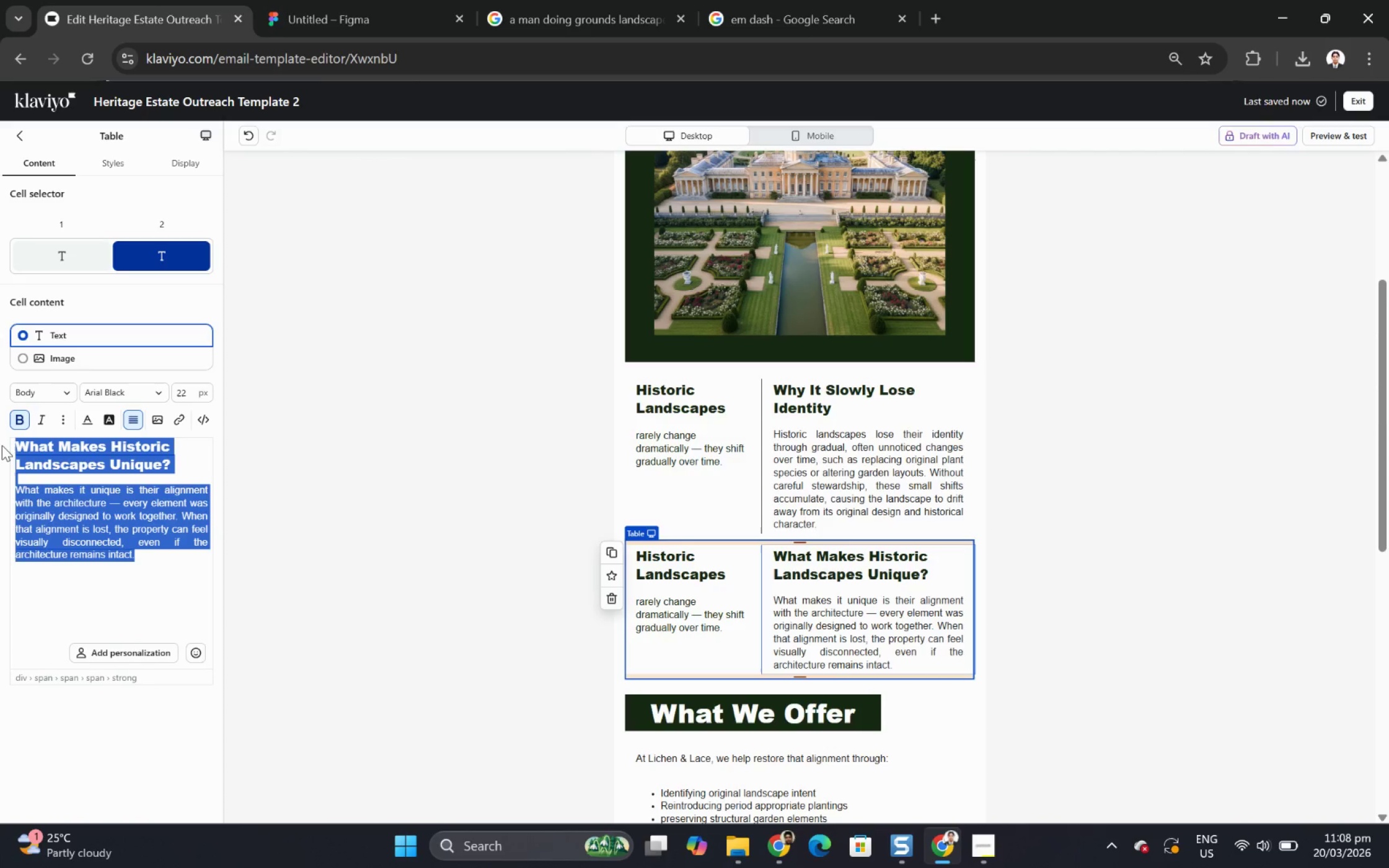 
key(Control+C)
 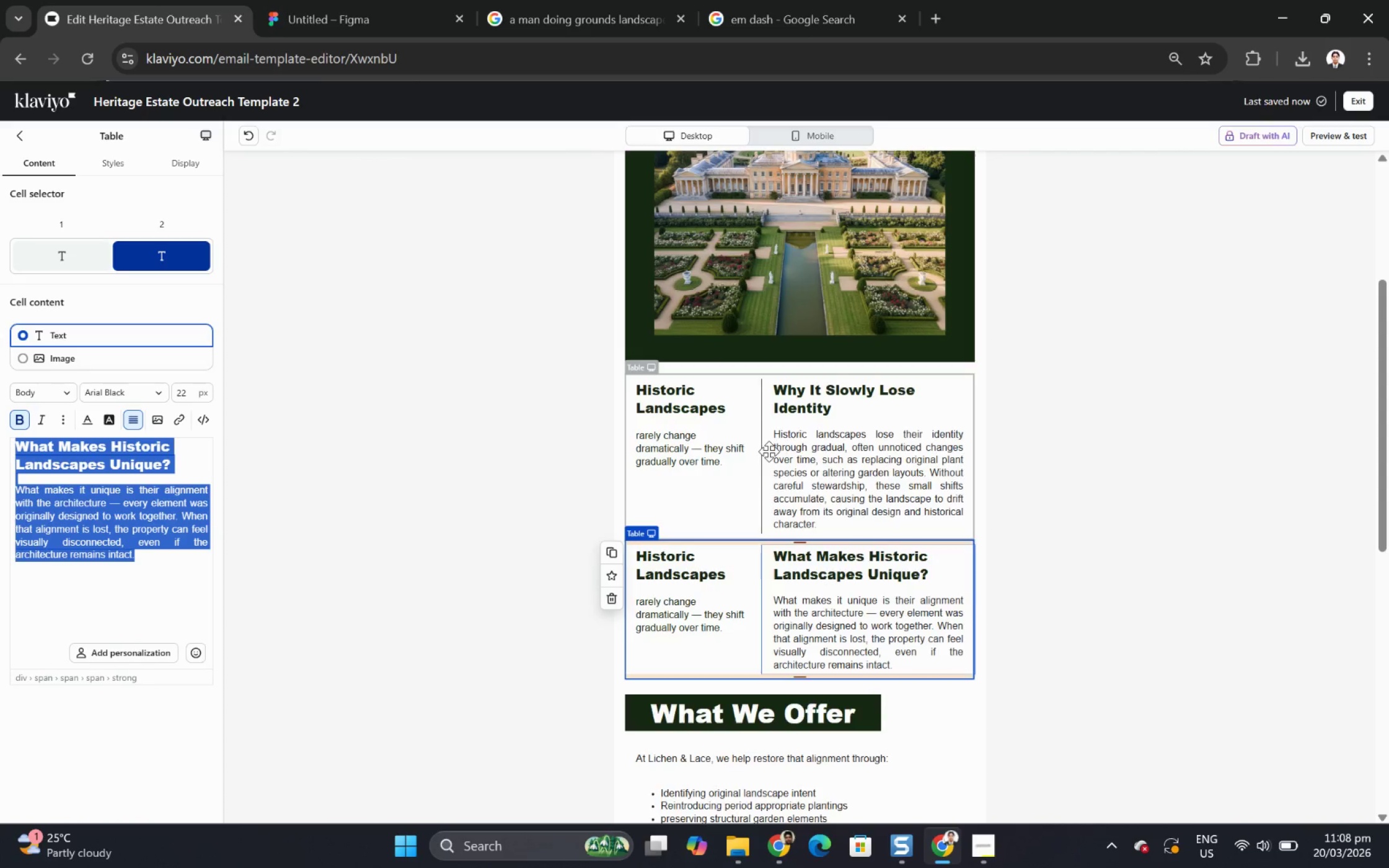 
scroll: coordinate [770, 451], scroll_direction: up, amount: 2.0
 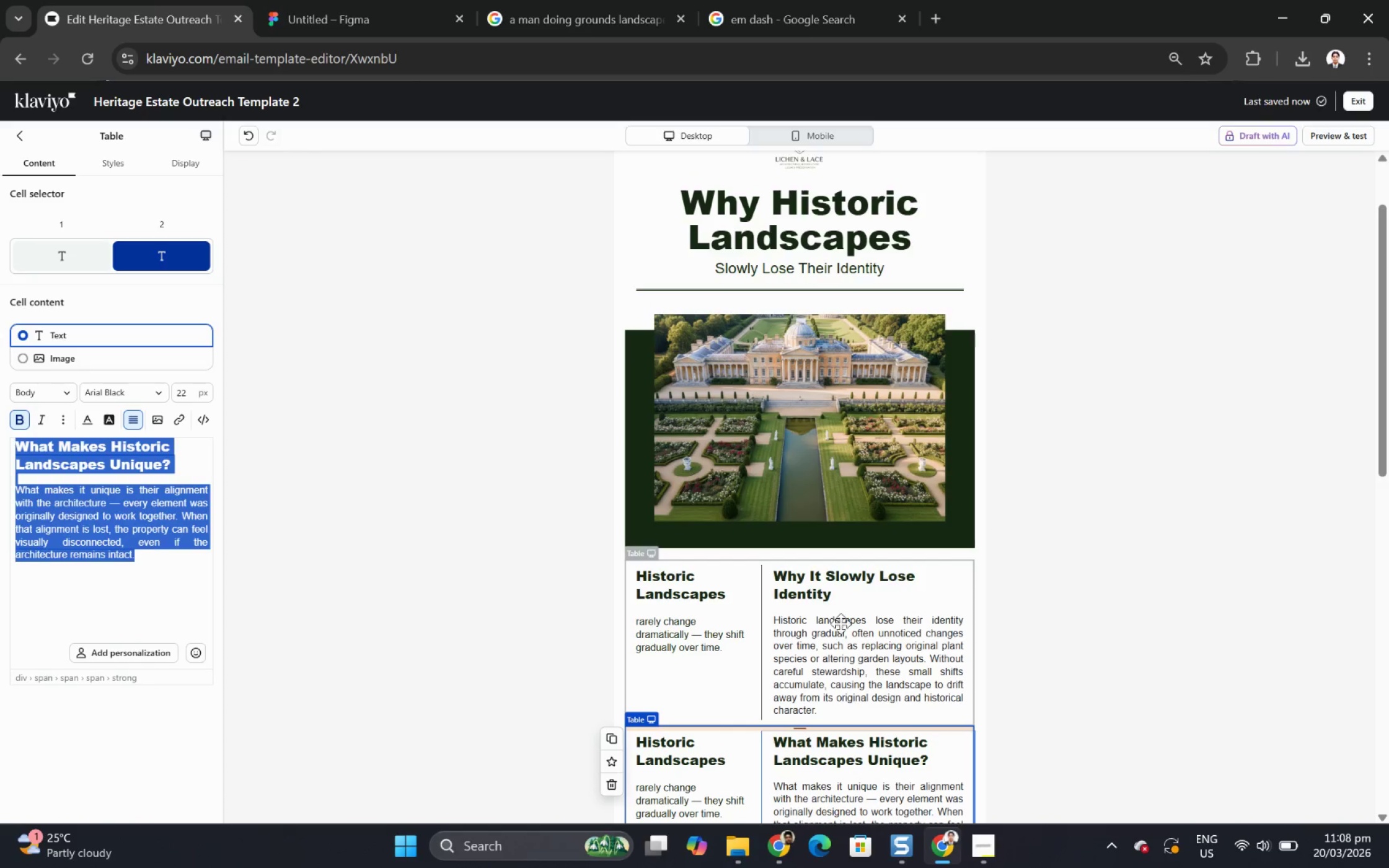 
left_click([838, 628])
 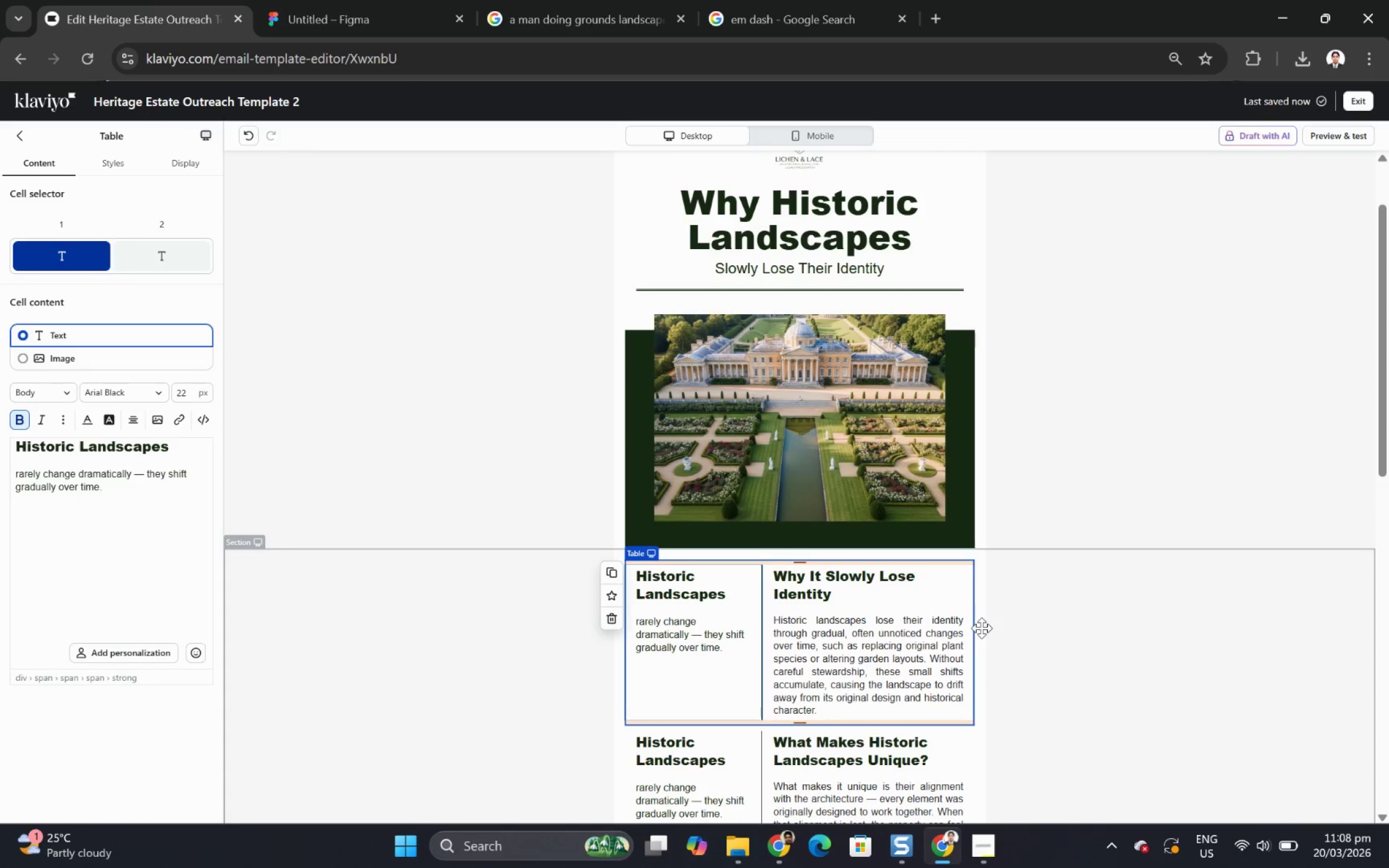 
scroll: coordinate [951, 628], scroll_direction: down, amount: 1.0
 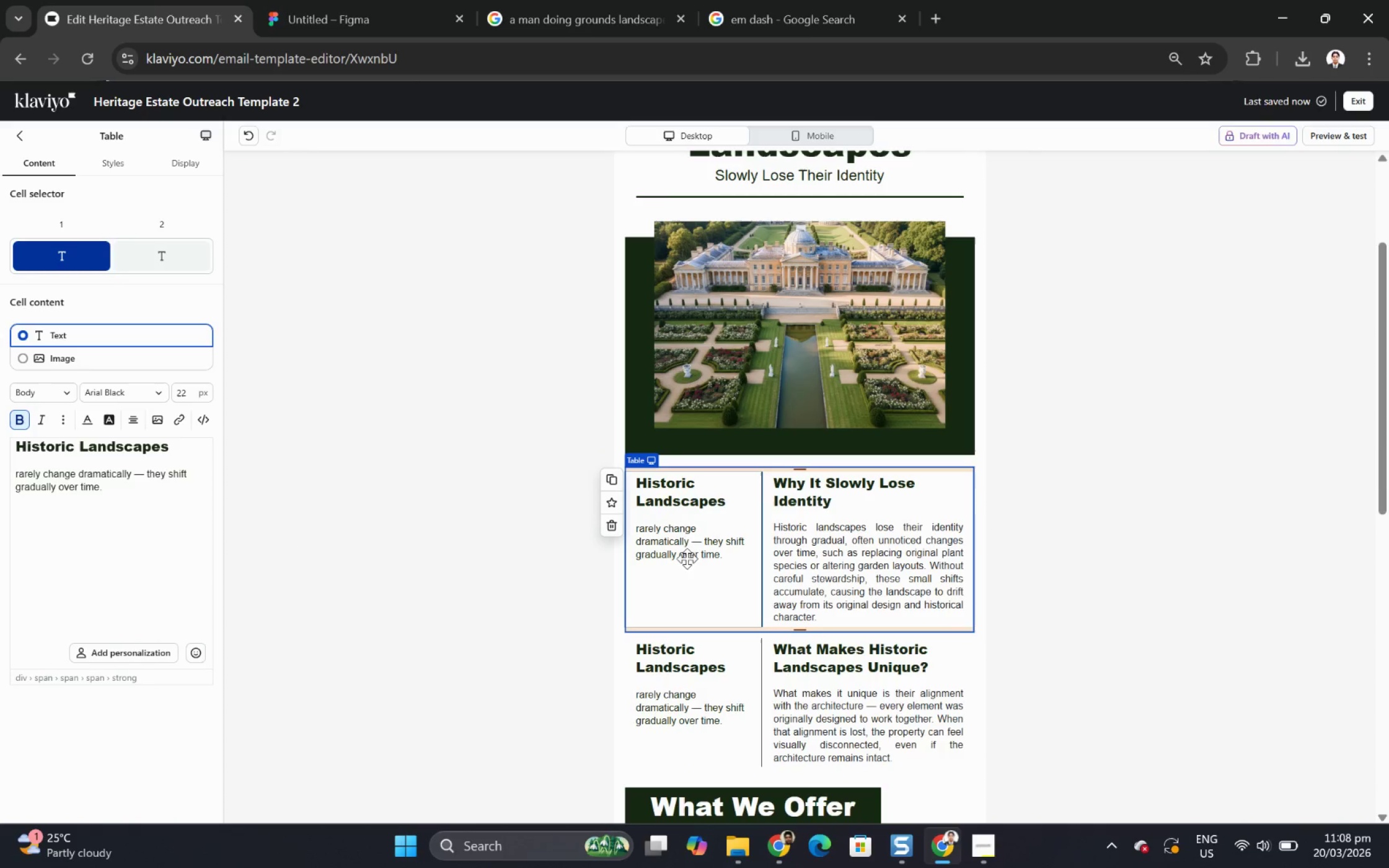 
left_click([694, 667])
 